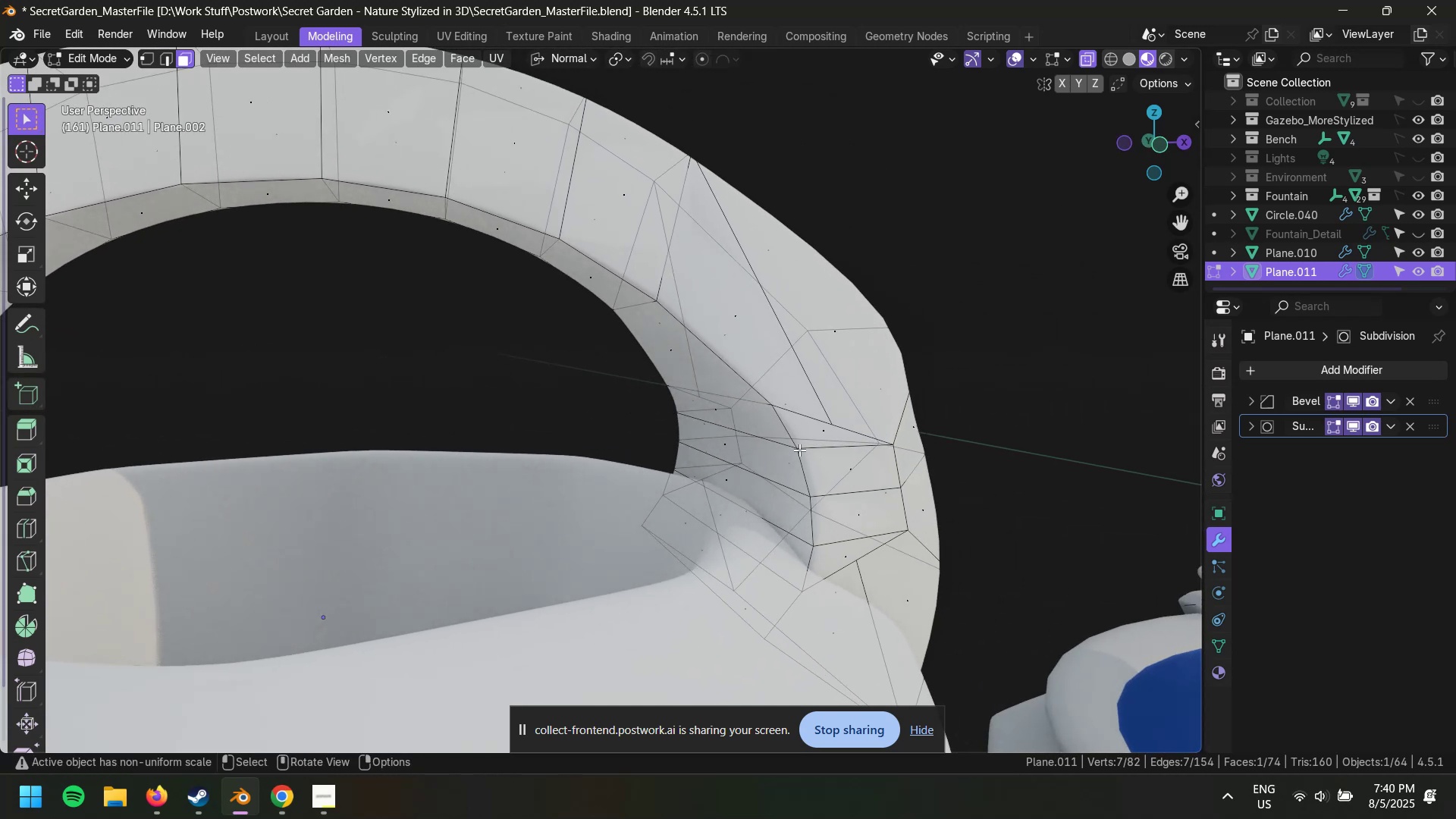 
wait(5.88)
 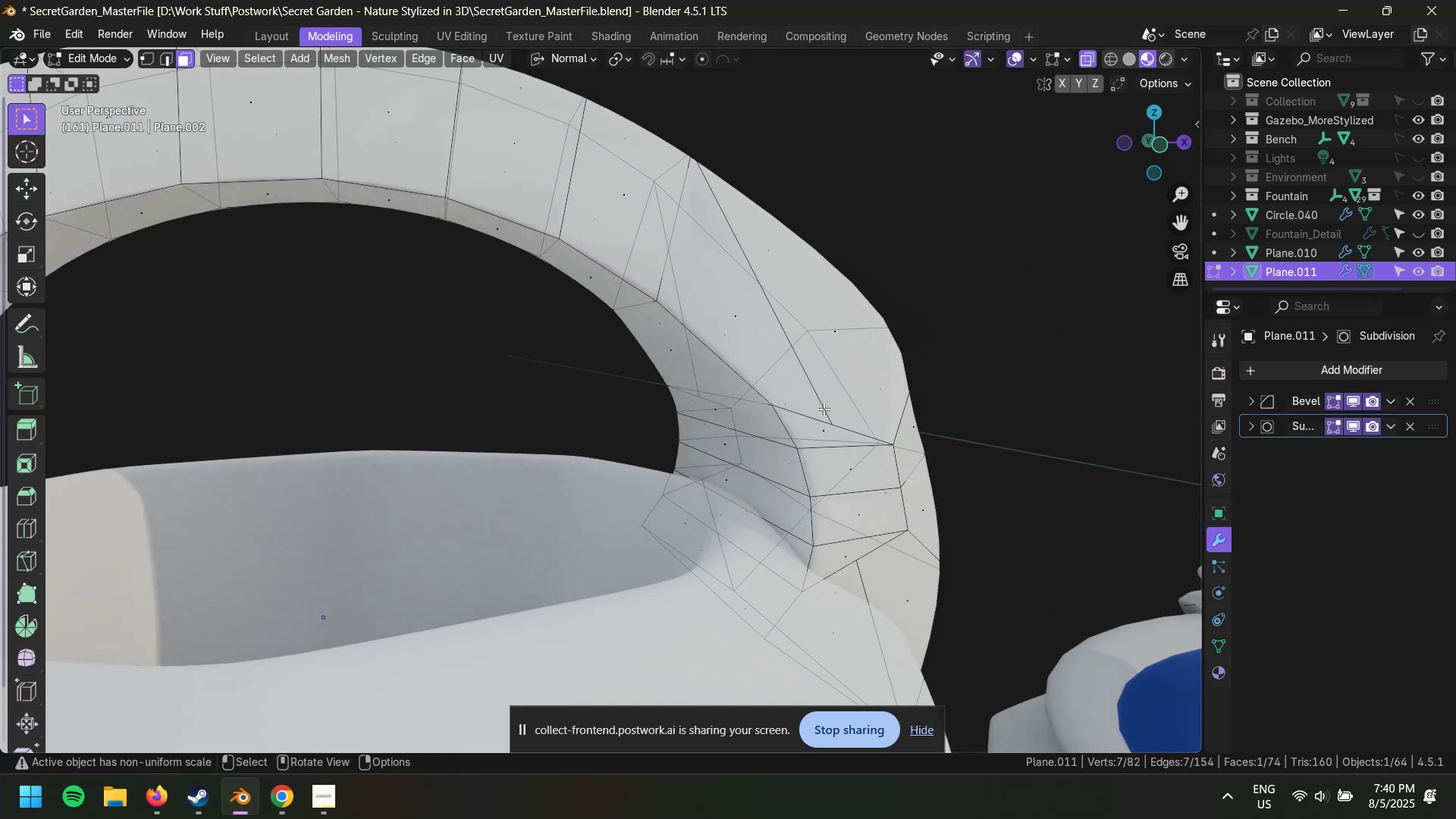 
left_click([824, 439])
 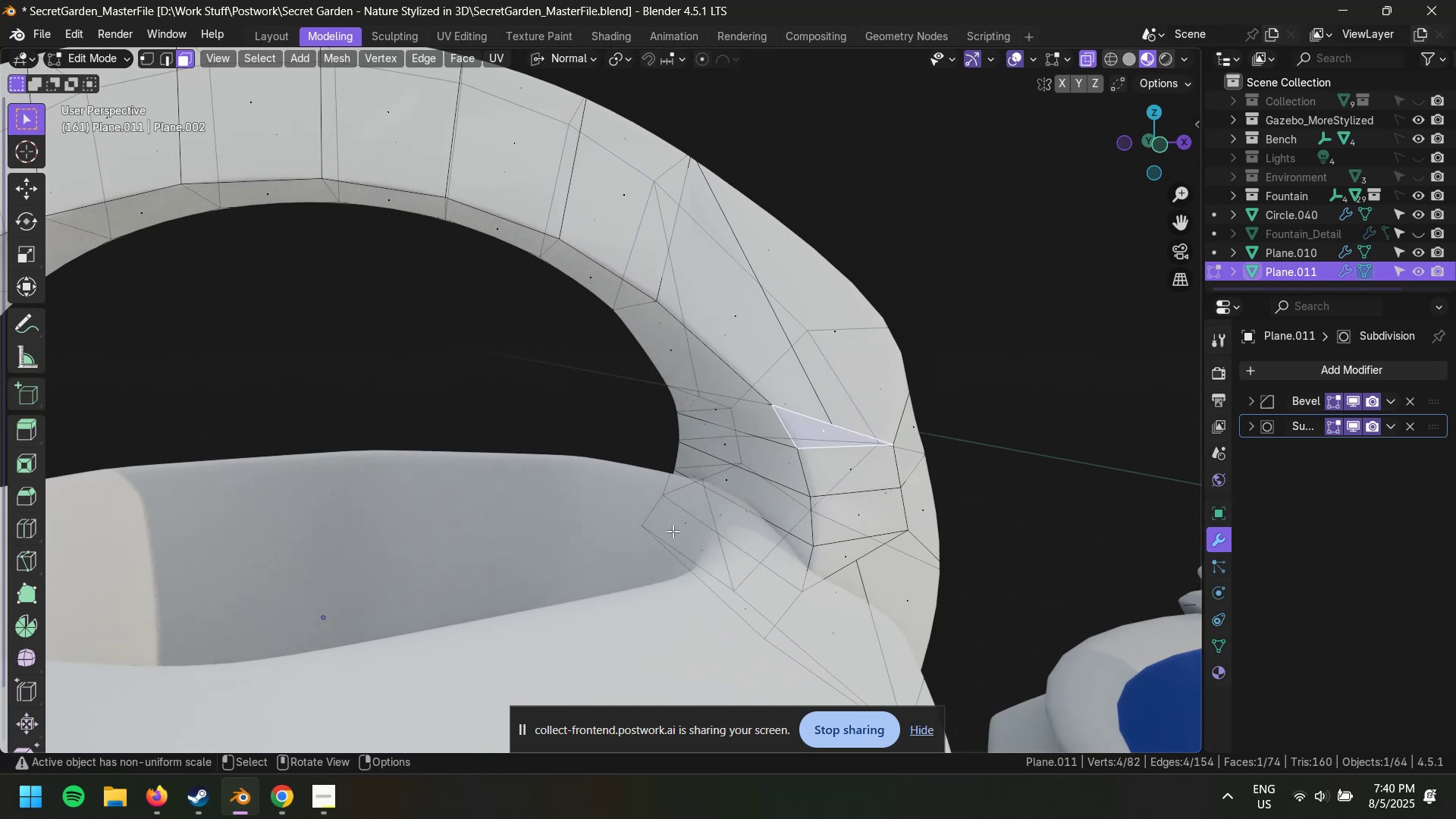 
left_click([497, 417])
 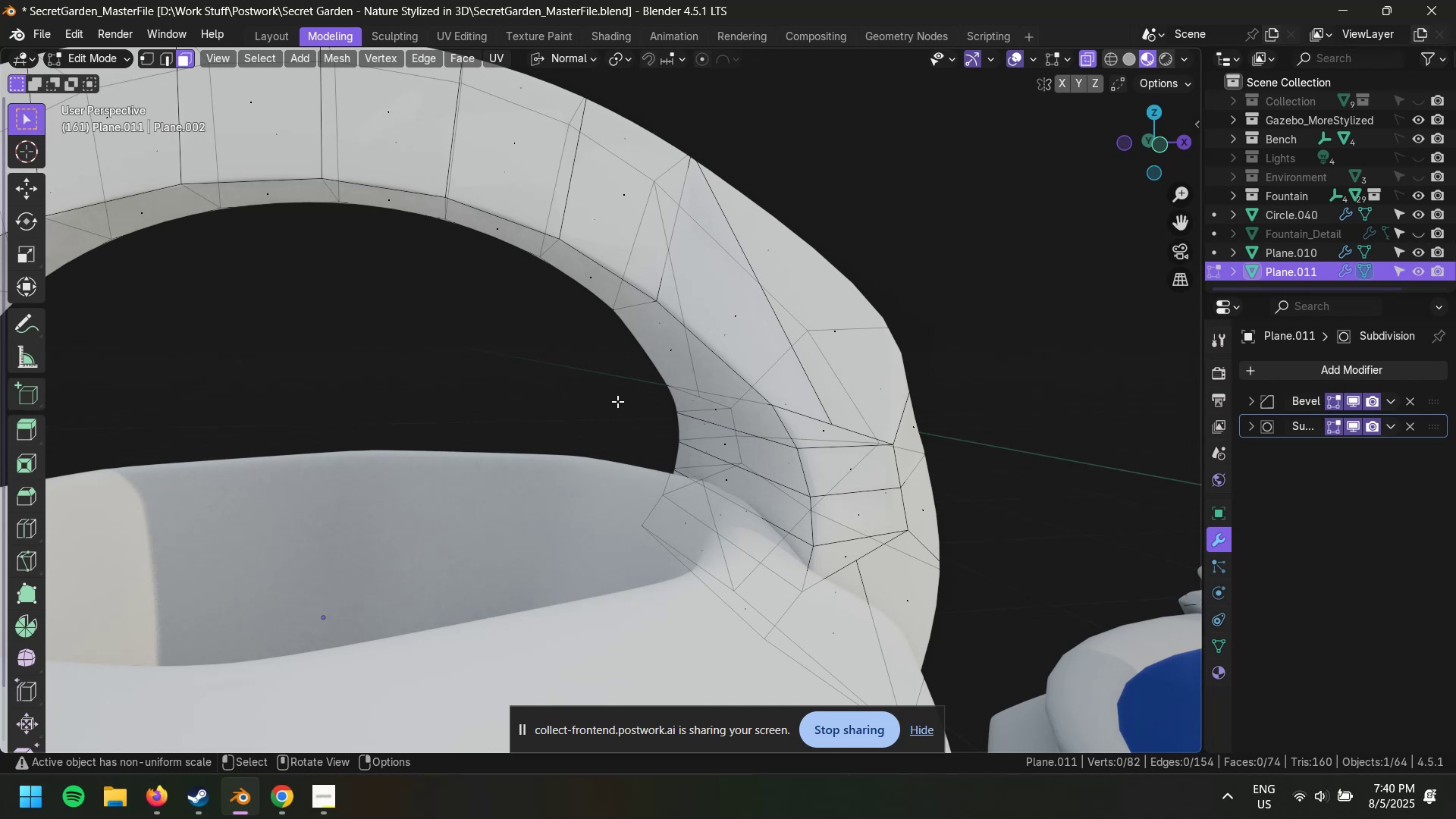 
left_click([827, 433])
 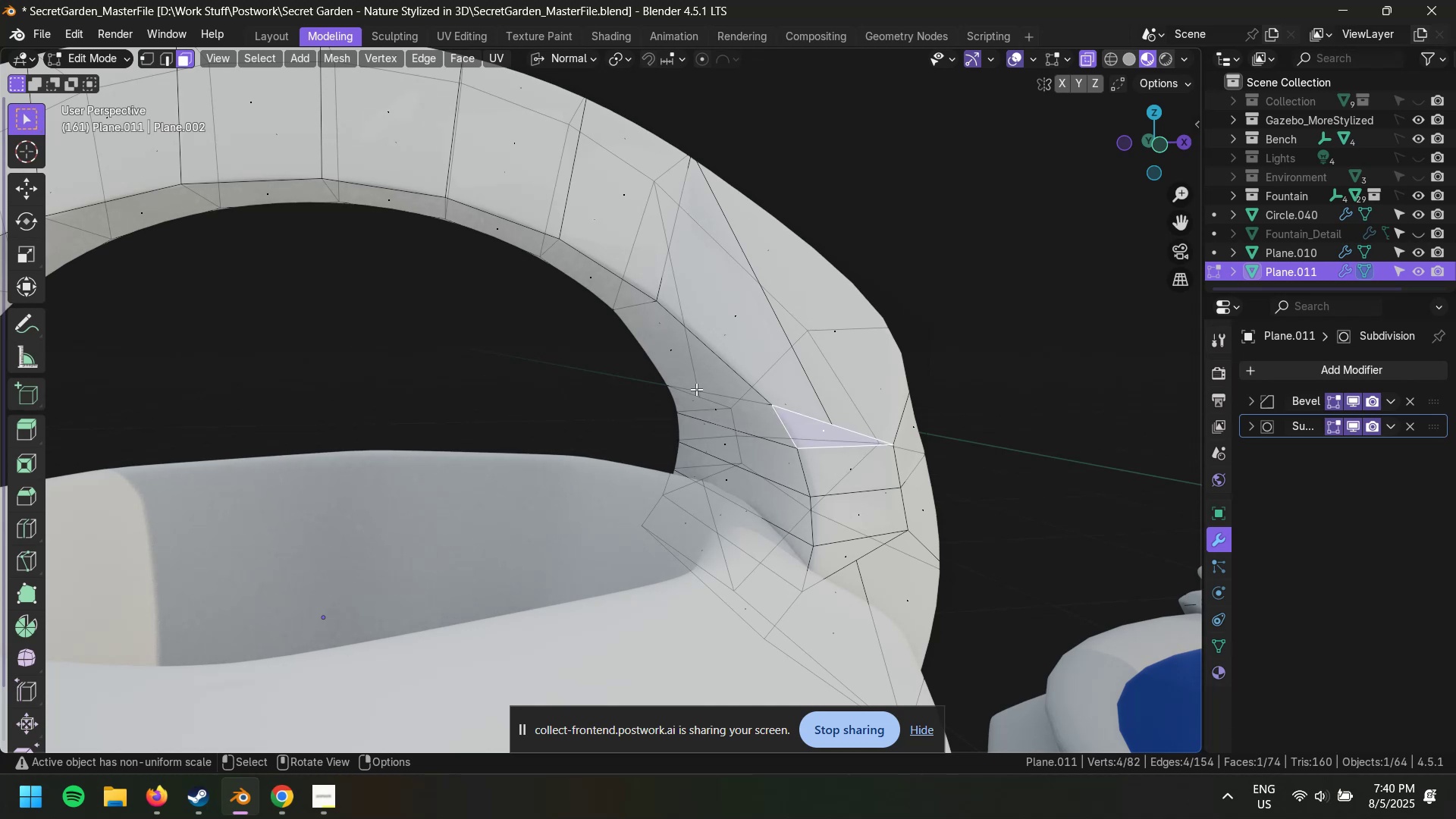 
wait(5.49)
 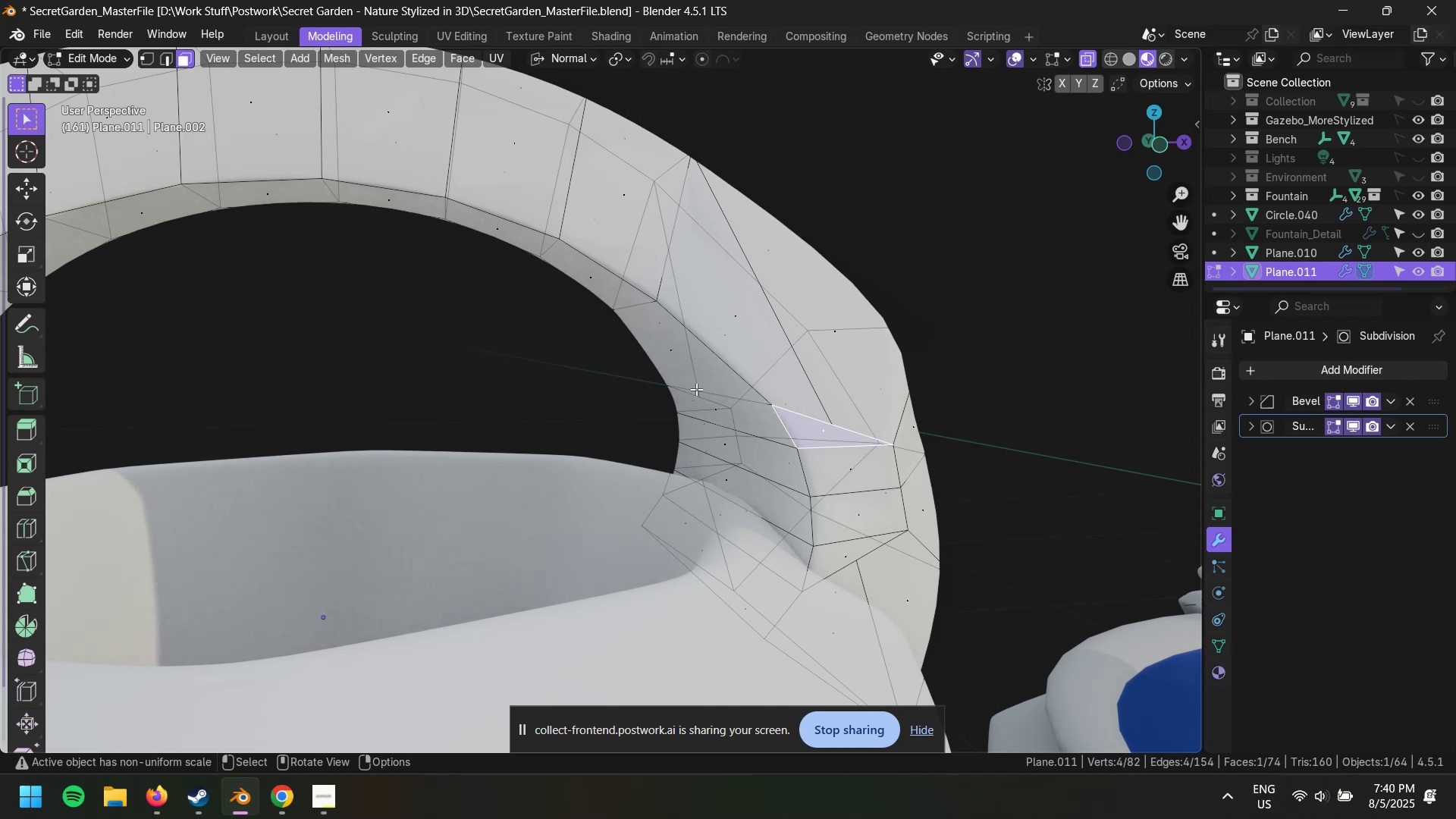 
 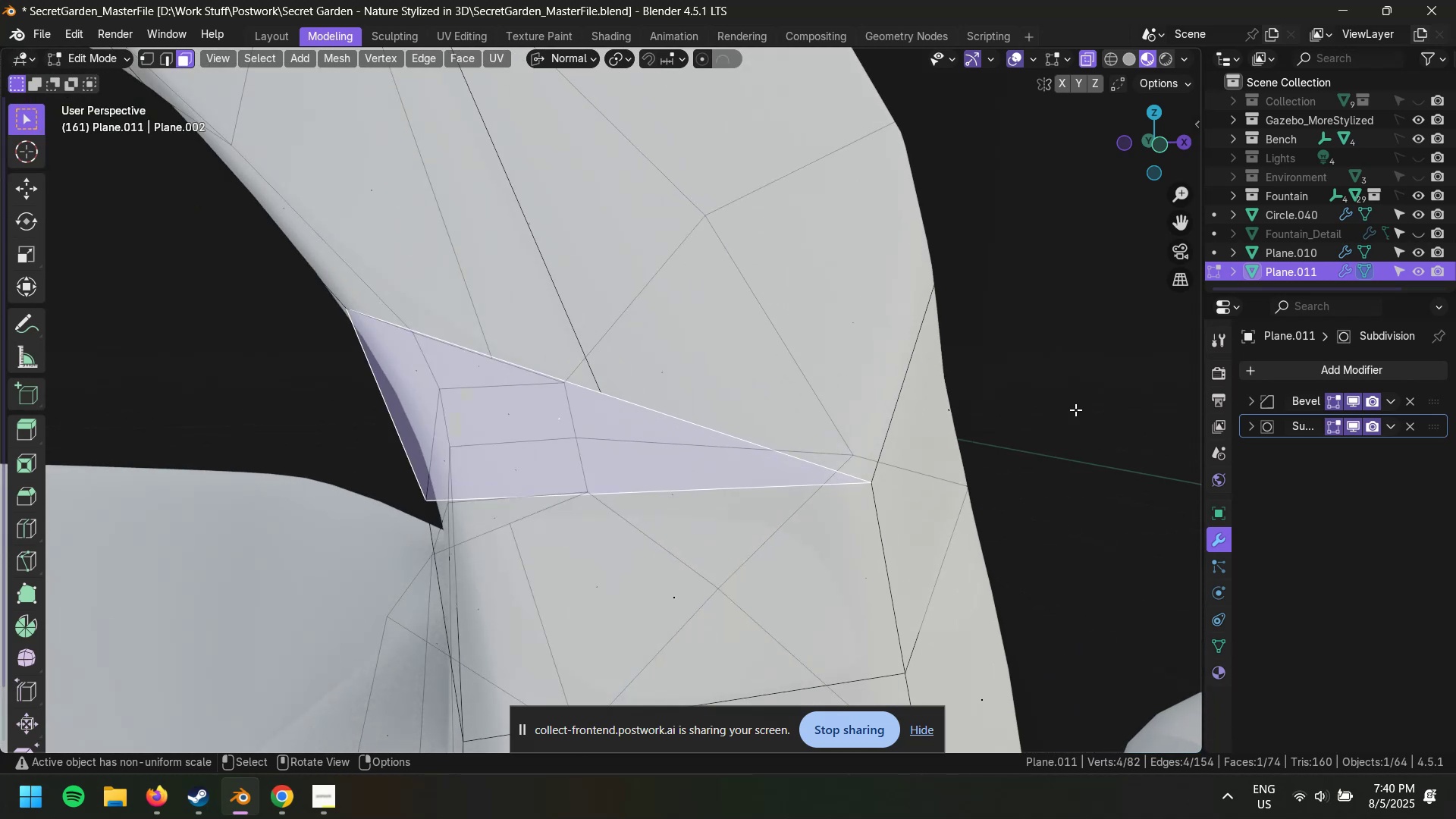 
left_click([1075, 388])
 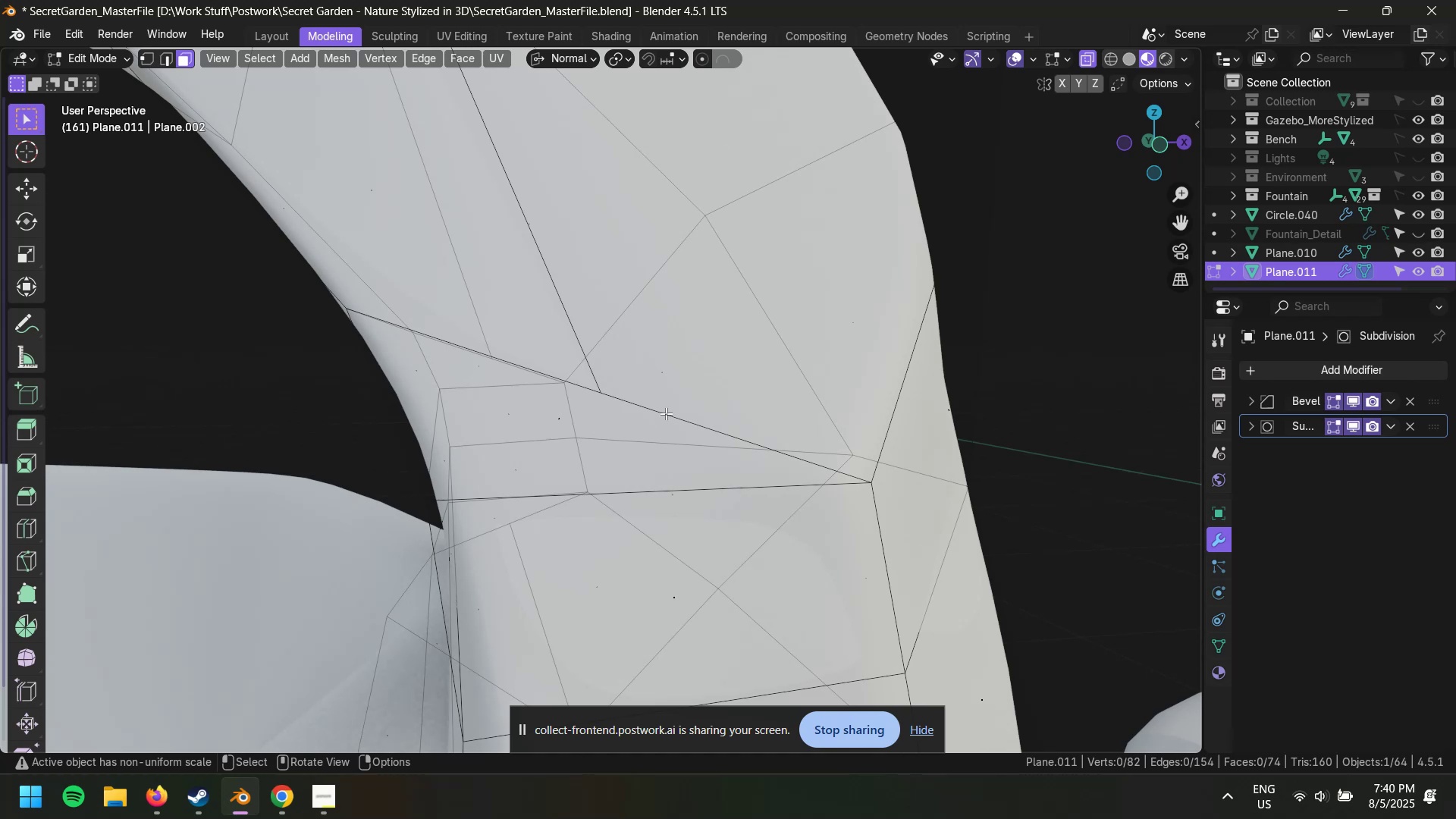 
scroll: coordinate [676, 328], scroll_direction: down, amount: 11.0
 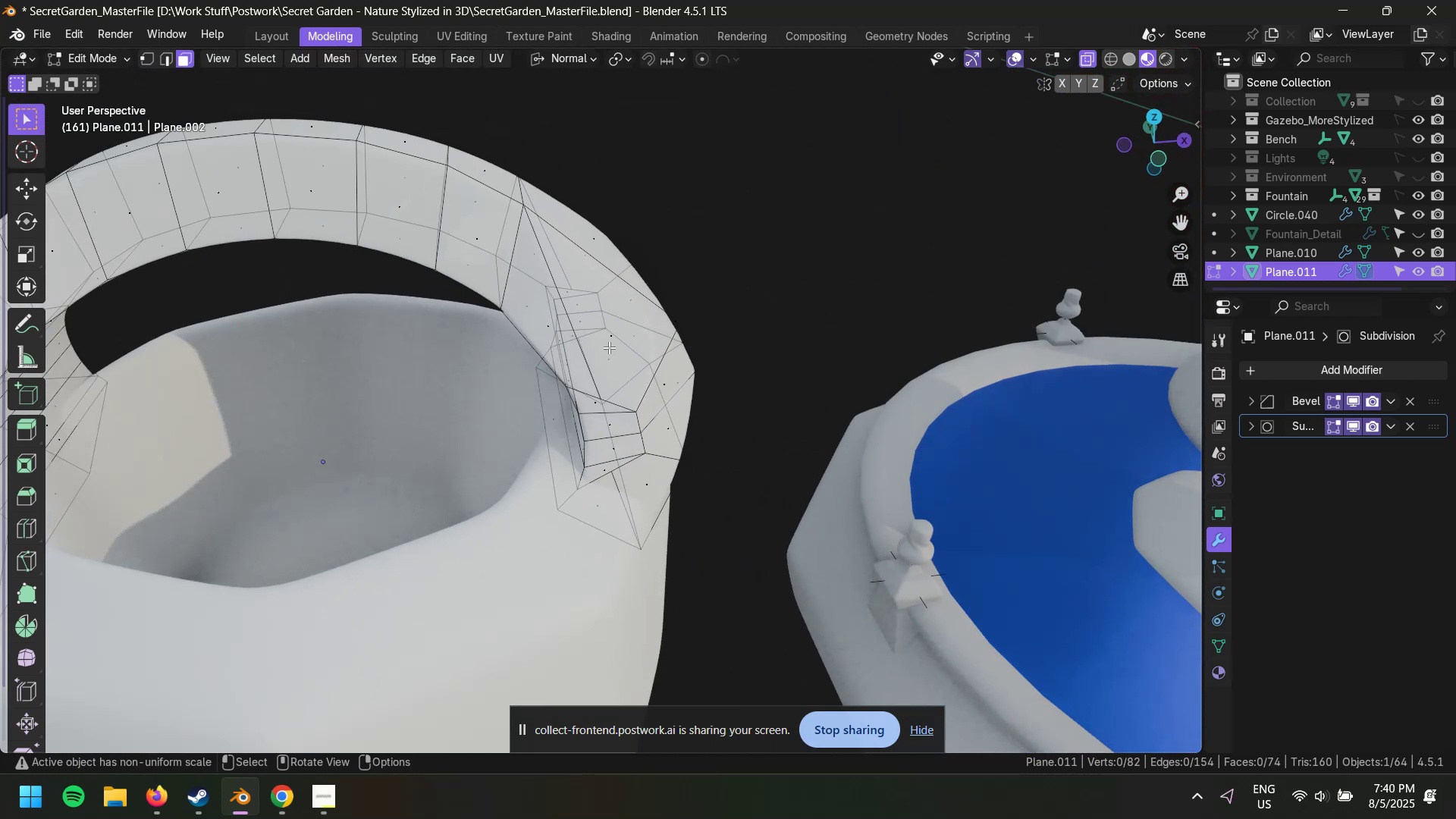 
left_click([615, 336])
 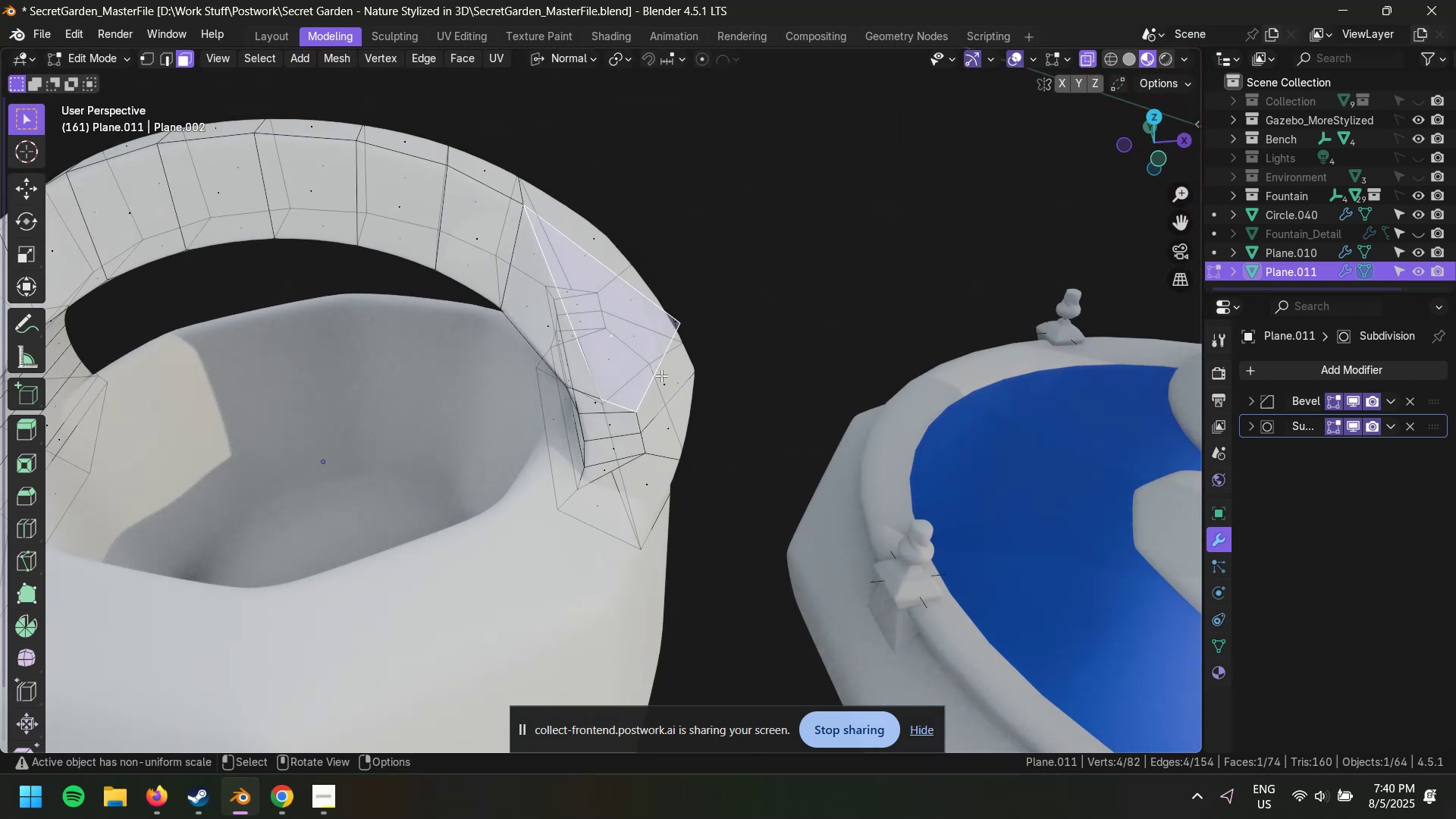 
scroll: coordinate [654, 400], scroll_direction: up, amount: 4.0
 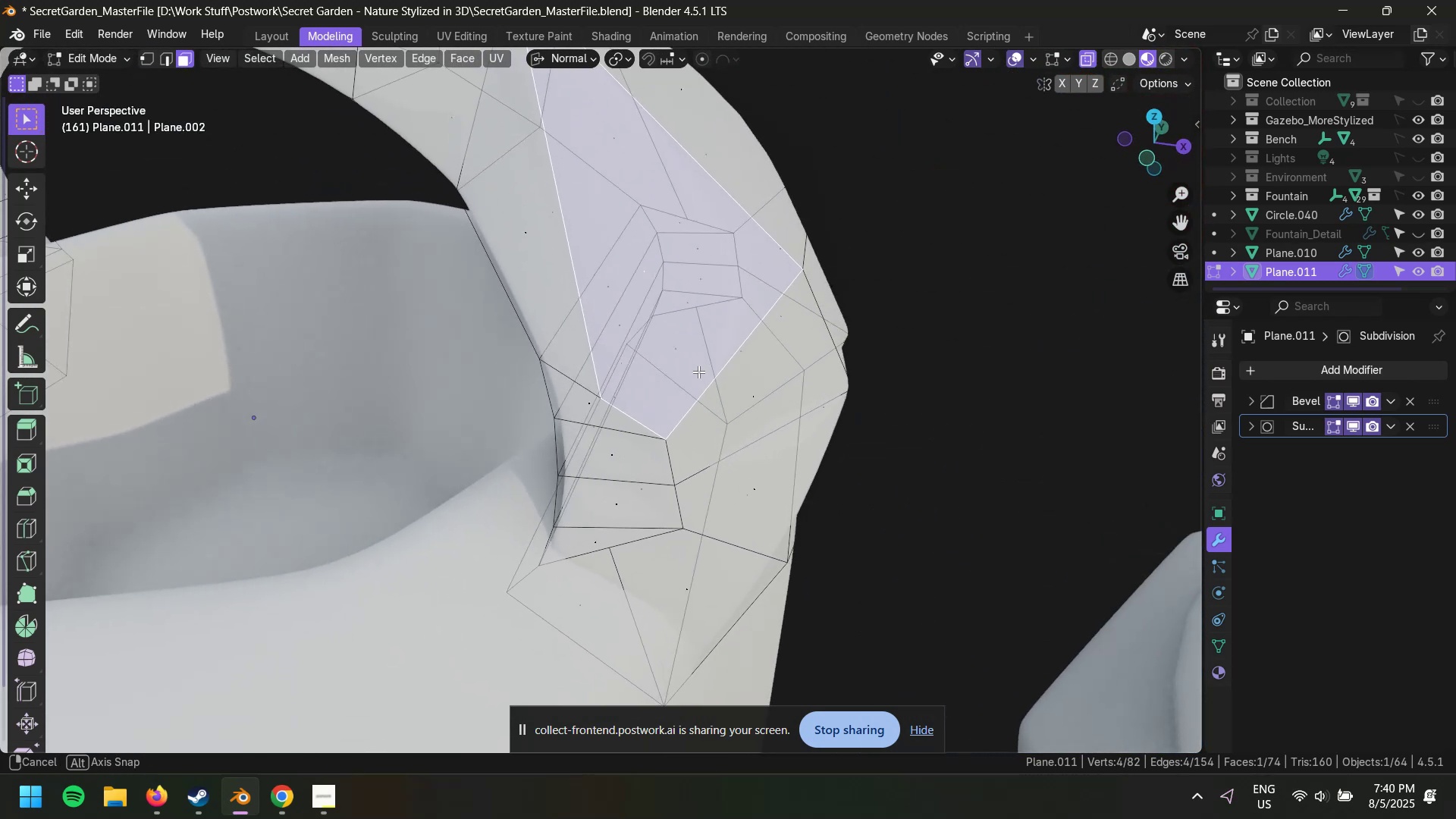 
hold_key(key=ShiftLeft, duration=0.91)
 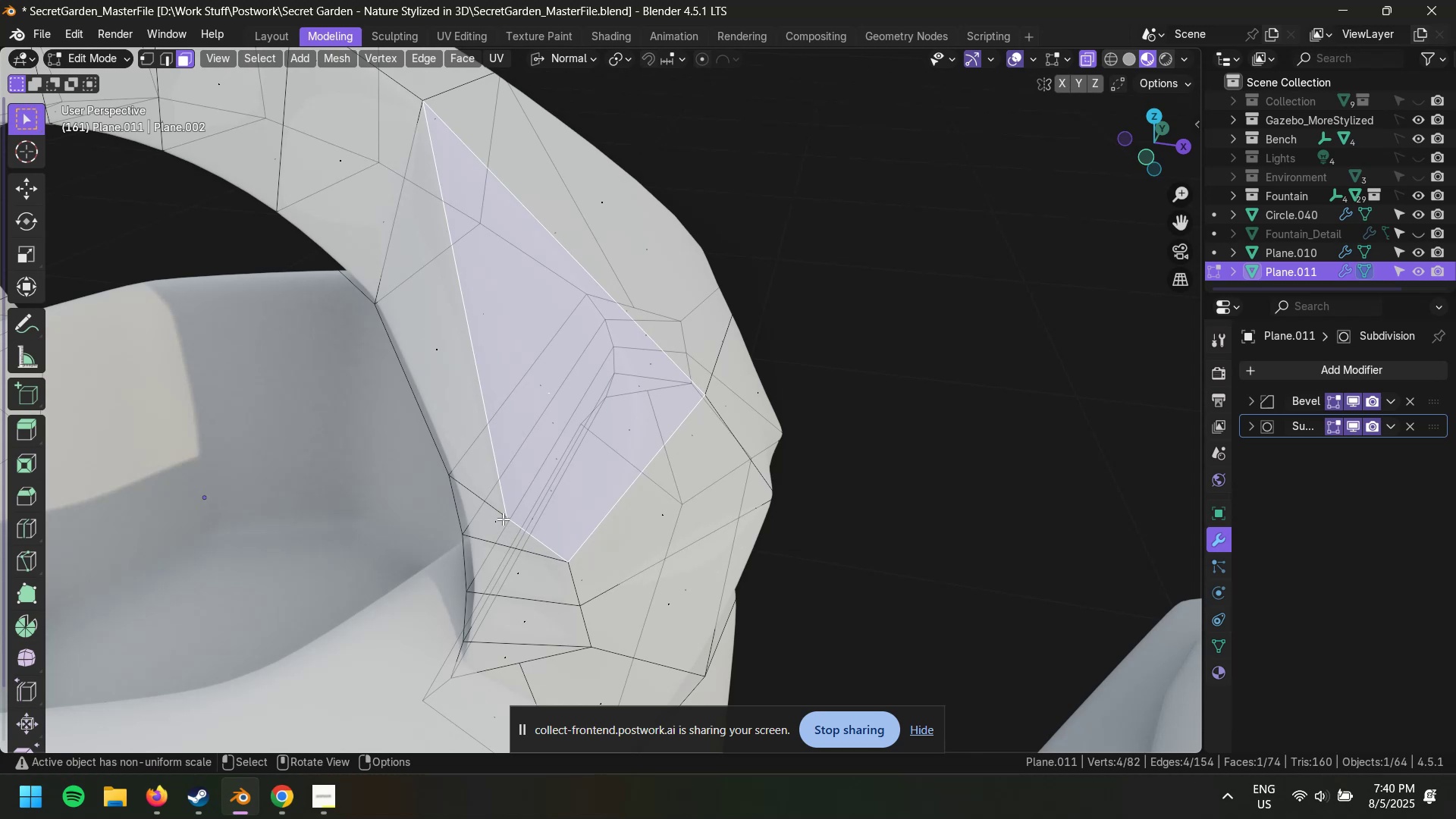 
wait(5.42)
 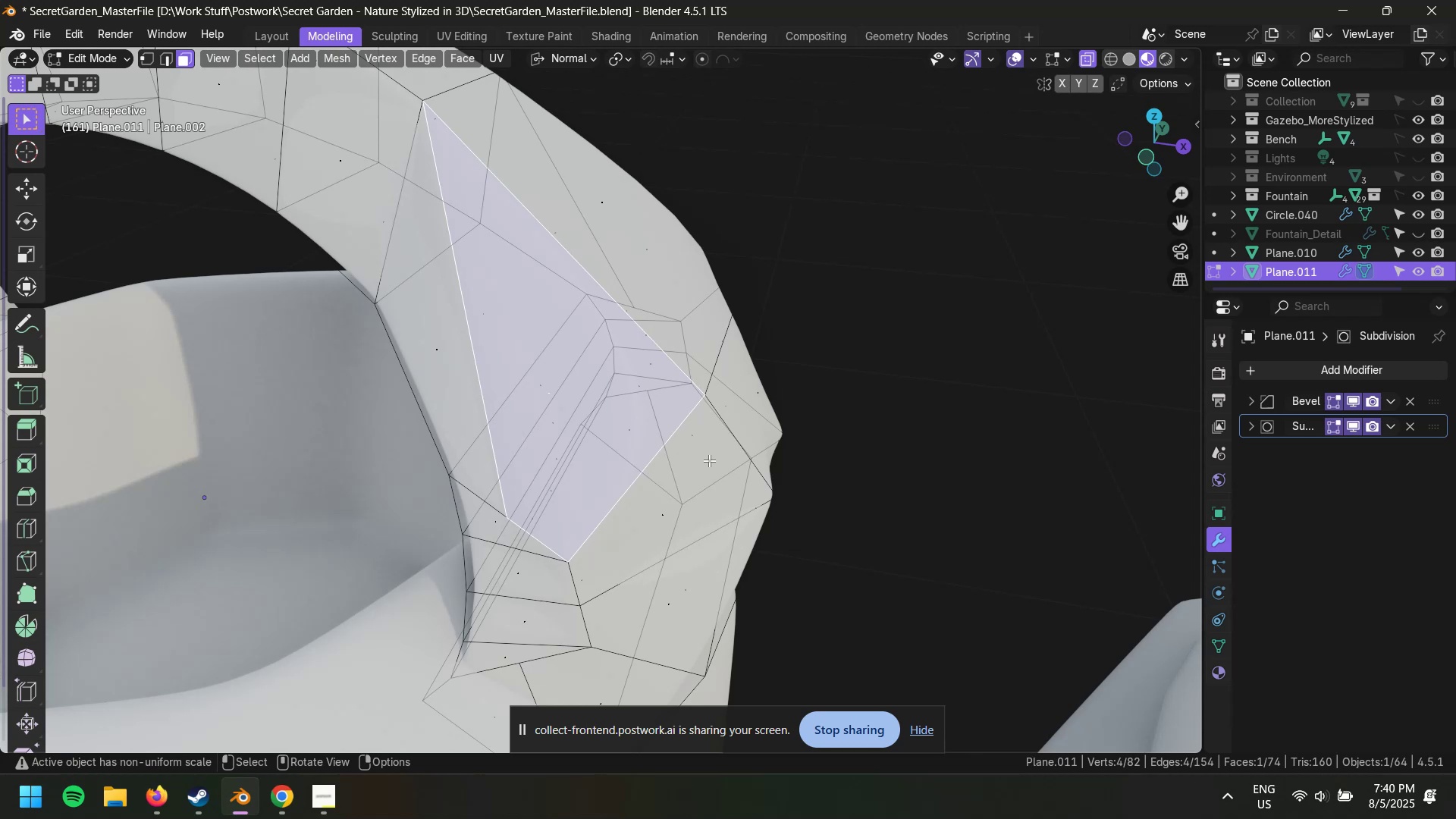 
left_click([491, 504])
 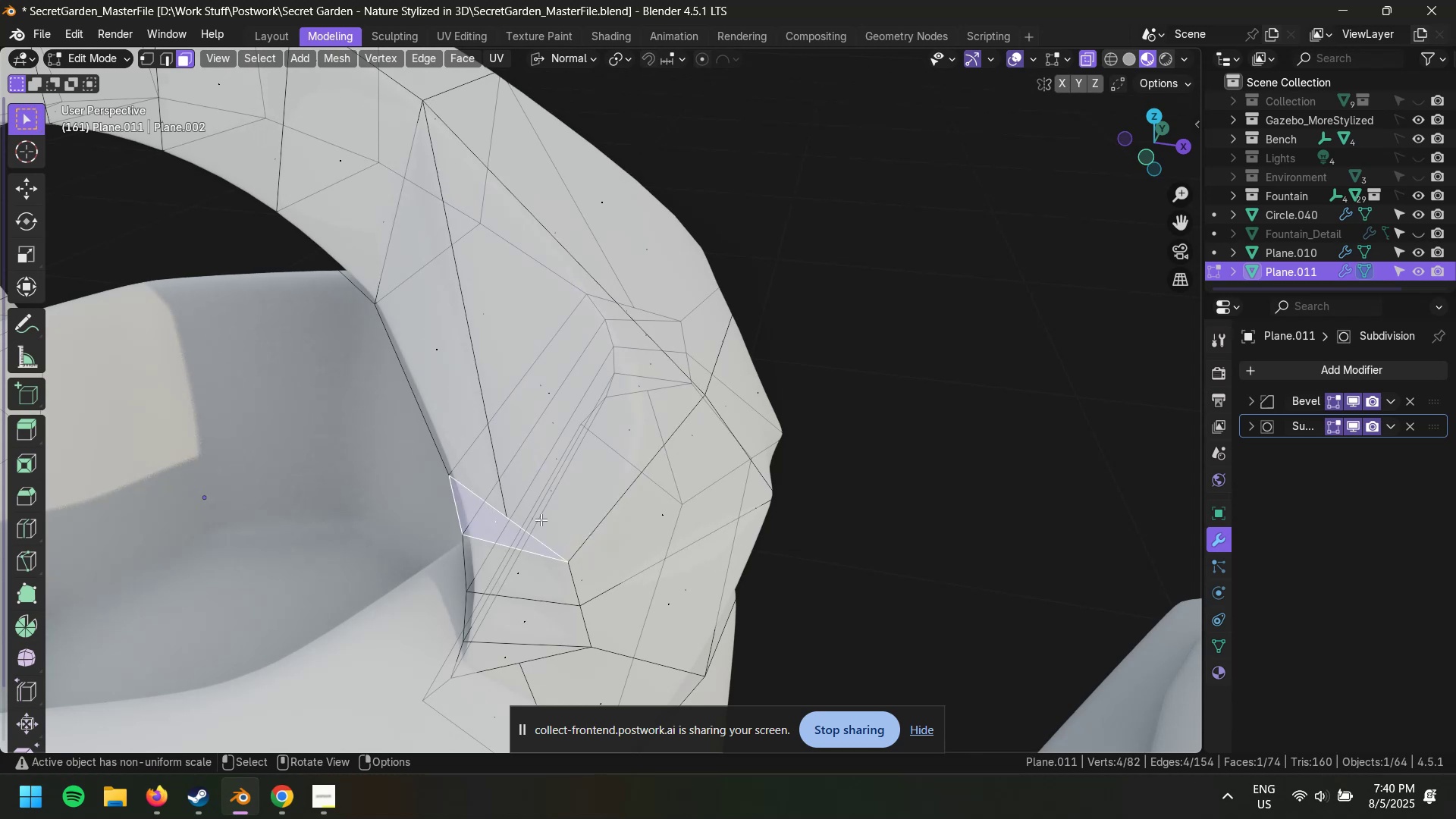 
left_click([852, 476])
 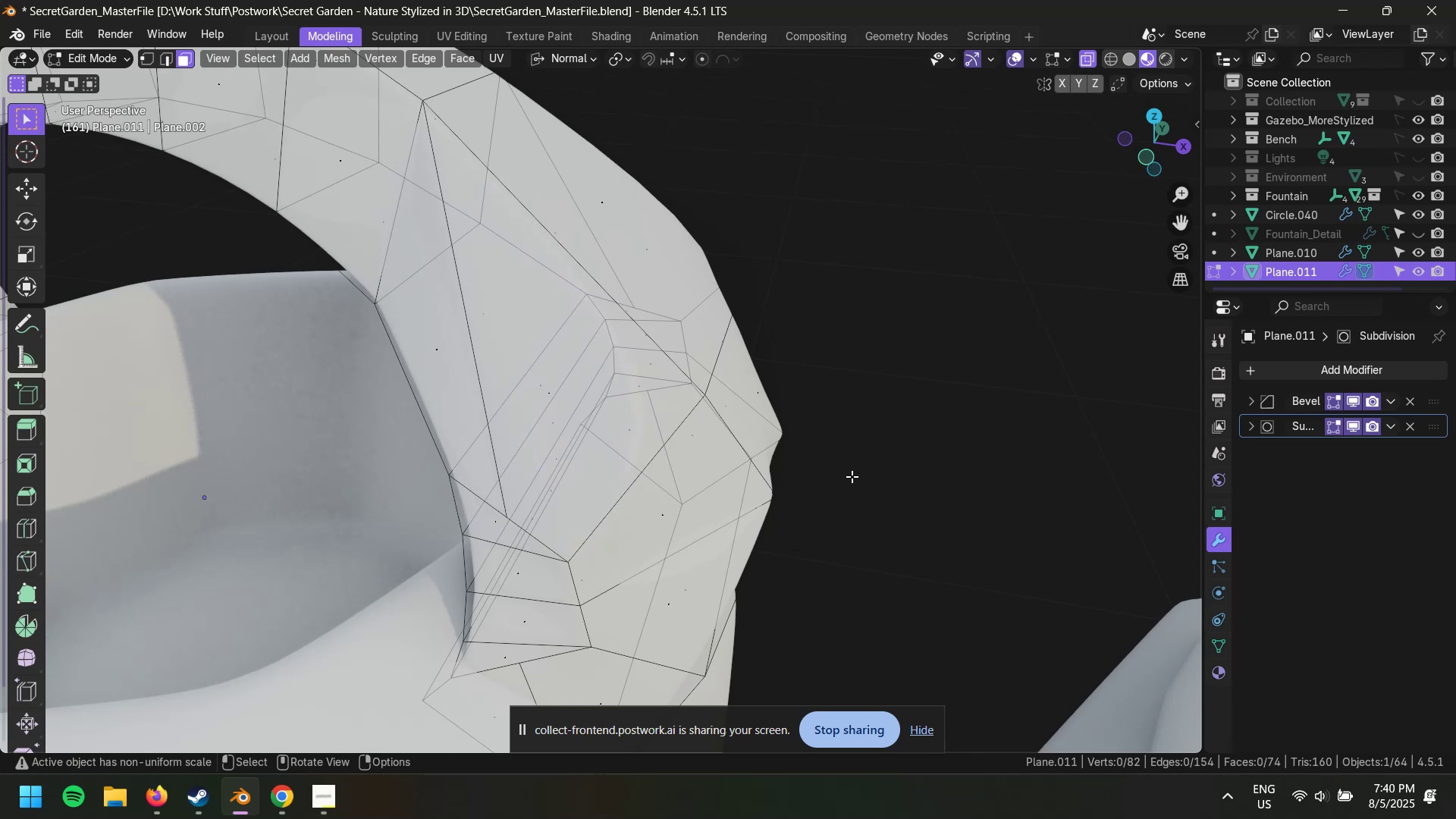 
key(2)
 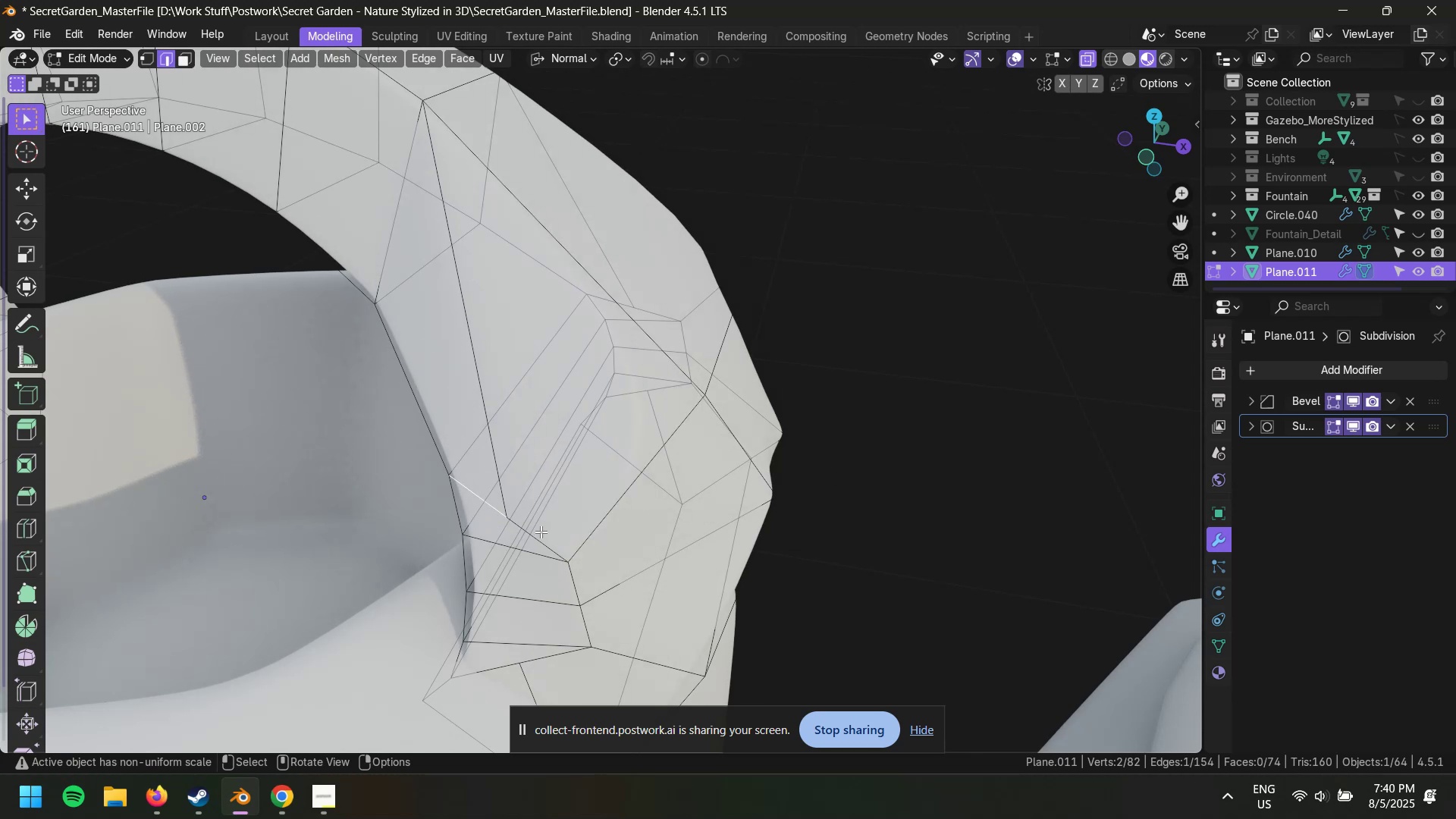 
double_click([533, 537])
 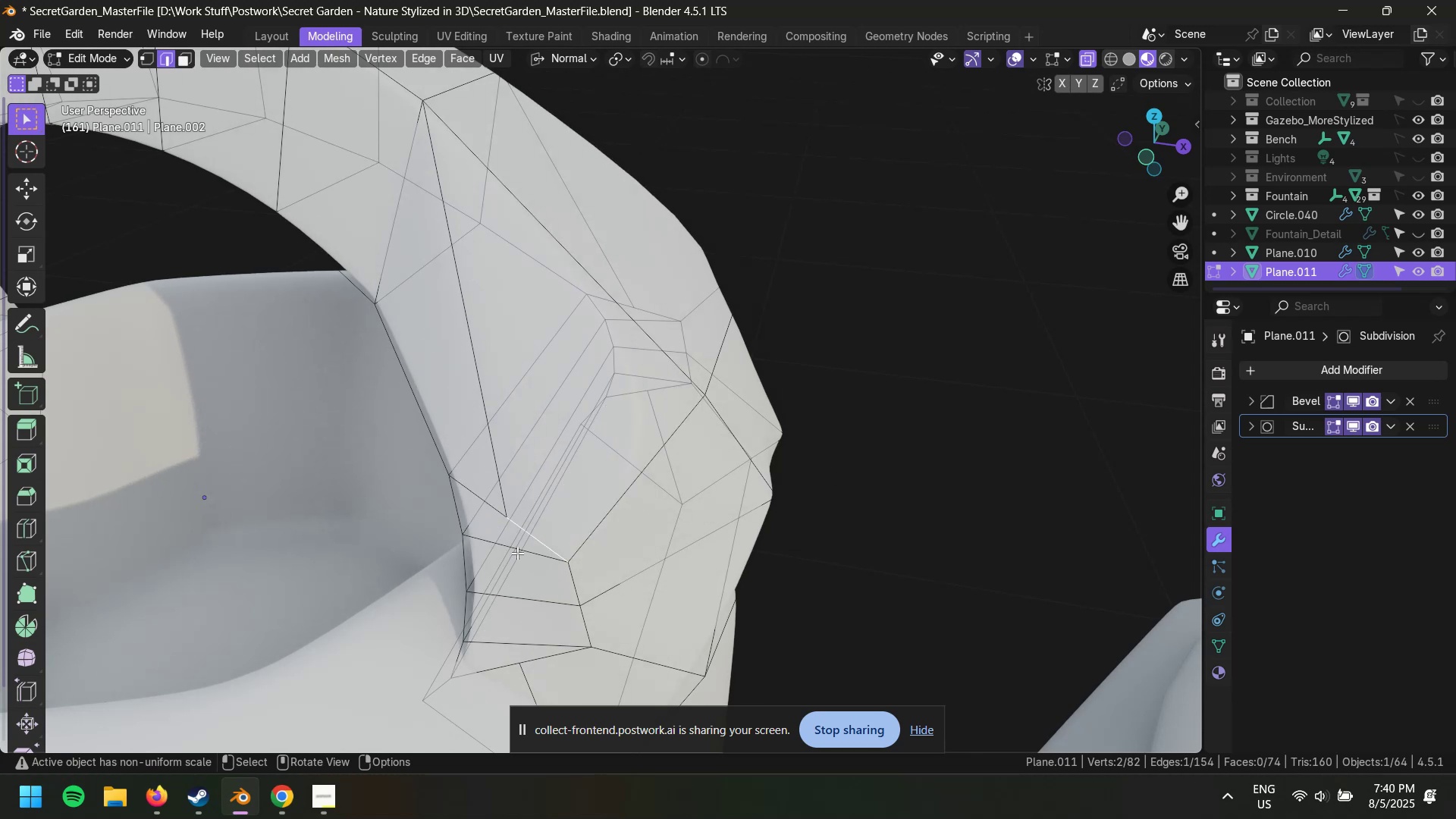 
left_click([514, 553])
 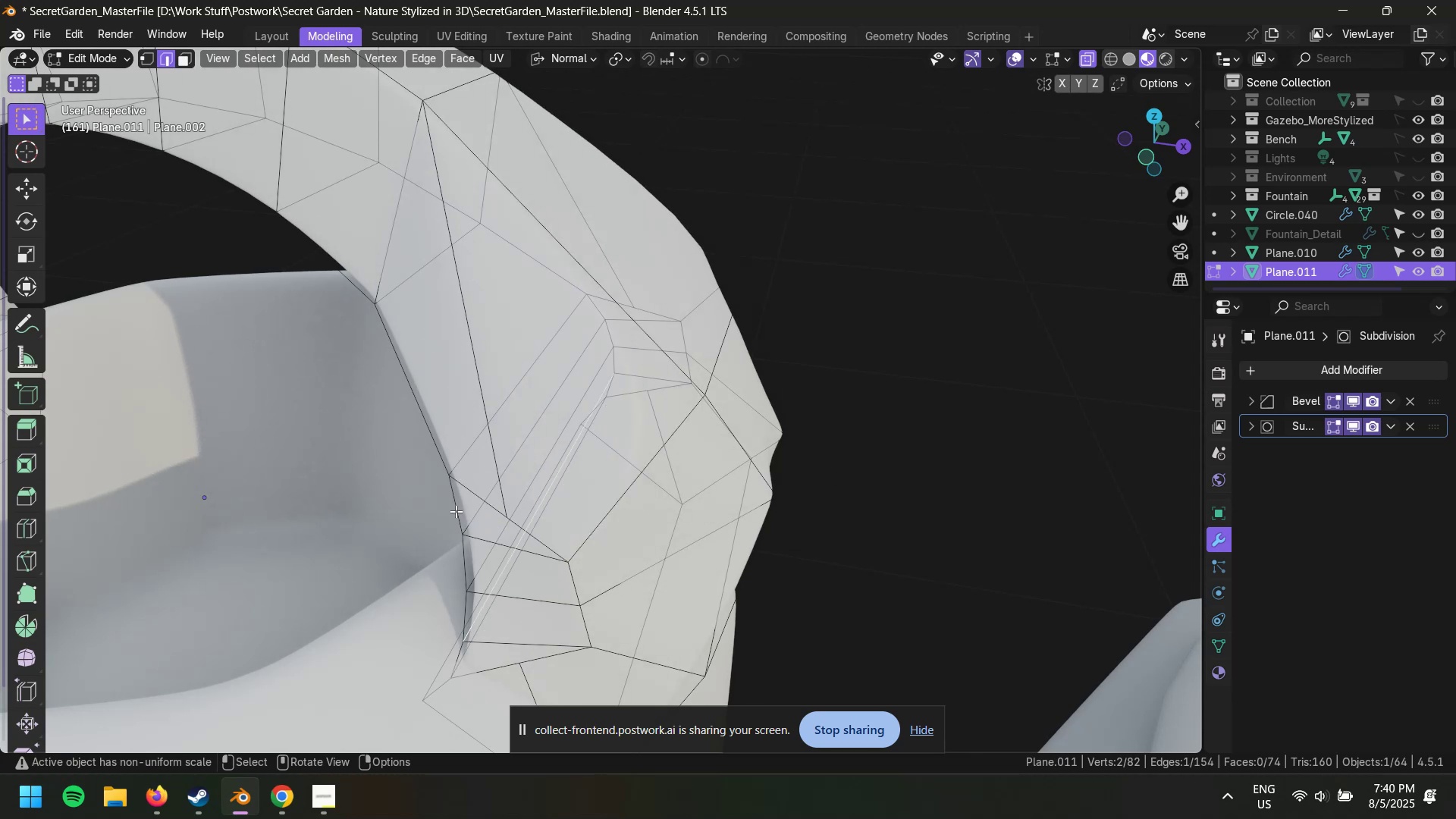 
left_click([453, 510])
 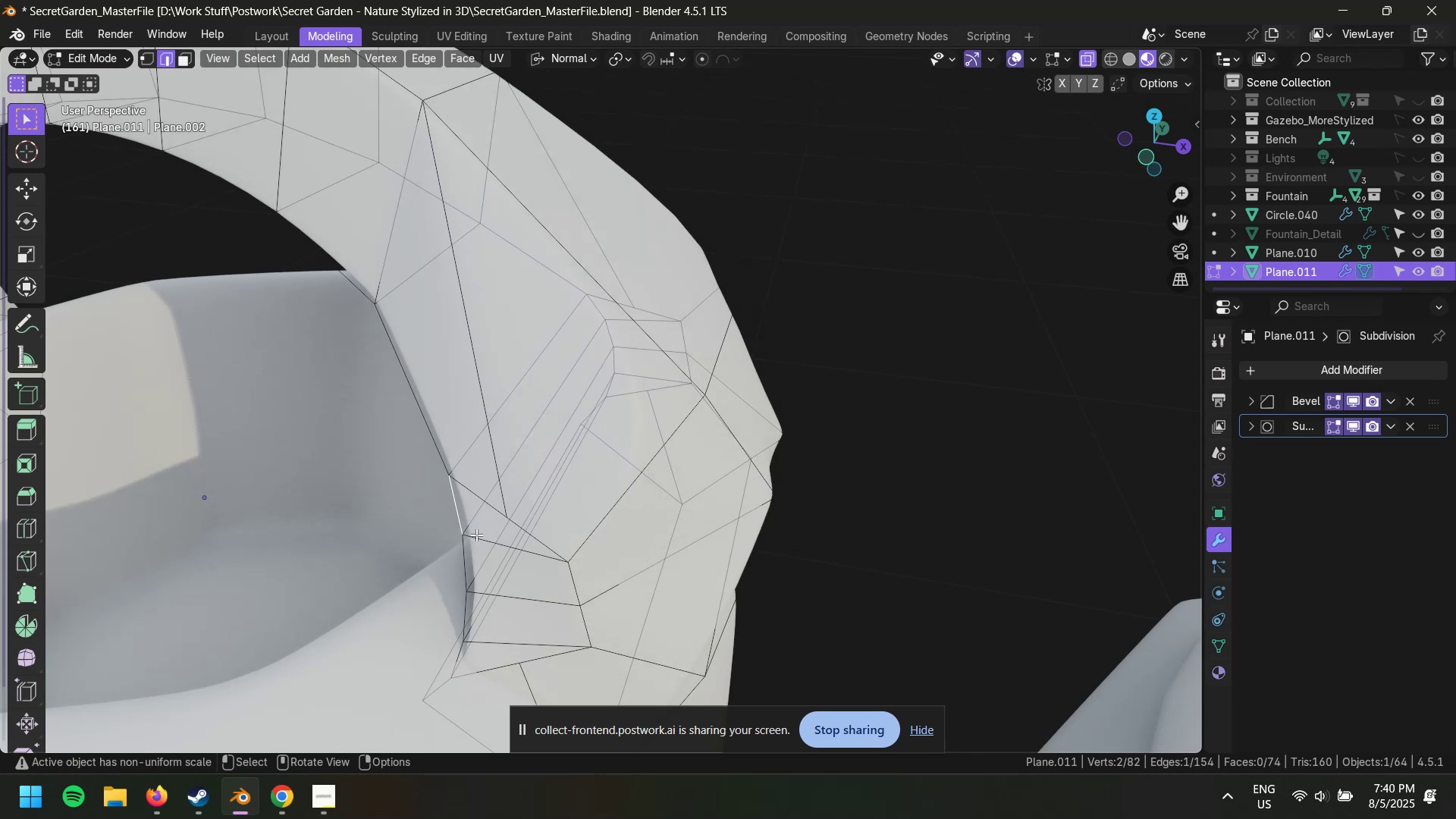 
left_click([477, 537])
 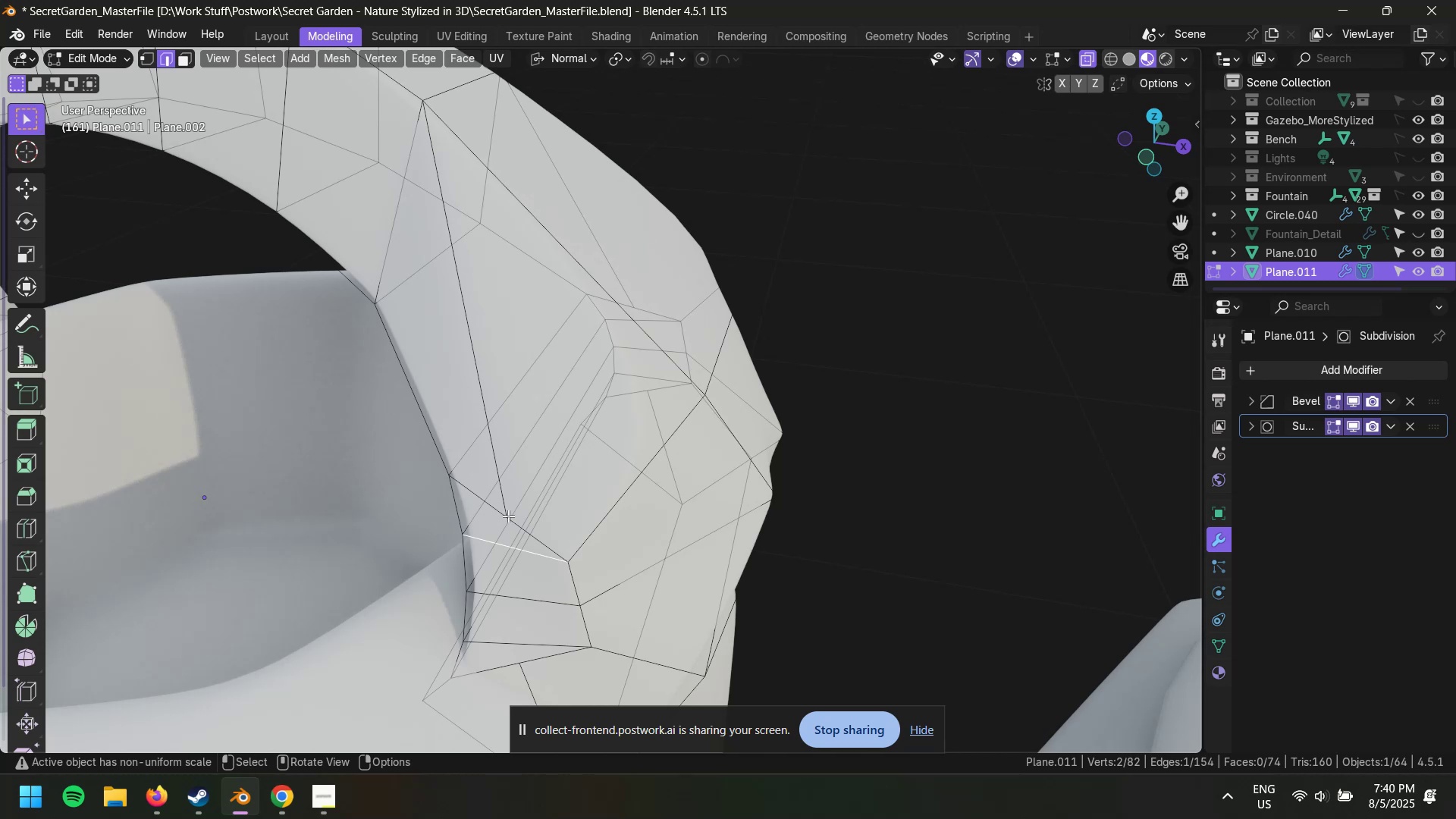 
left_click([508, 519])
 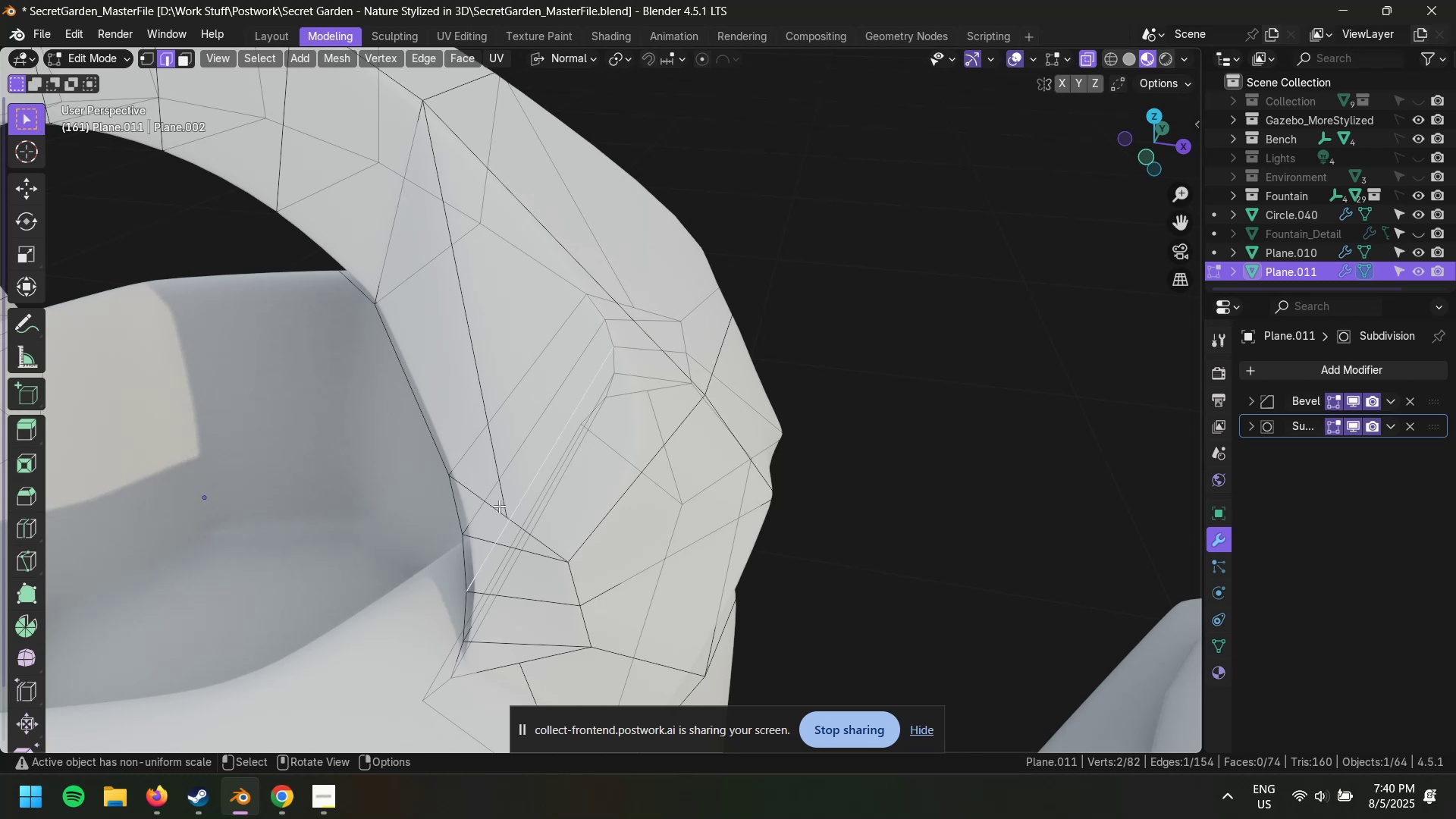 
key(1)
 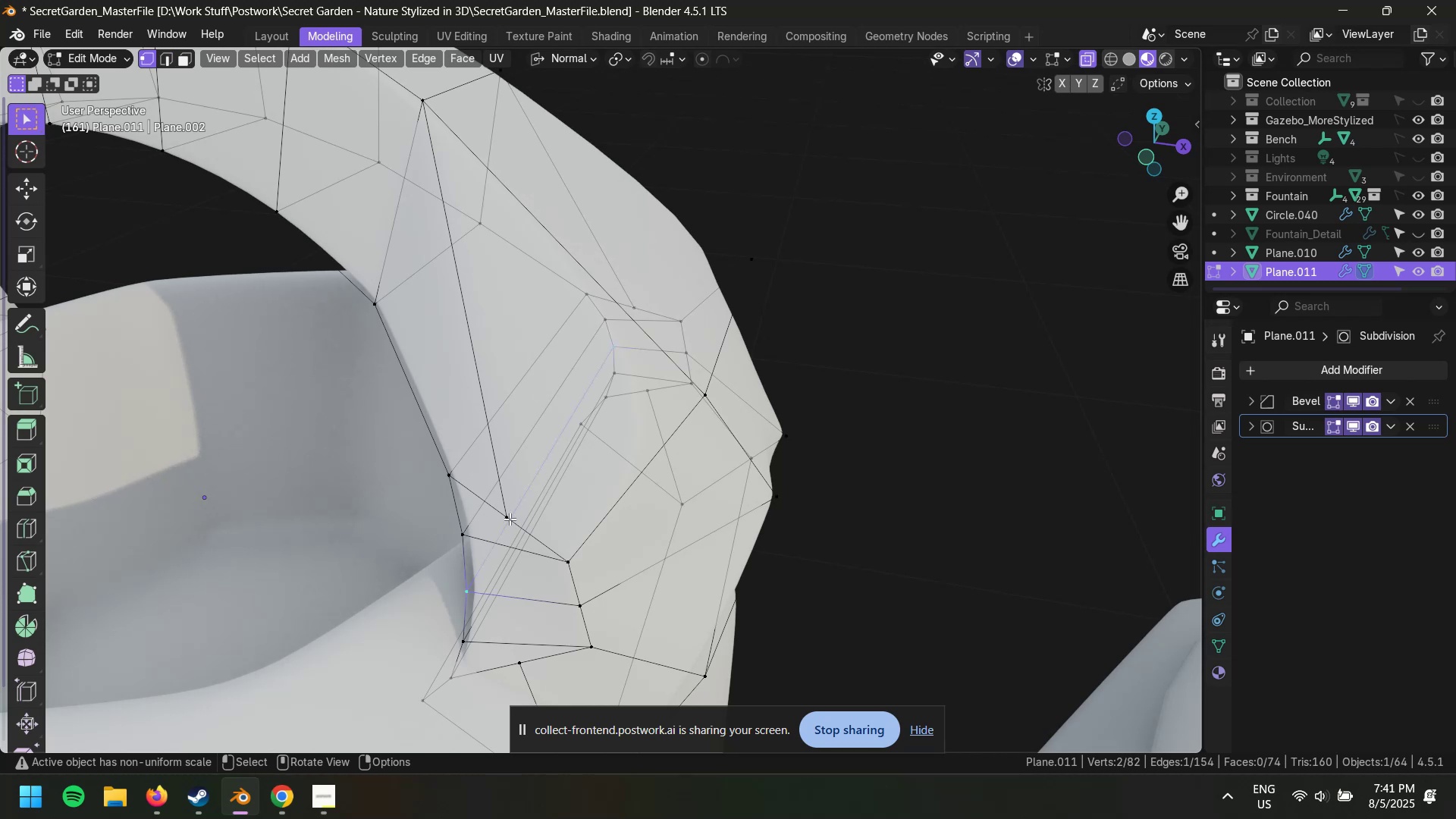 
left_click([510, 519])
 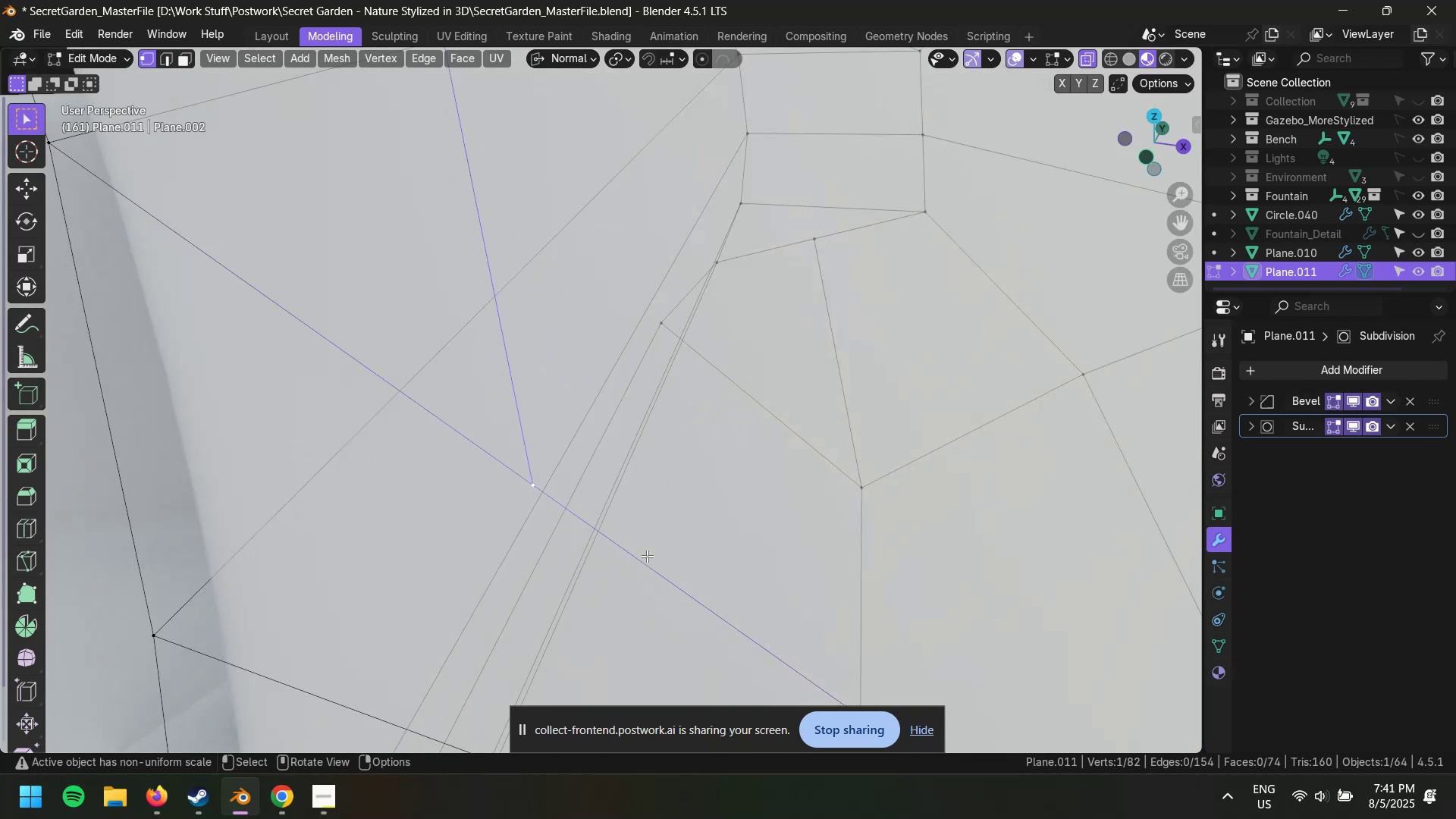 
scroll: coordinate [651, 527], scroll_direction: down, amount: 20.0
 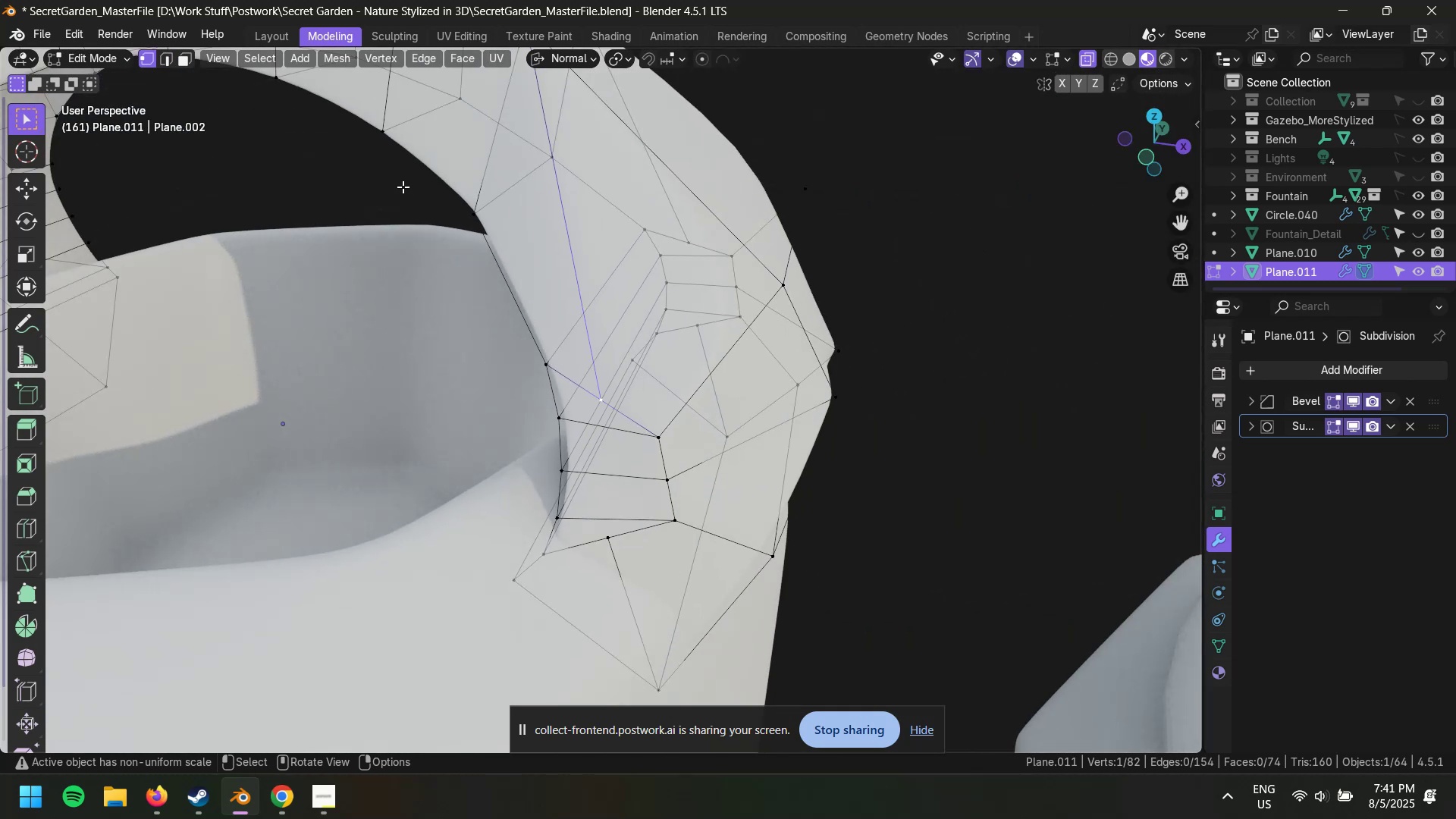 
left_click([403, 187])
 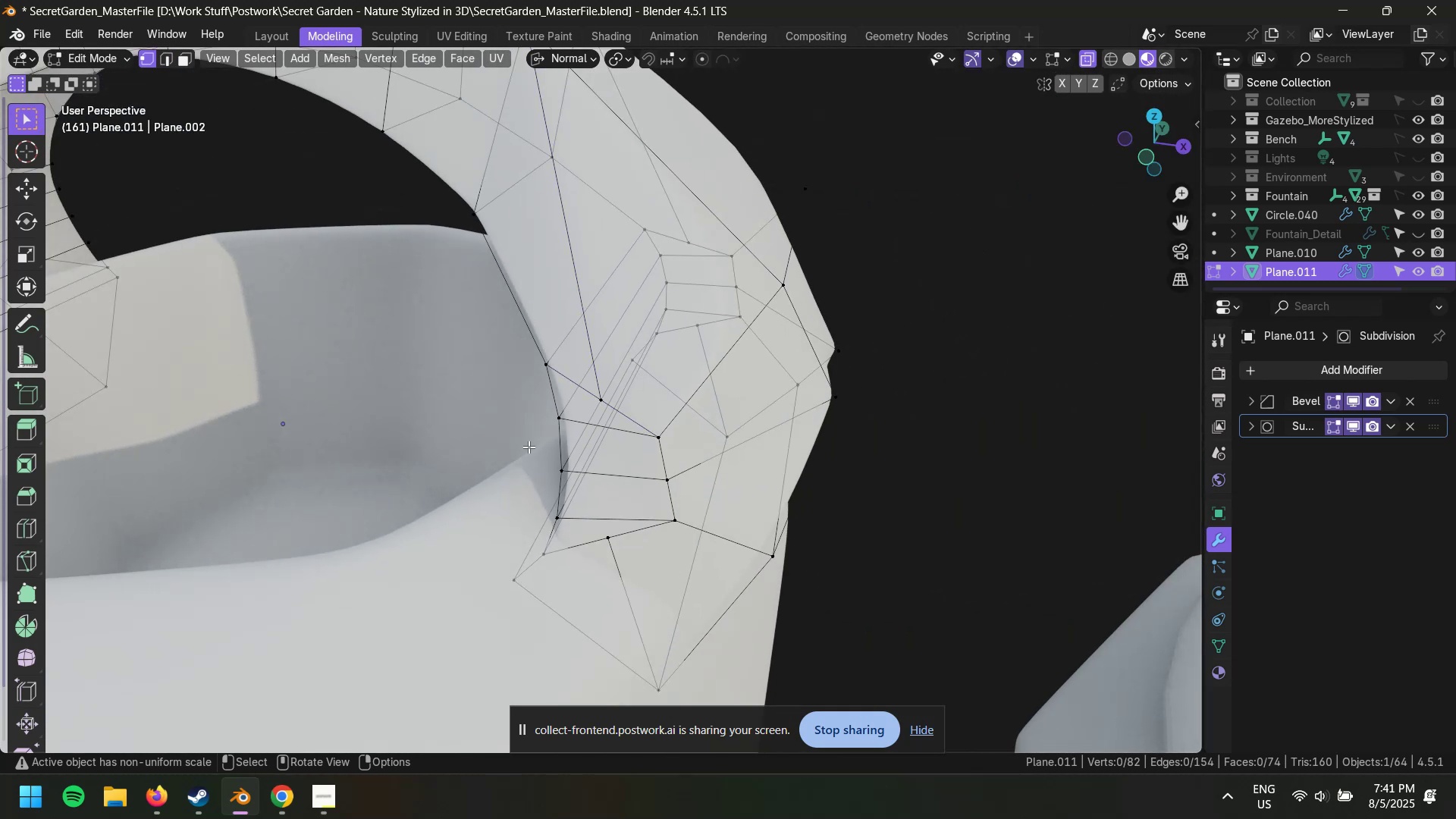 
scroll: coordinate [720, 433], scroll_direction: up, amount: 7.0
 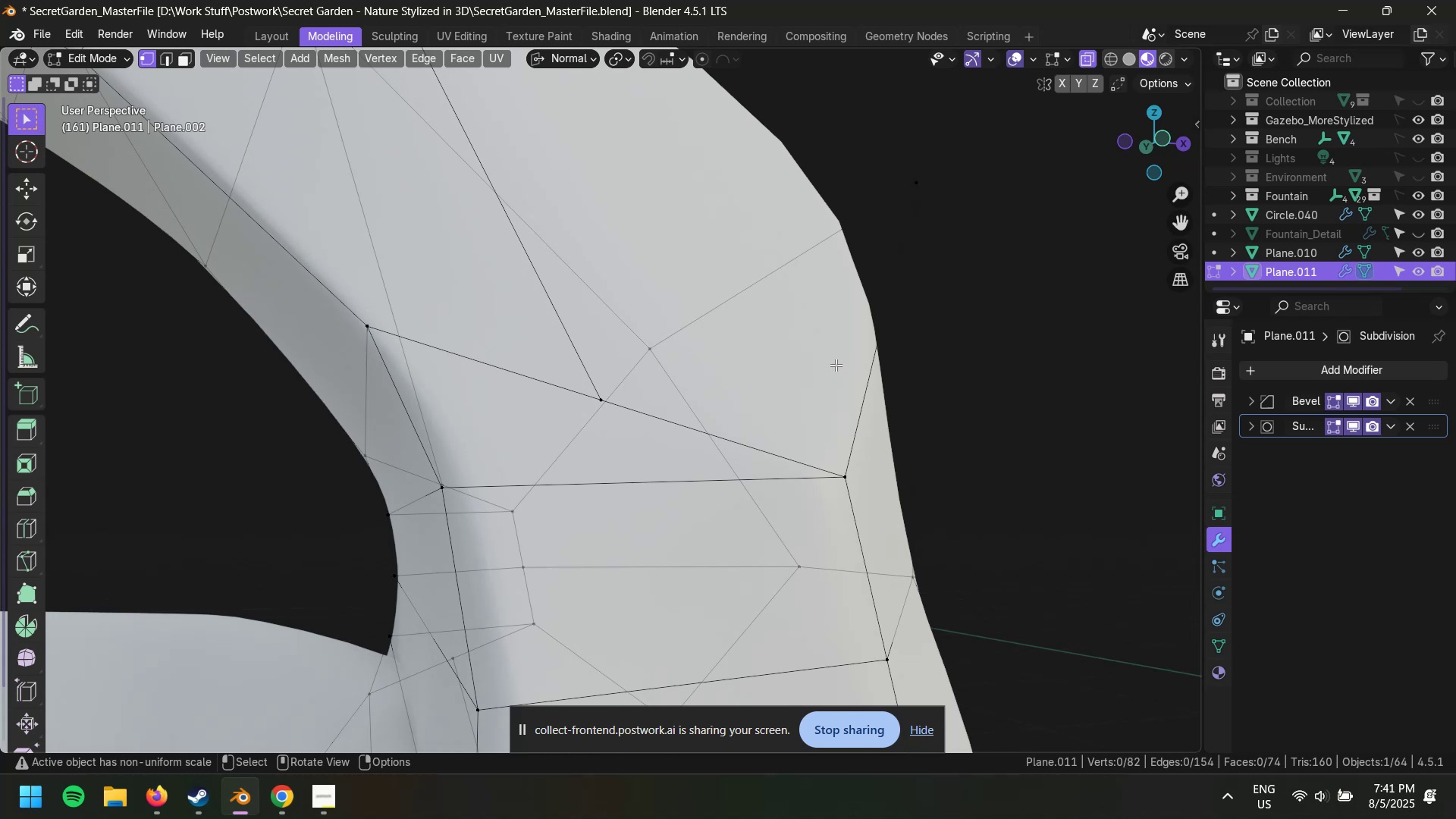 
scroll: coordinate [839, 379], scroll_direction: down, amount: 6.0
 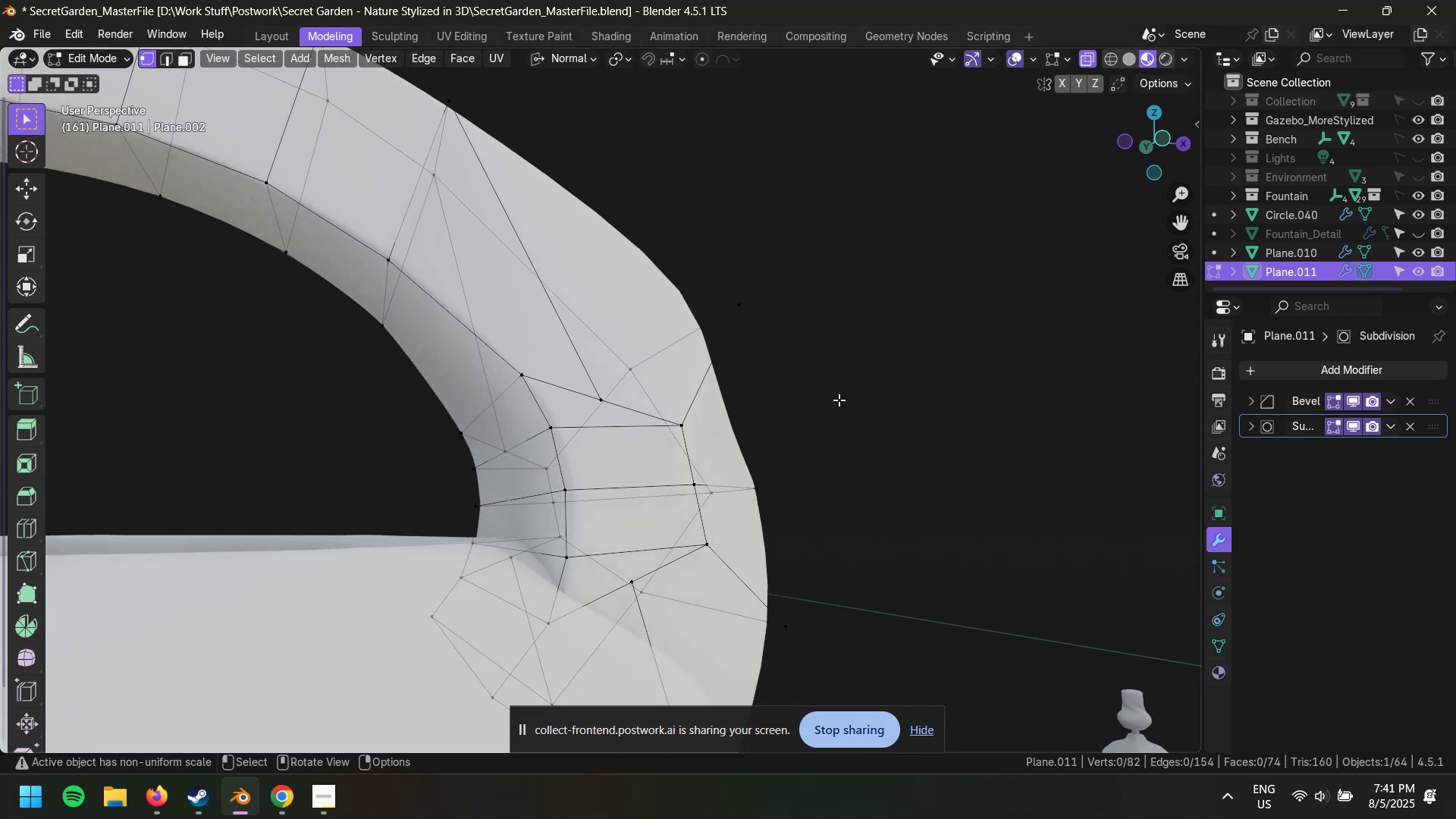 
left_click([839, 386])
 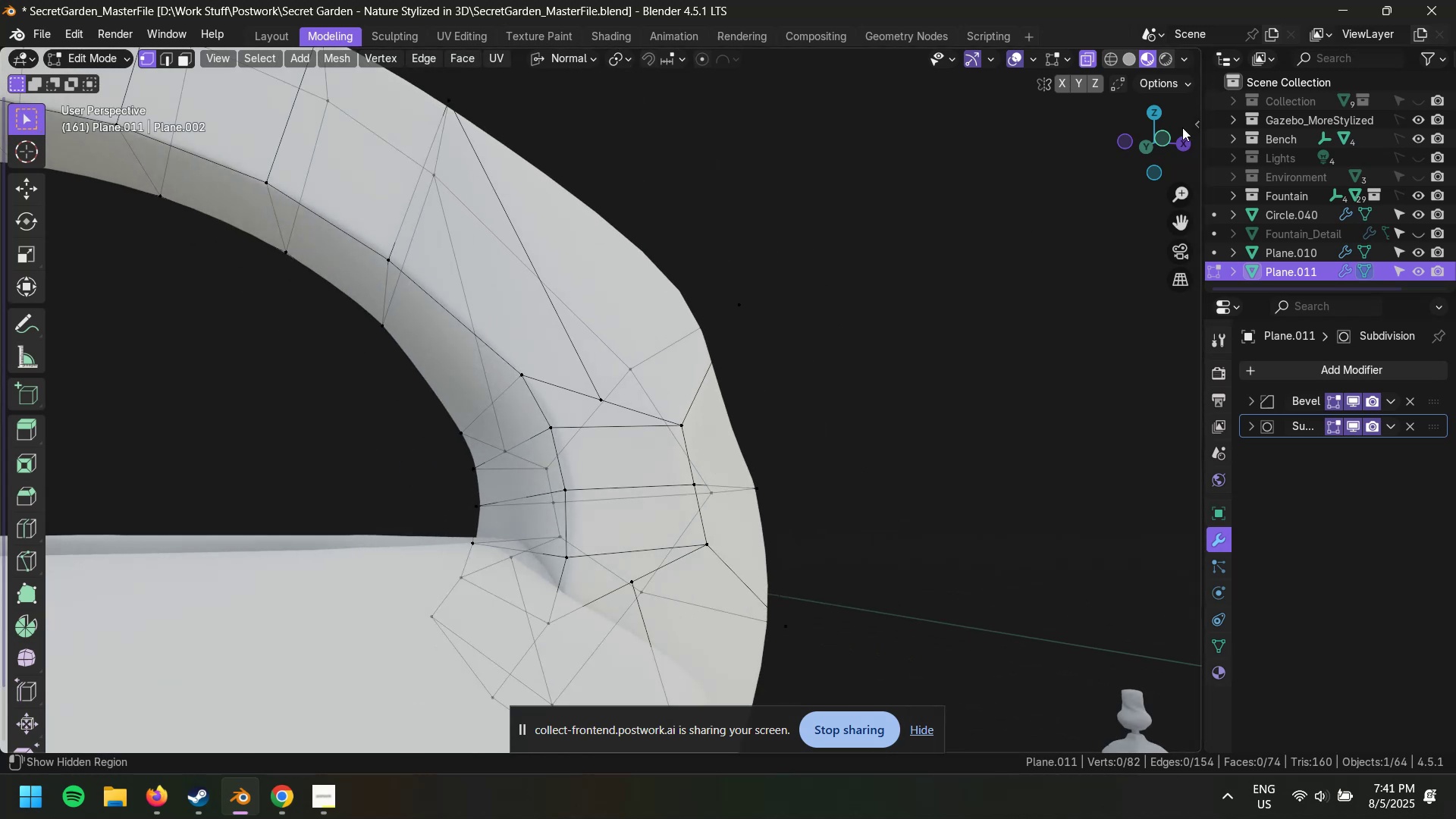 
left_click([1160, 136])
 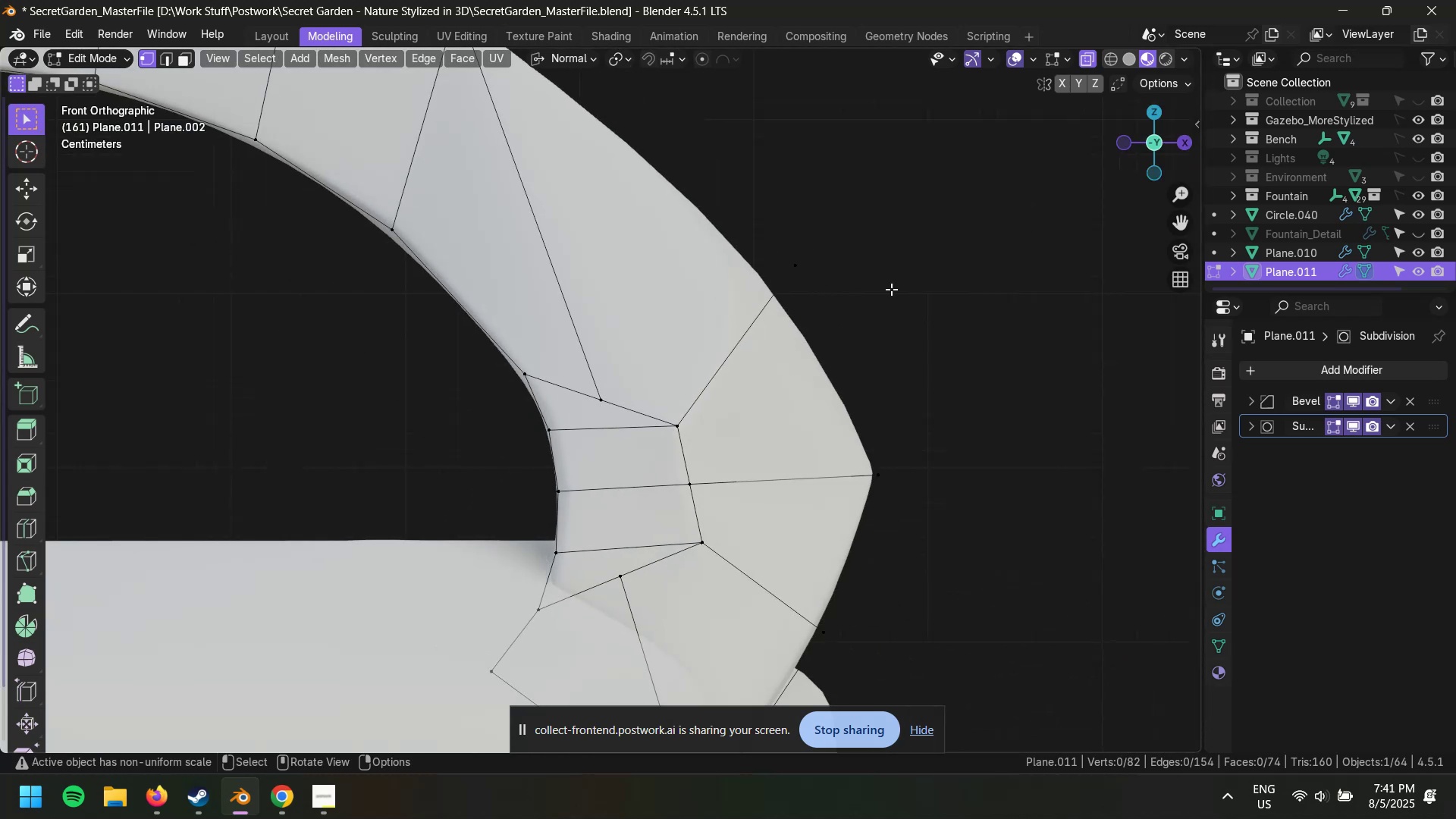 
scroll: coordinate [762, 386], scroll_direction: down, amount: 12.0
 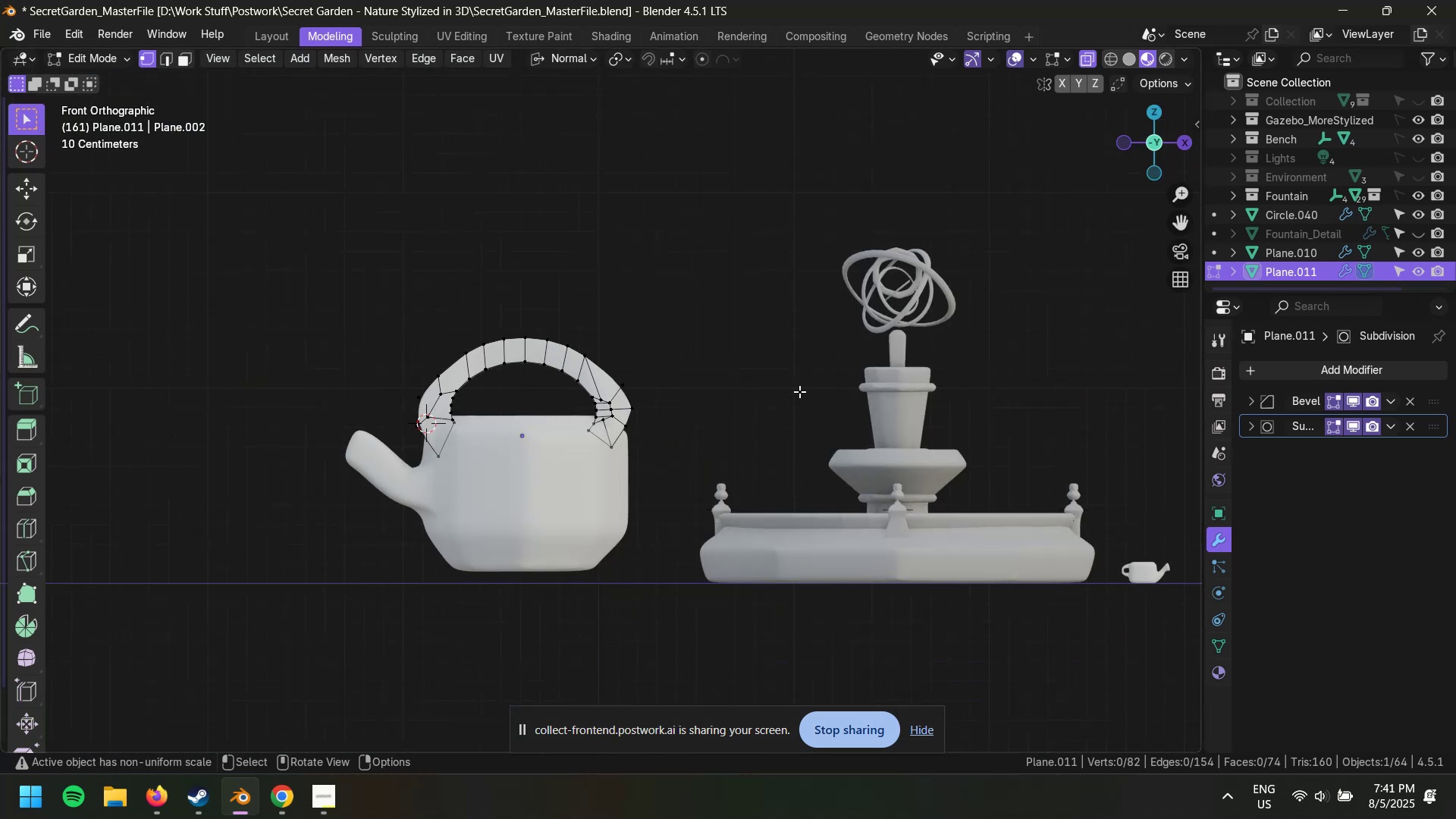 
double_click([735, 391])
 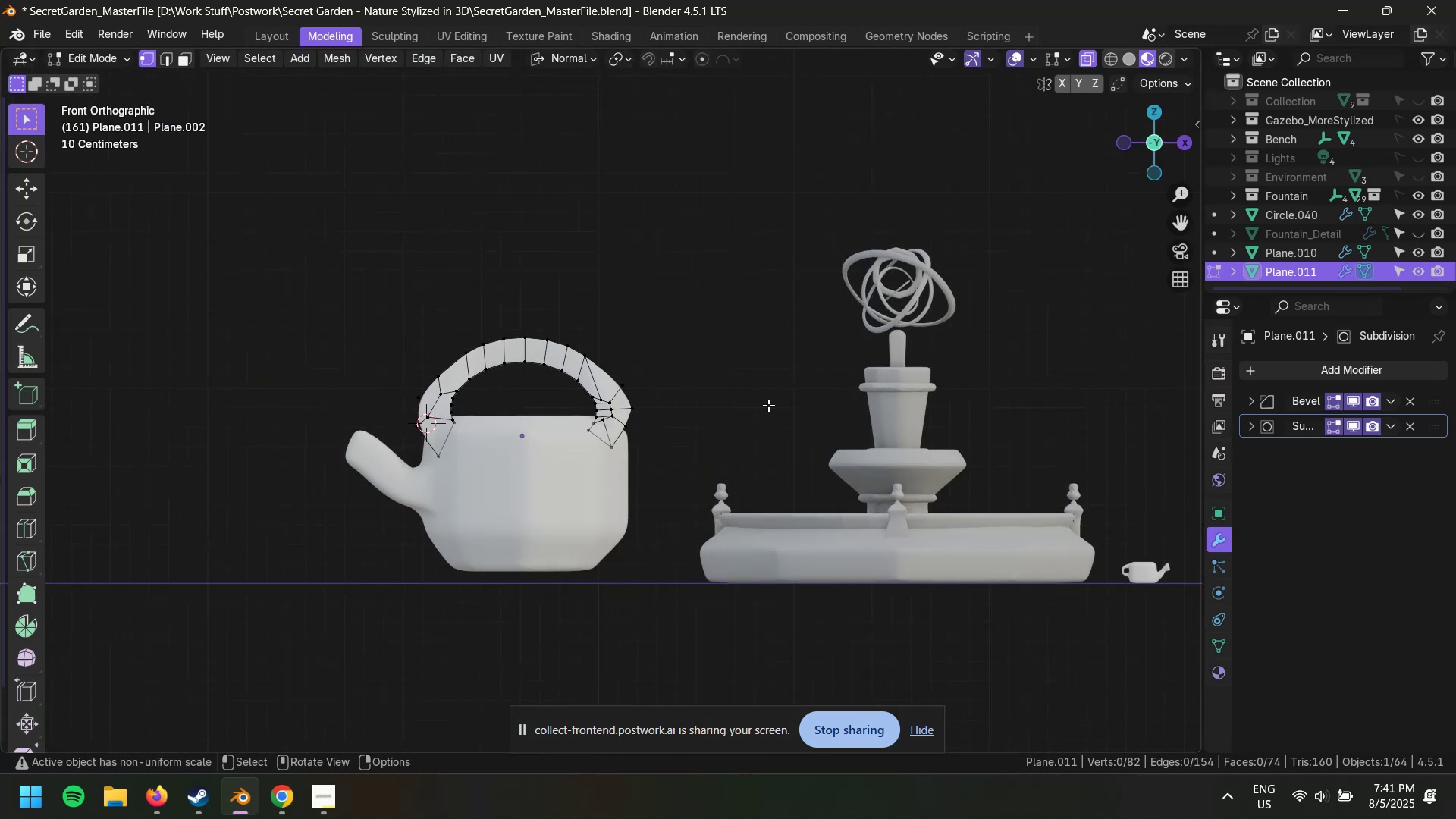 
scroll: coordinate [811, 427], scroll_direction: down, amount: 5.0
 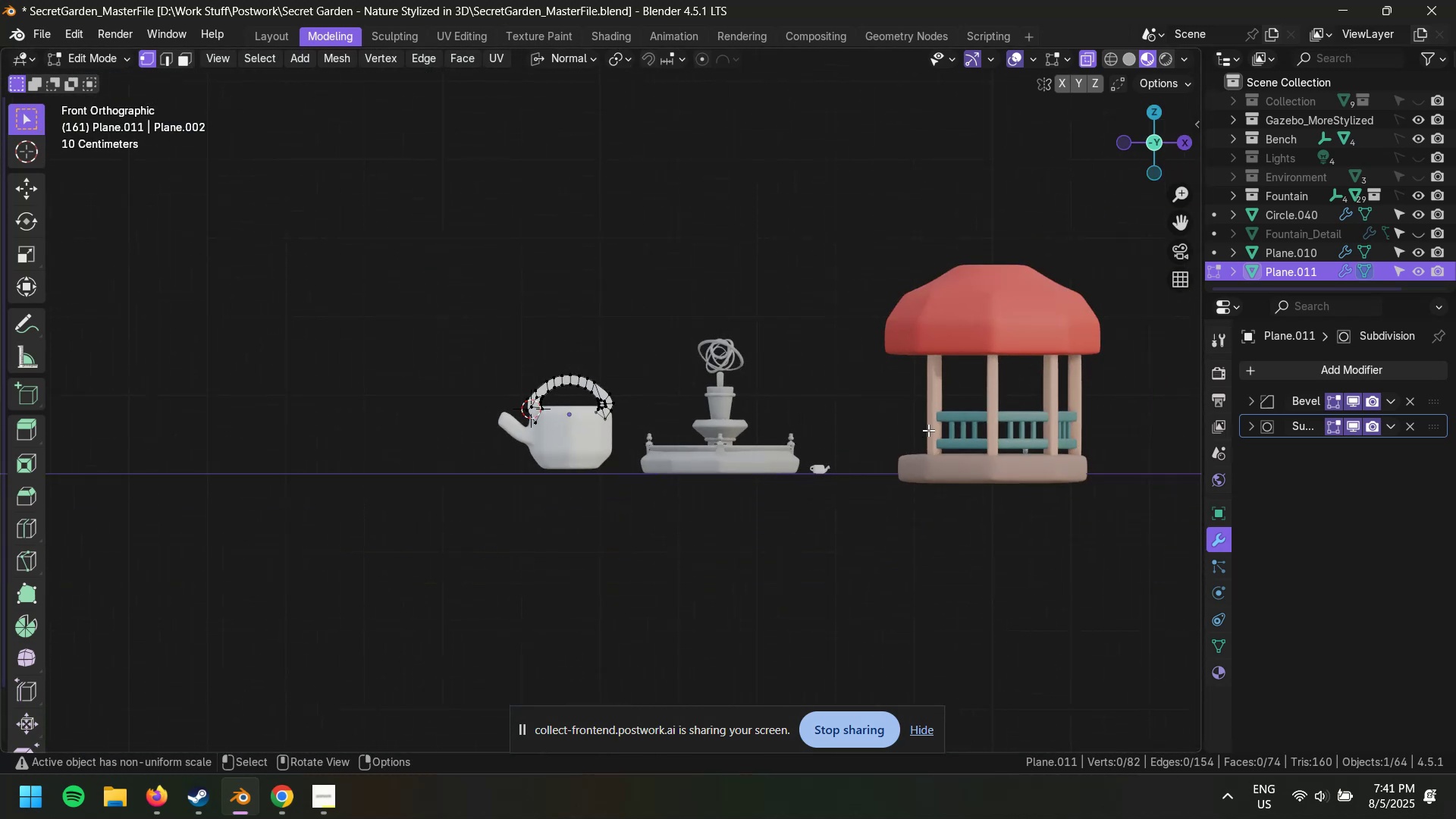 
scroll: coordinate [787, 424], scroll_direction: up, amount: 6.0
 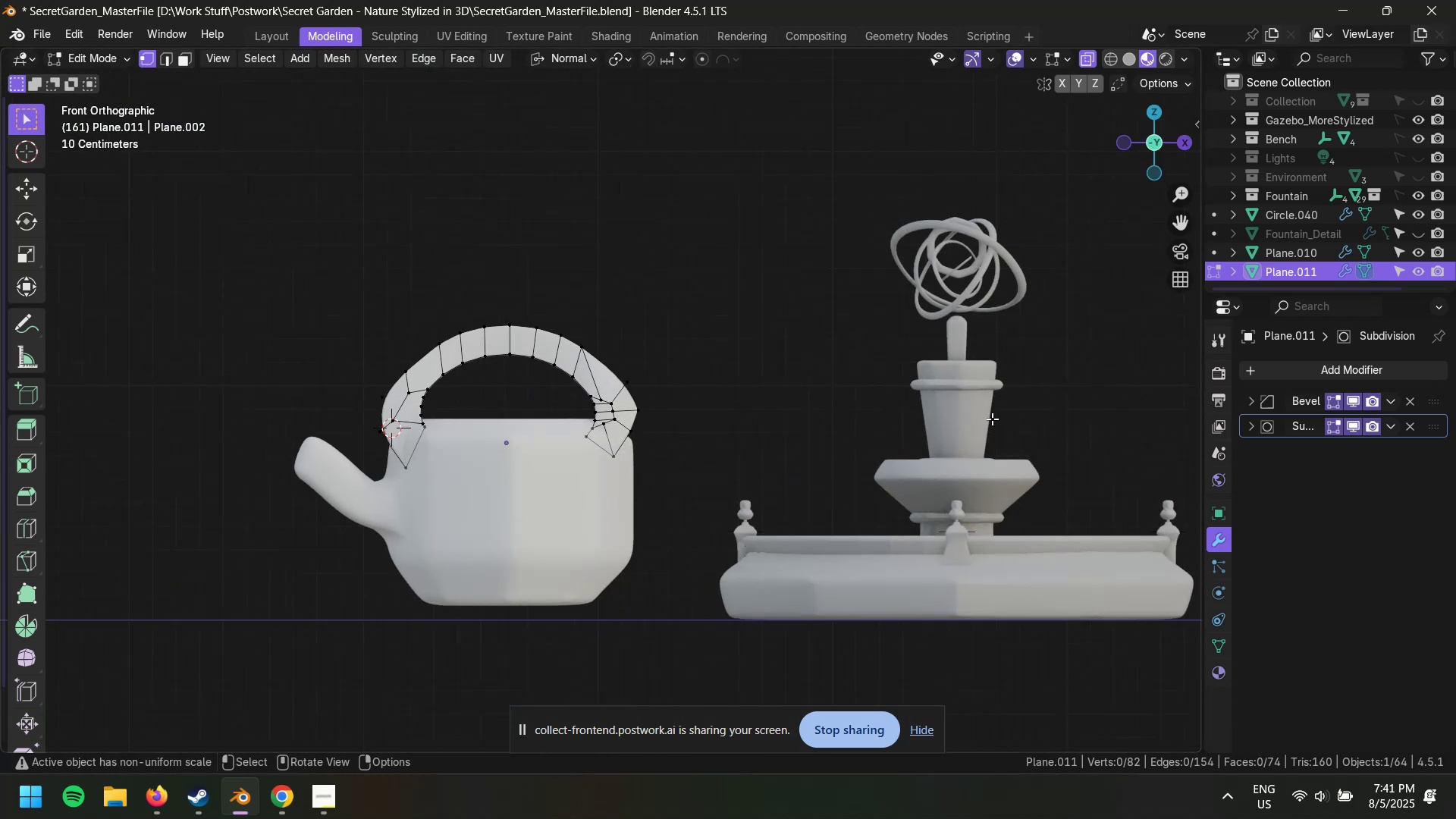 
hold_key(key=ShiftLeft, duration=1.52)
 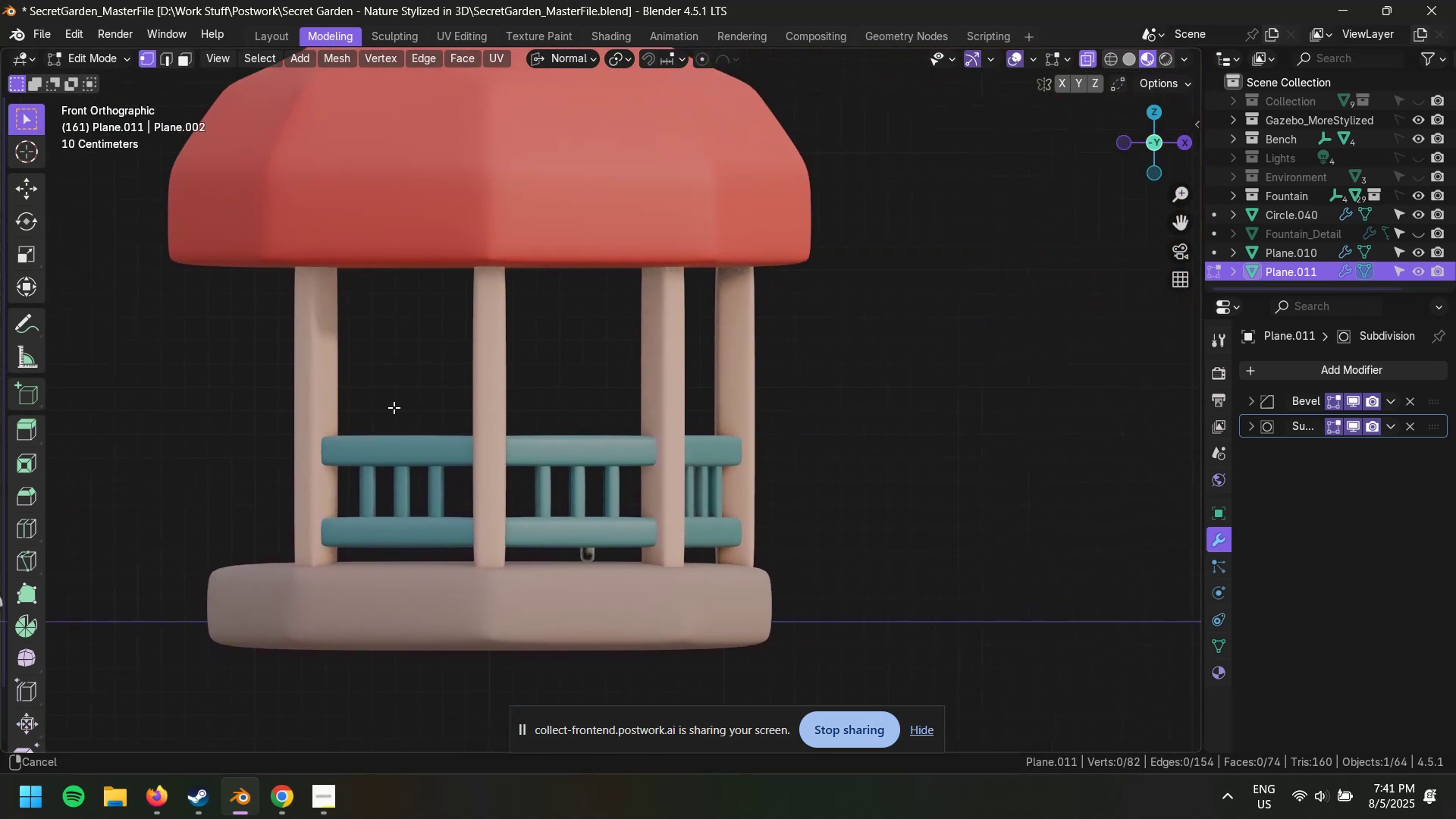 
key(Shift+ShiftLeft)
 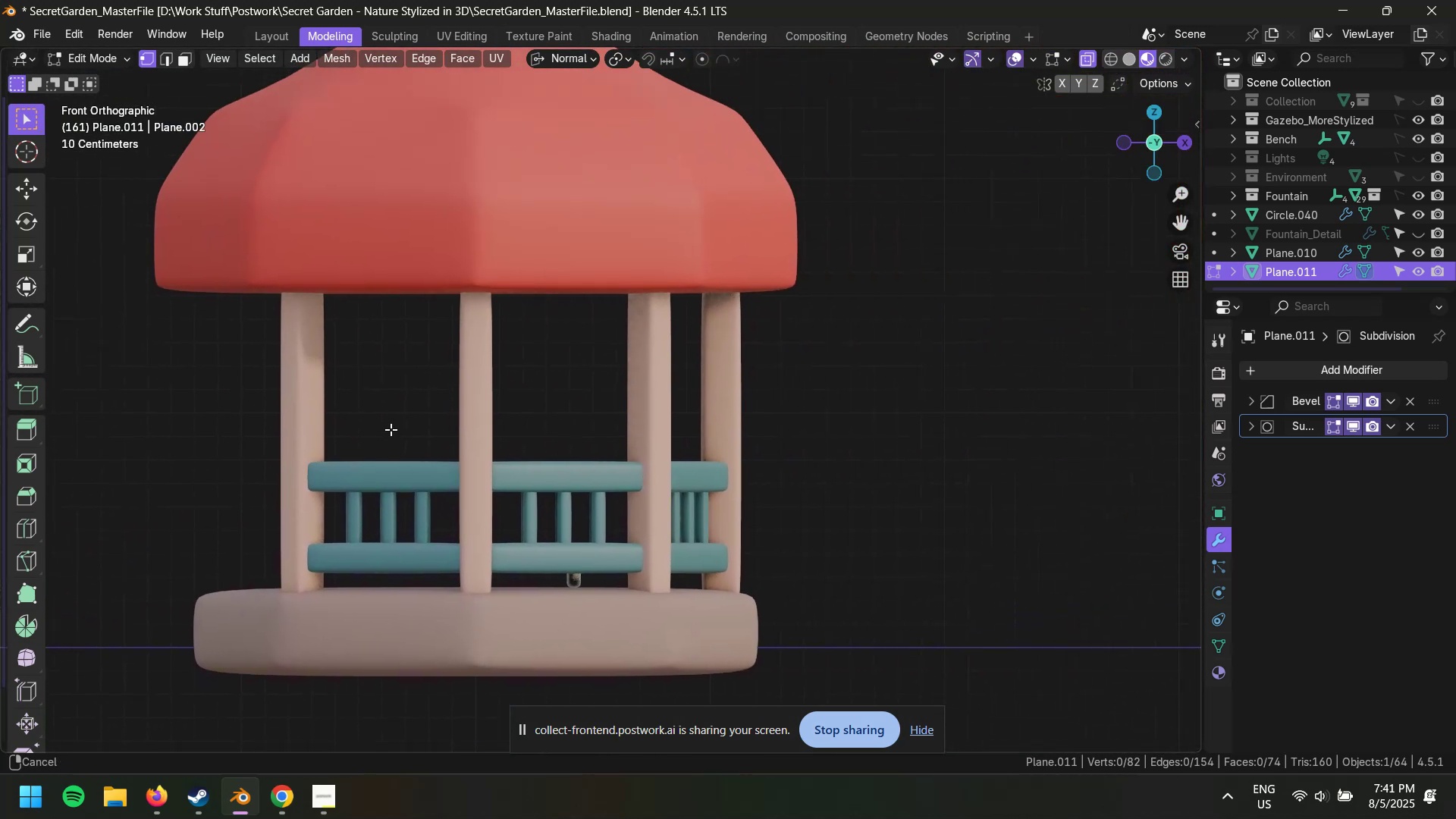 
key(Shift+ShiftLeft)
 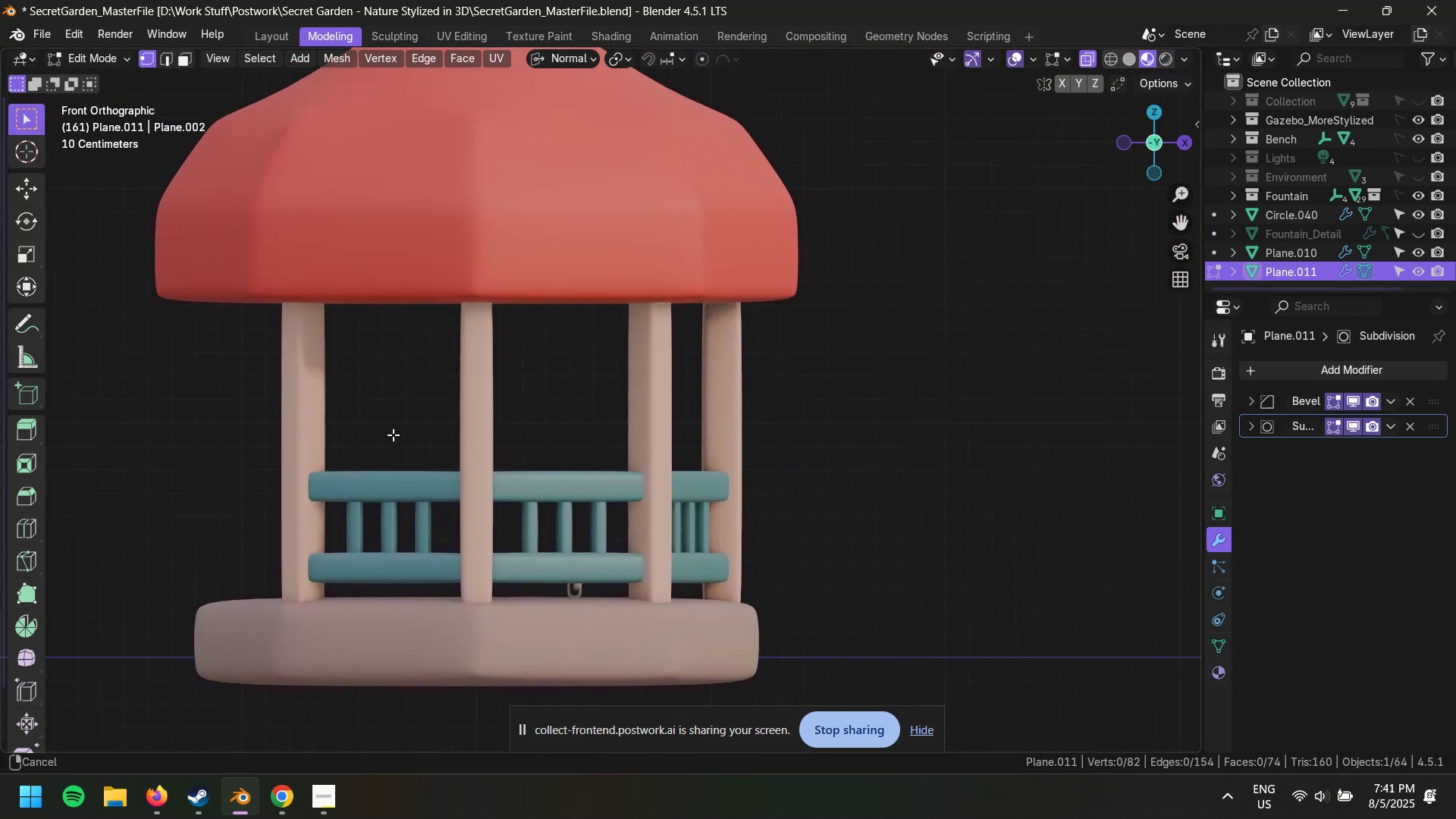 
key(Shift+ShiftLeft)
 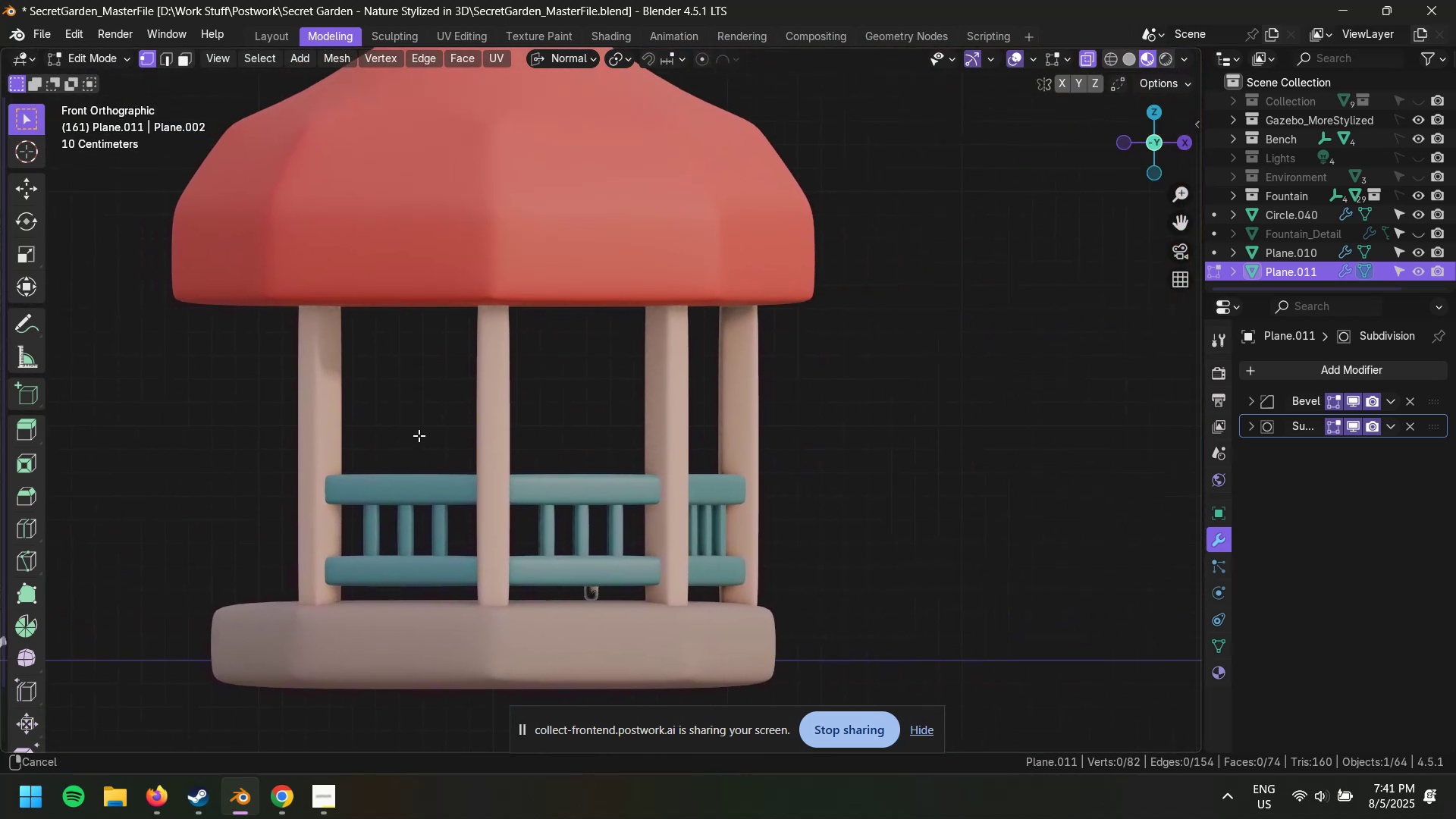 
key(Shift+ShiftLeft)
 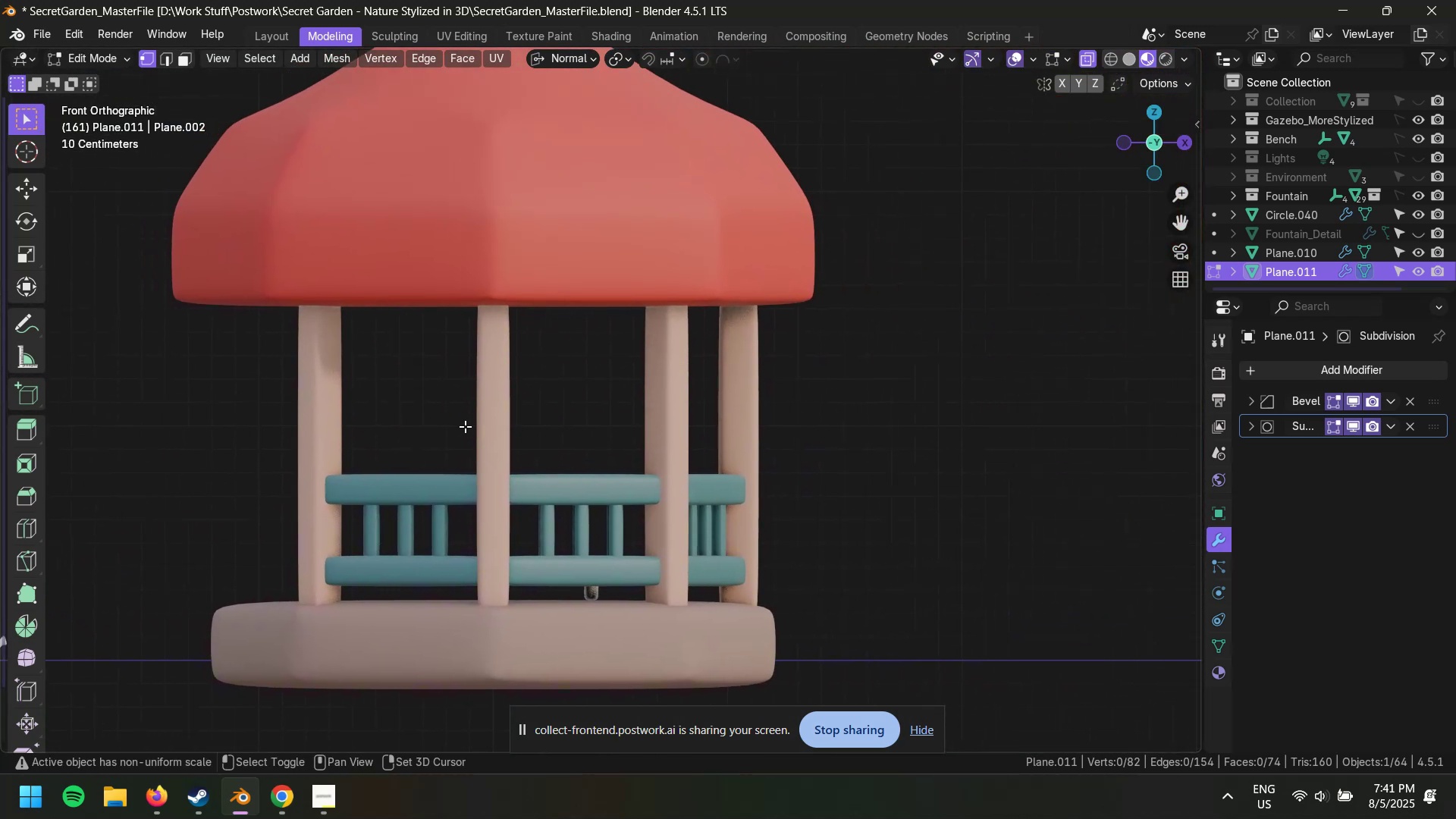 
key(Shift+ShiftLeft)
 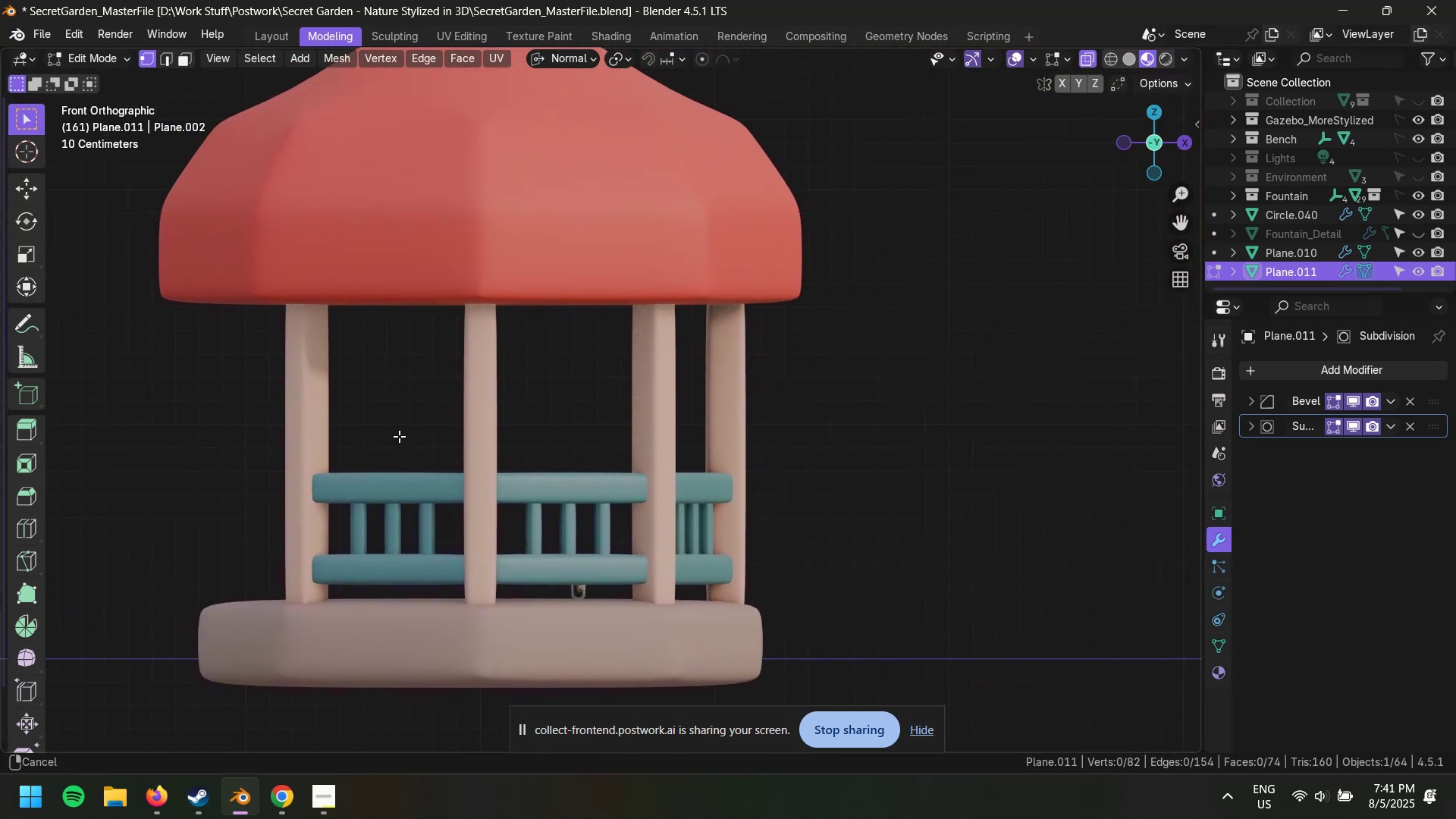 
key(Shift+ShiftLeft)
 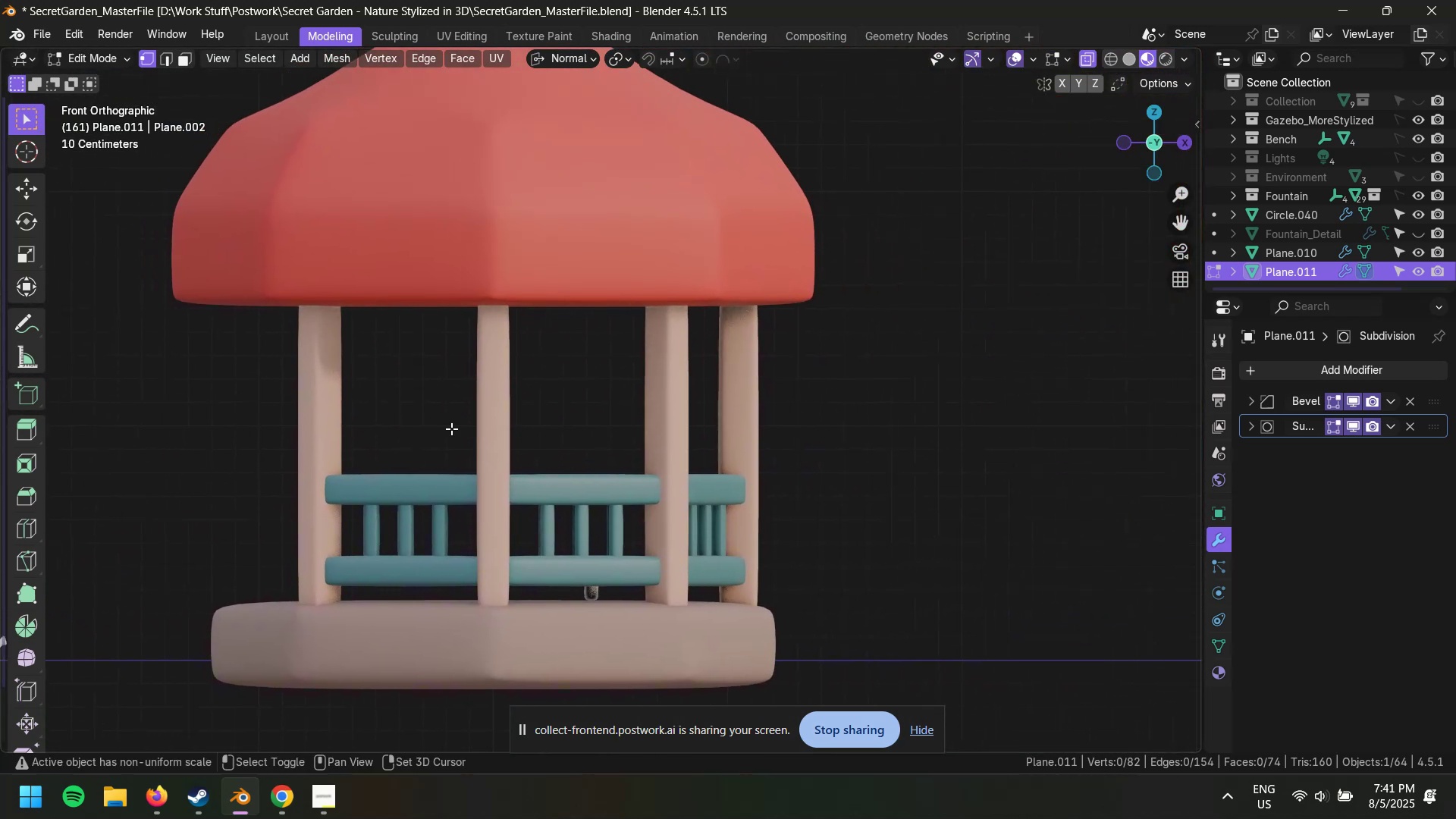 
key(Shift+ShiftLeft)
 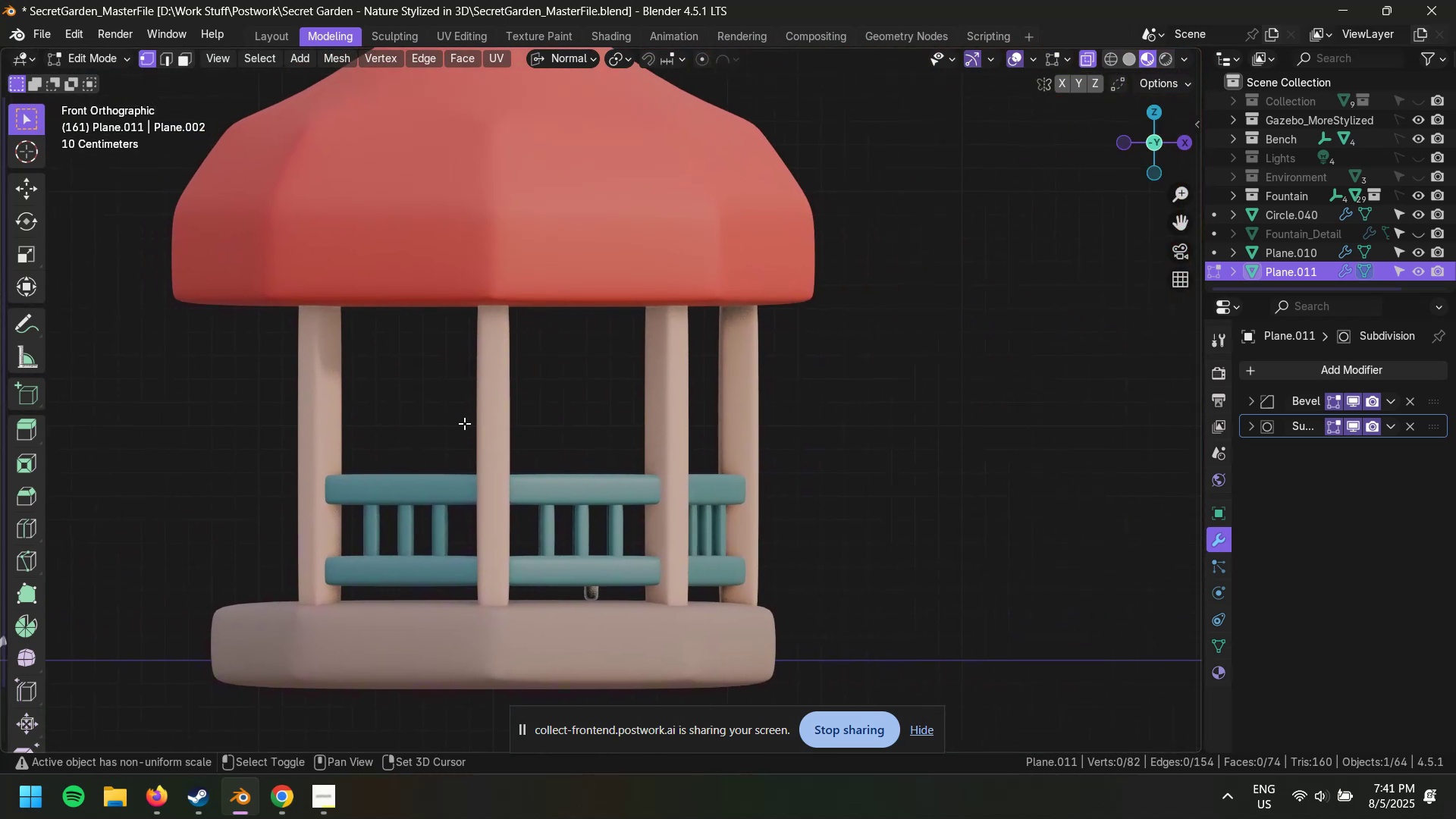 
key(Shift+ShiftLeft)
 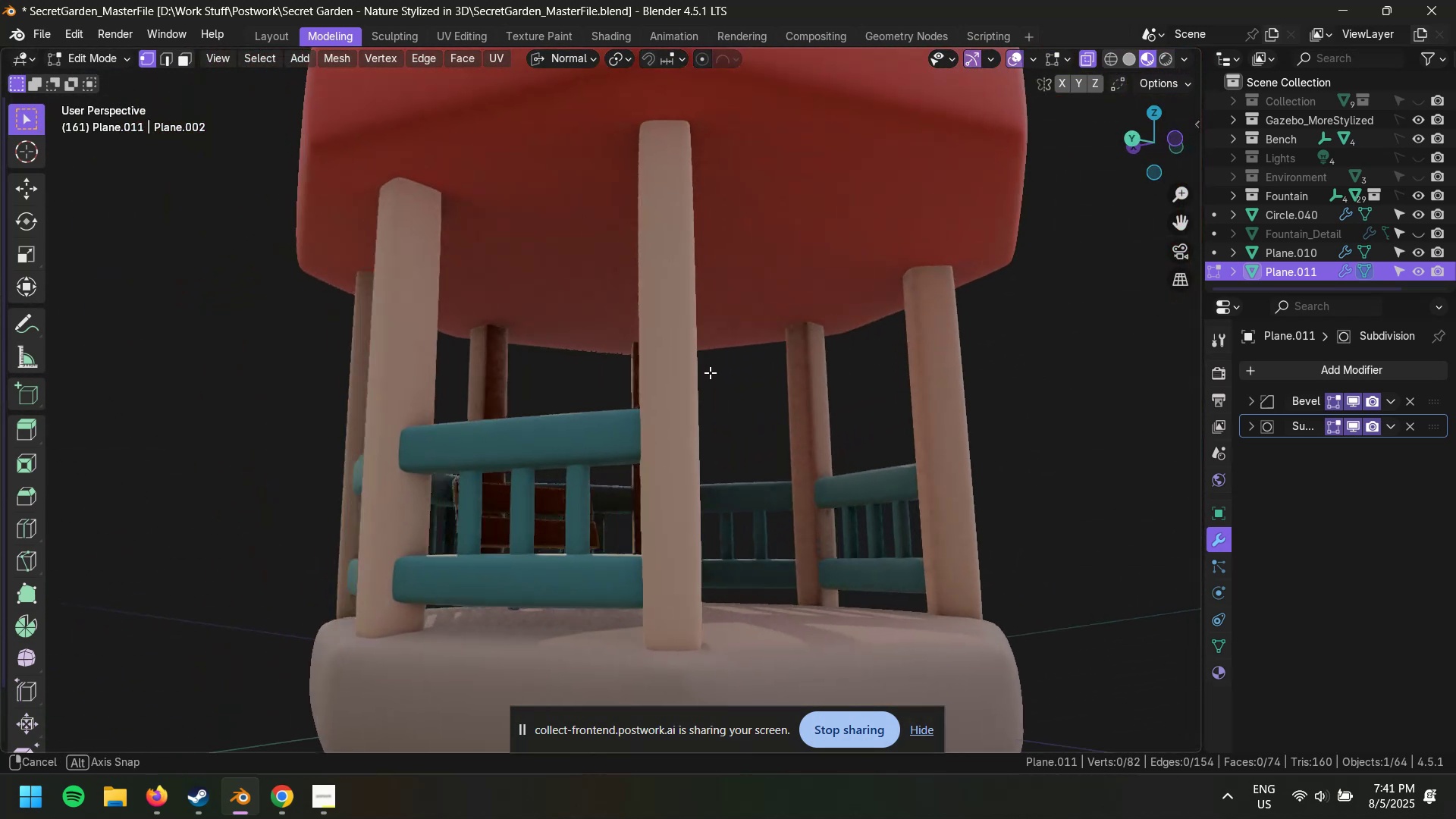 
scroll: coordinate [742, 494], scroll_direction: up, amount: 3.0
 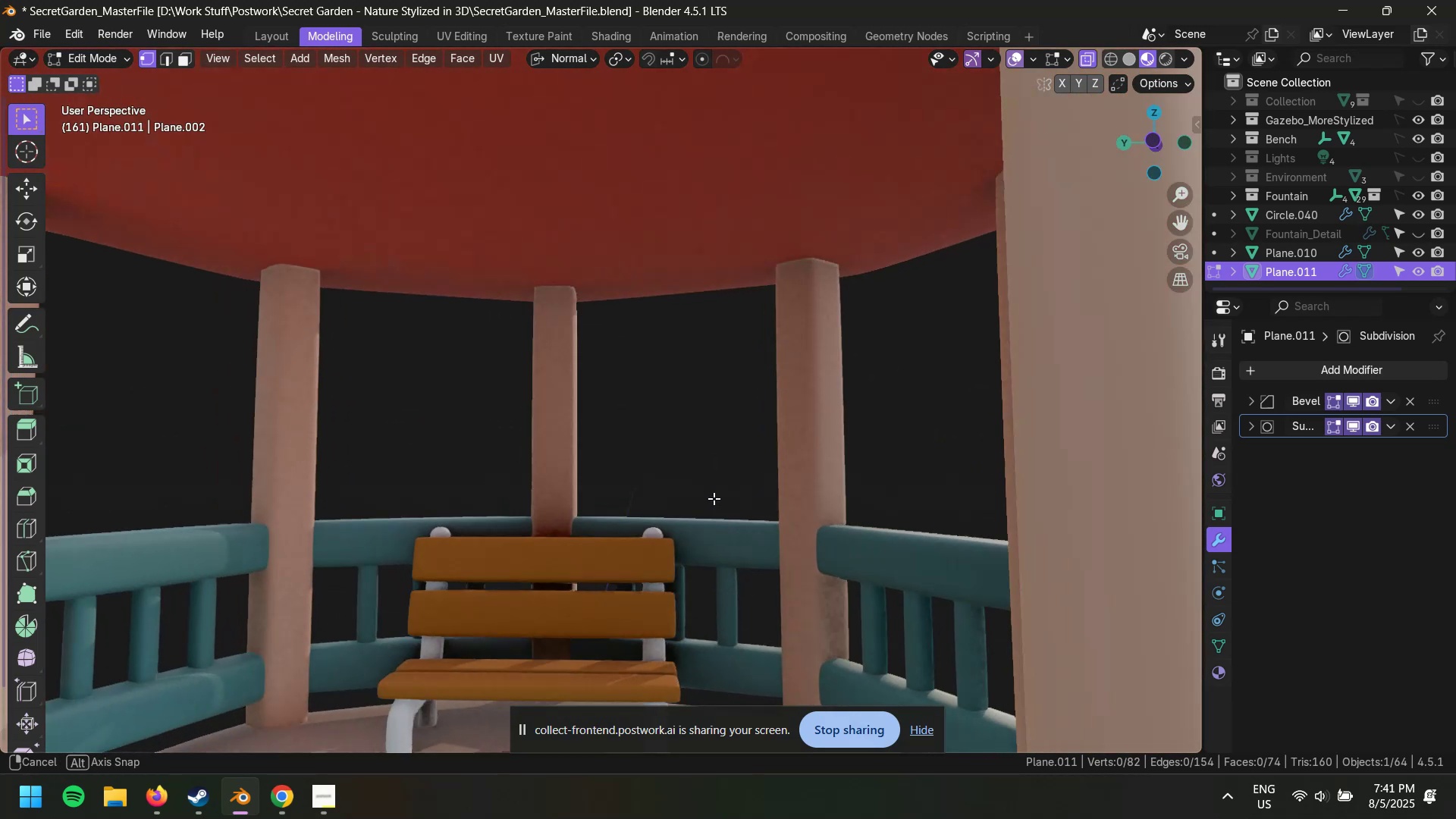 
hold_key(key=ShiftLeft, duration=0.64)
 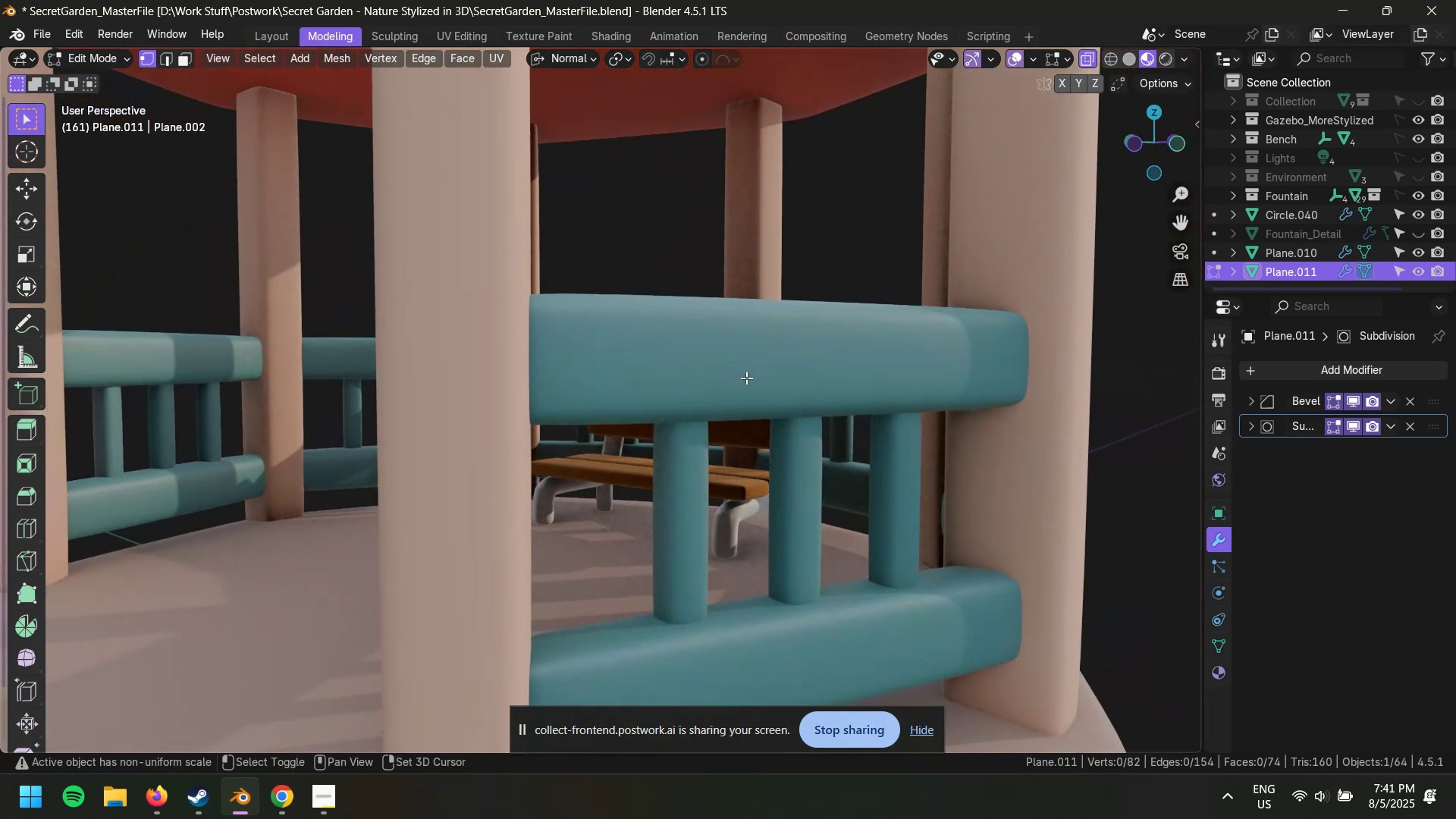 
scroll: coordinate [839, 551], scroll_direction: up, amount: 5.0
 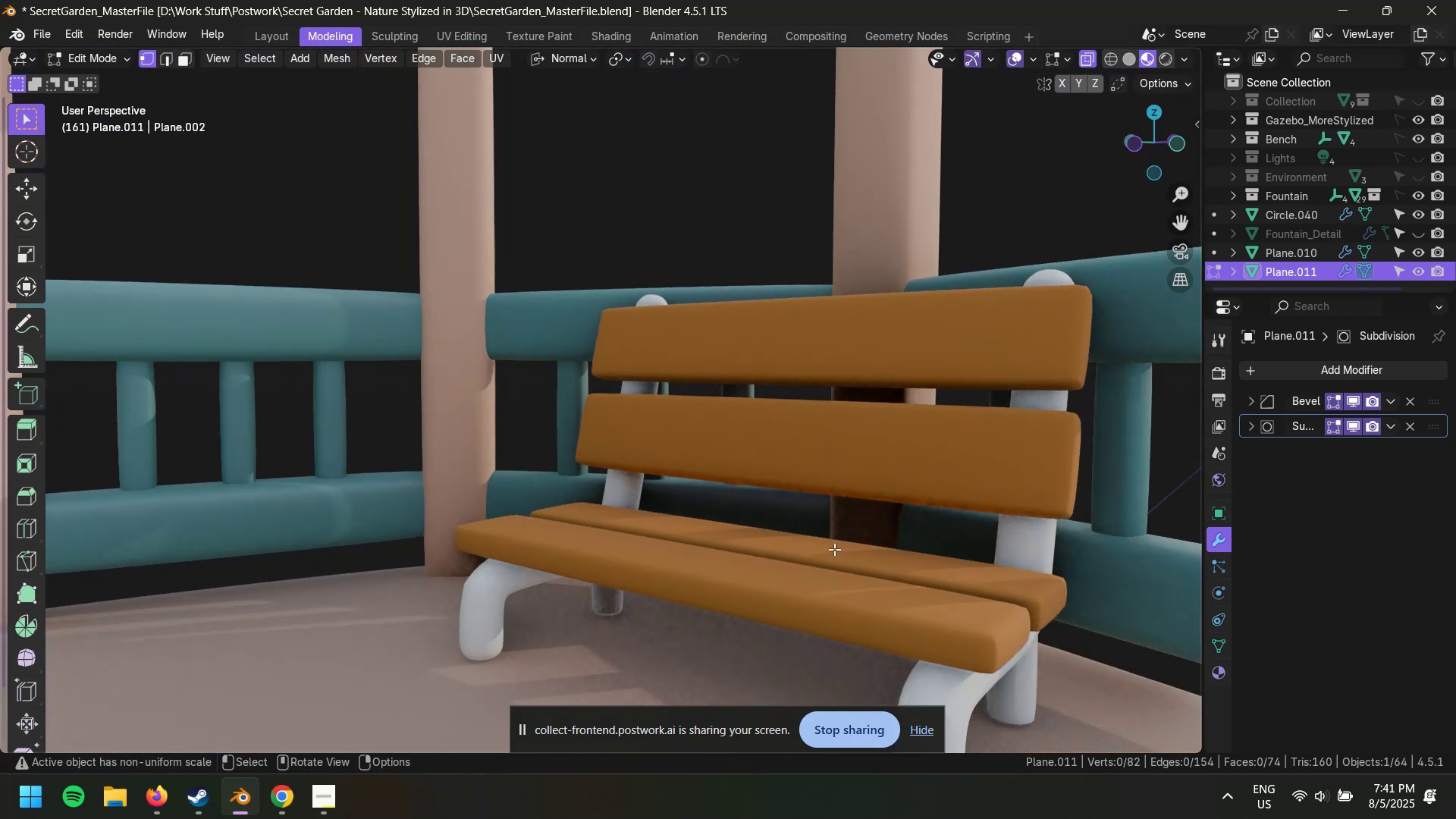 
hold_key(key=ShiftLeft, duration=0.89)
 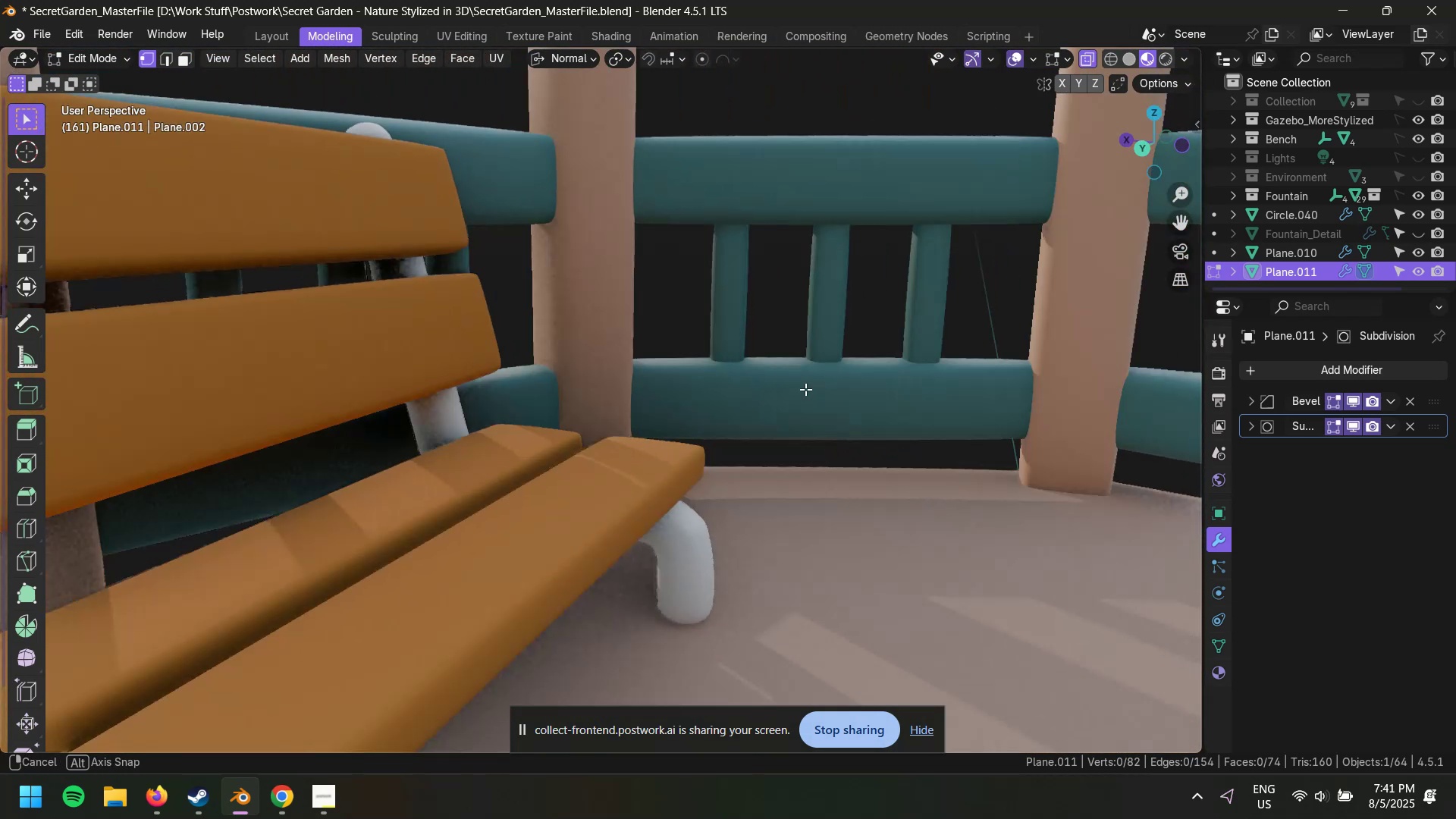 
scroll: coordinate [737, 419], scroll_direction: down, amount: 9.0
 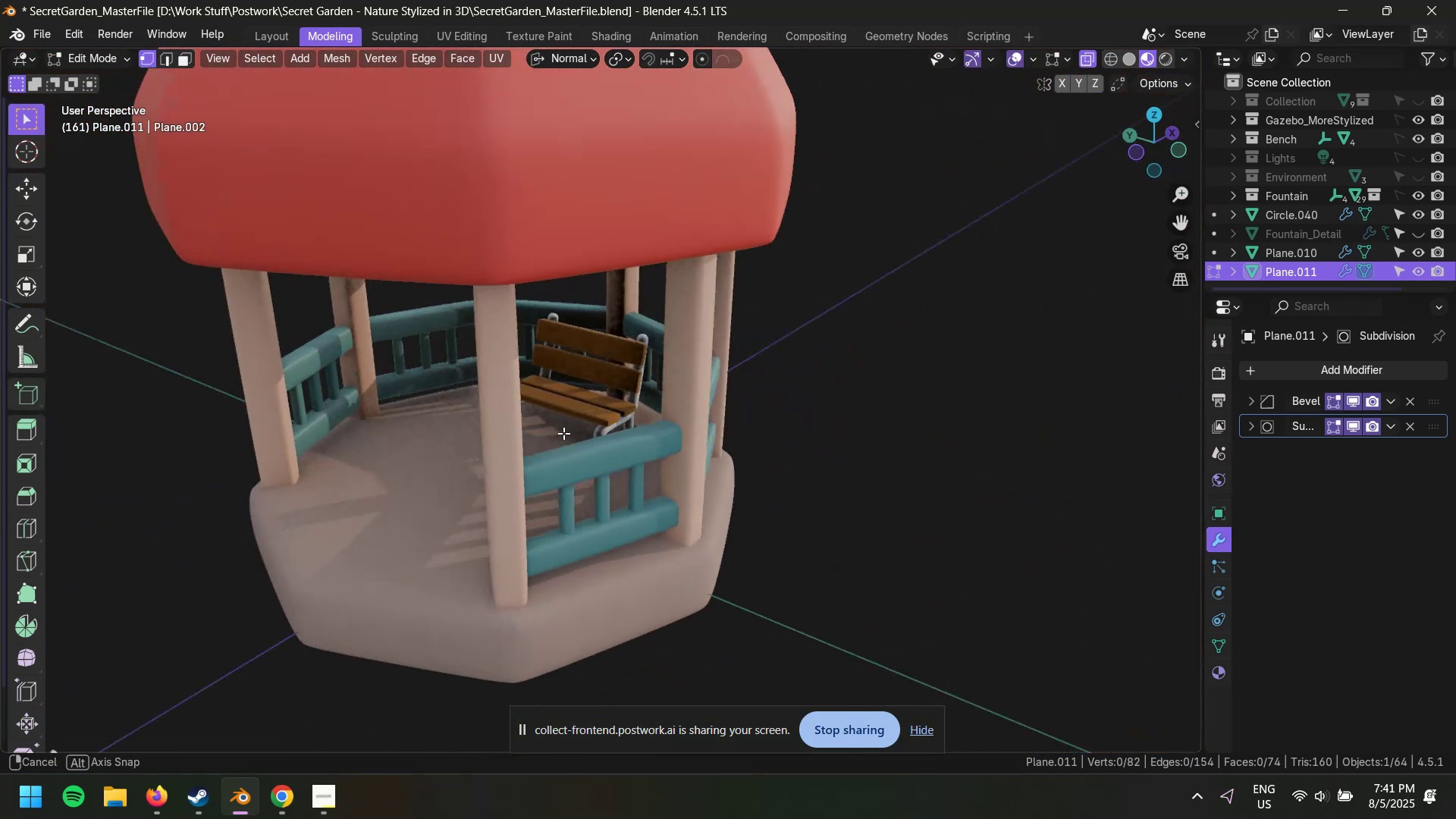 
hold_key(key=Z, duration=1.35)
 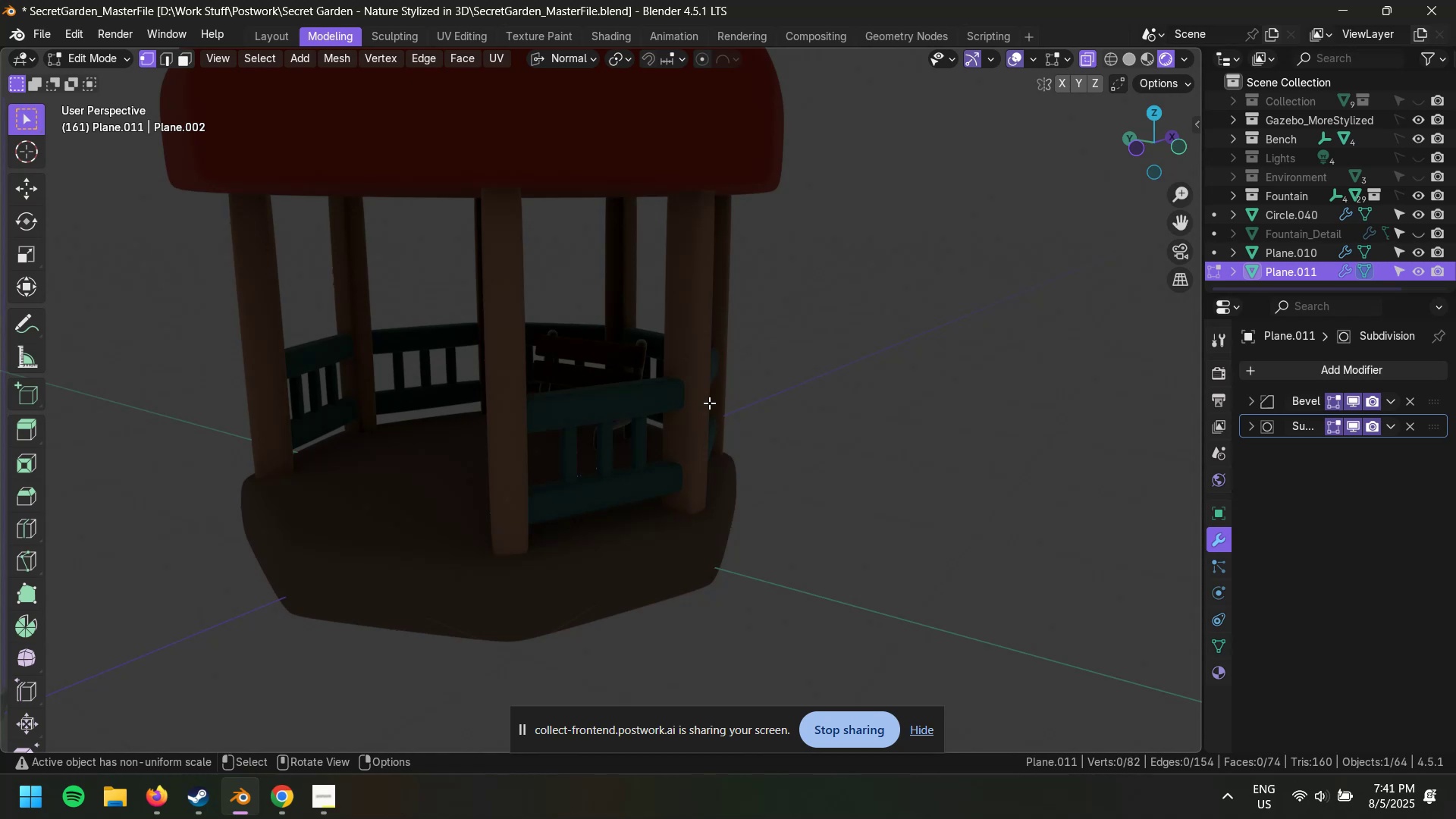 
scroll: coordinate [680, 378], scroll_direction: up, amount: 3.0
 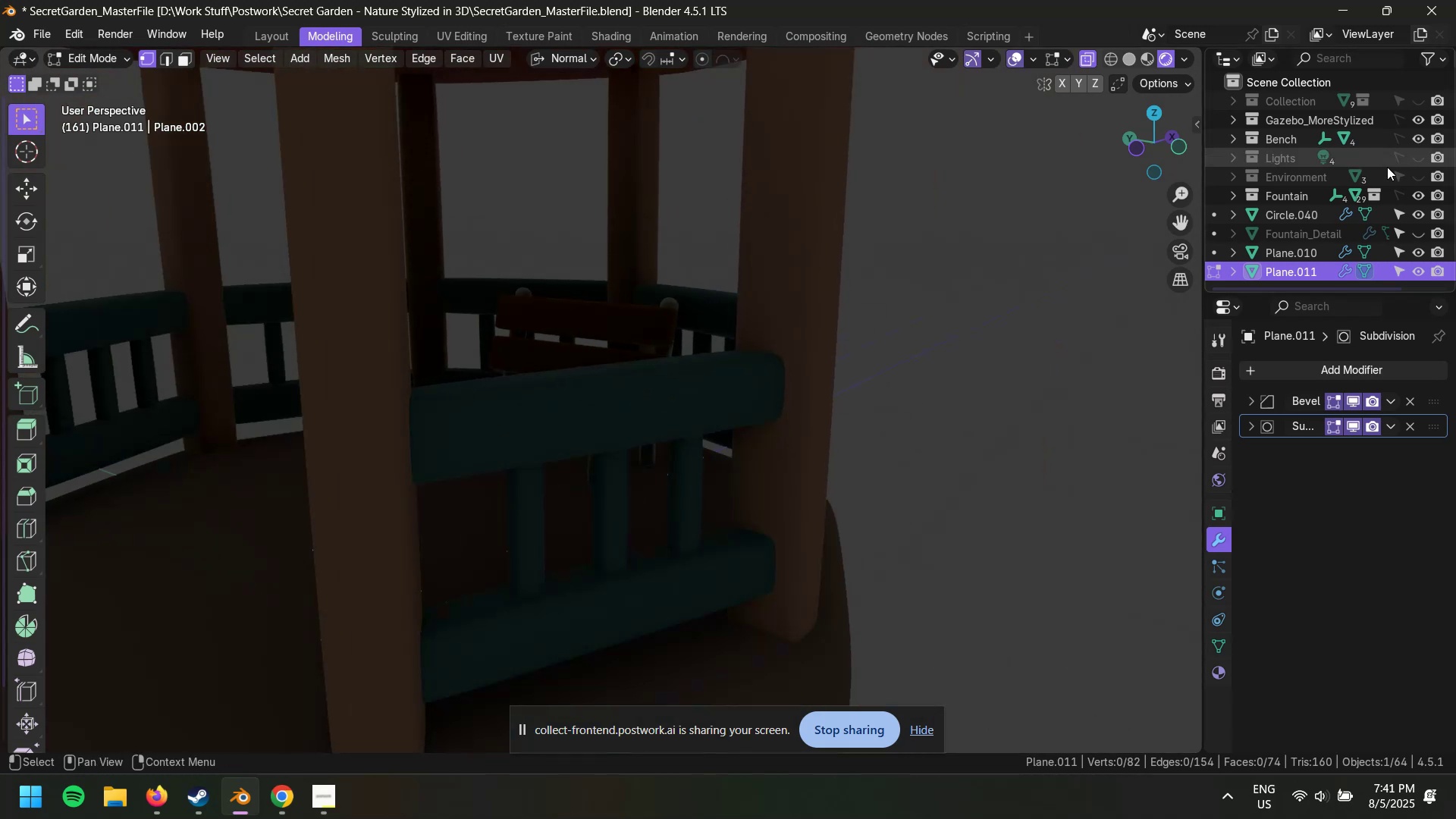 
scroll: coordinate [1326, 202], scroll_direction: down, amount: 3.0
 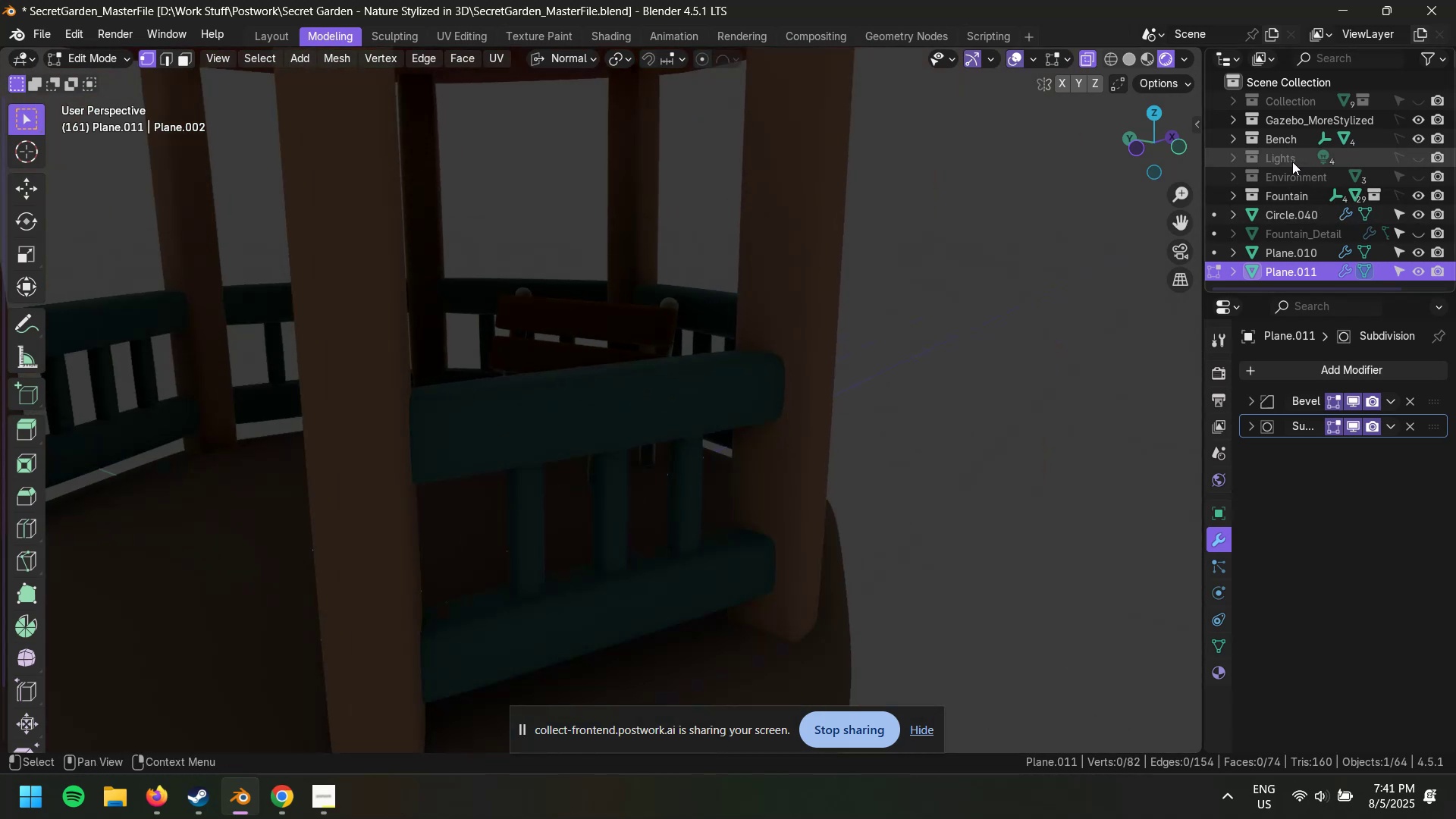 
left_click([1292, 159])
 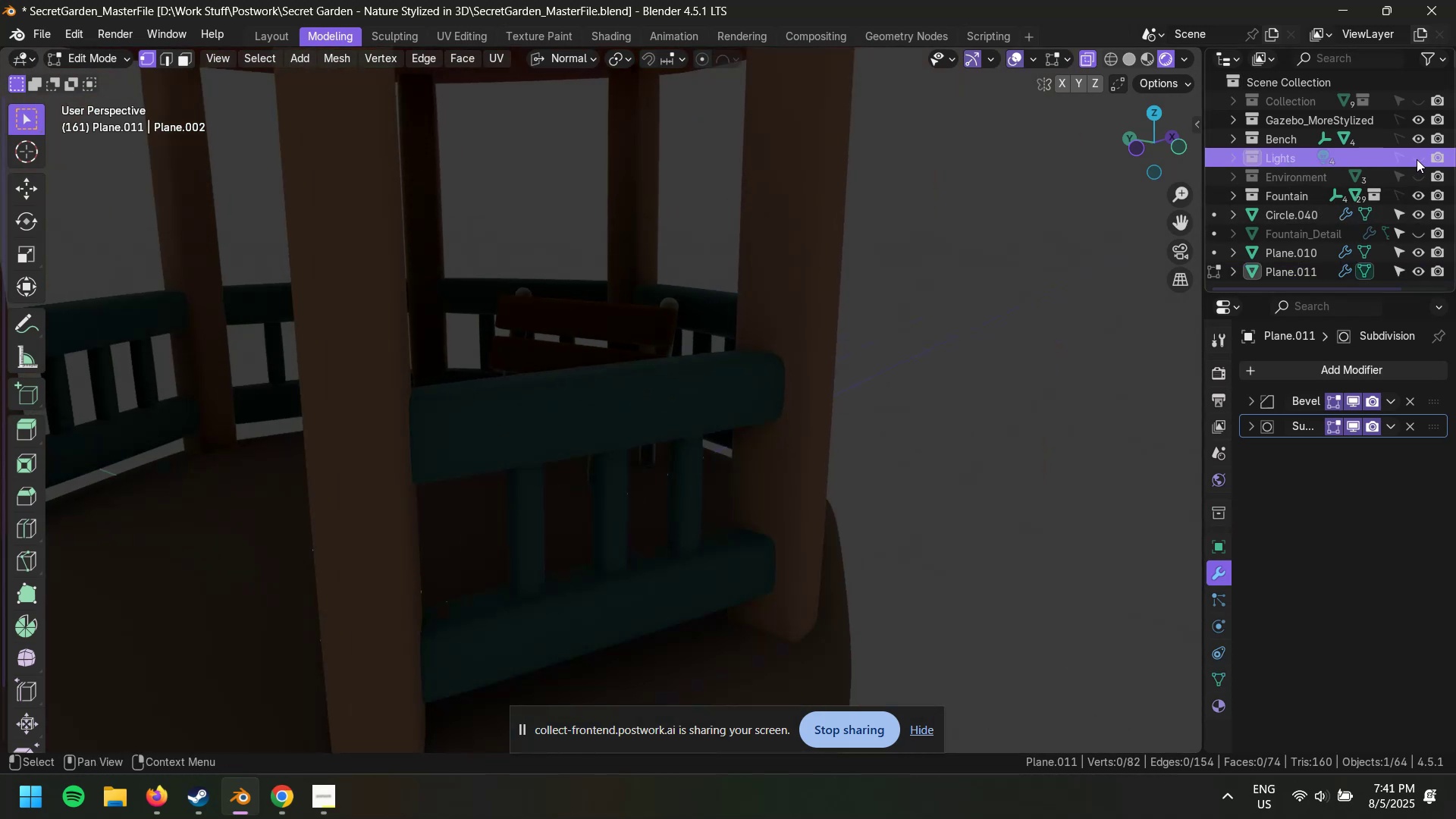 
left_click([1418, 158])
 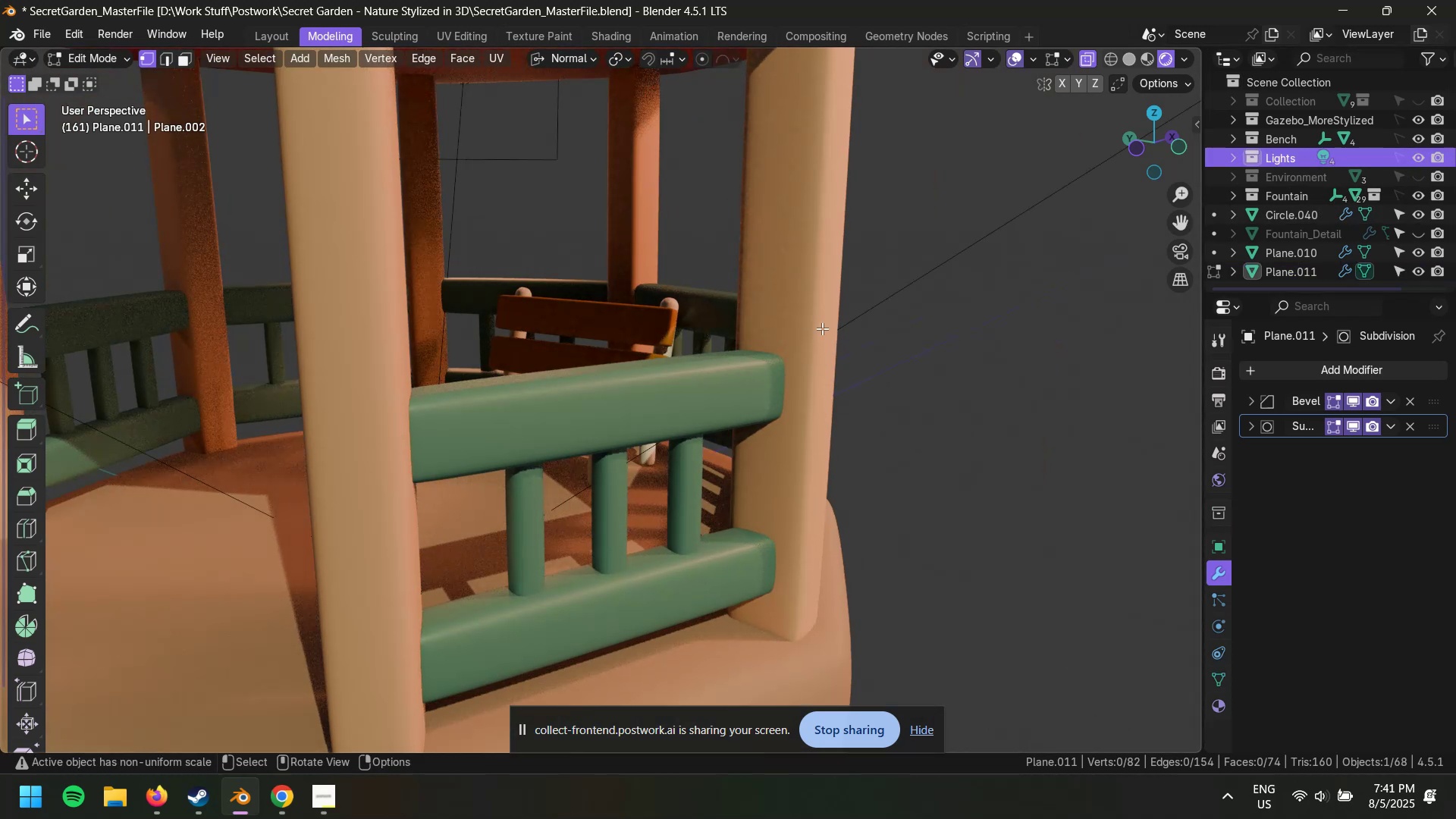 
scroll: coordinate [642, 347], scroll_direction: none, amount: 0.0
 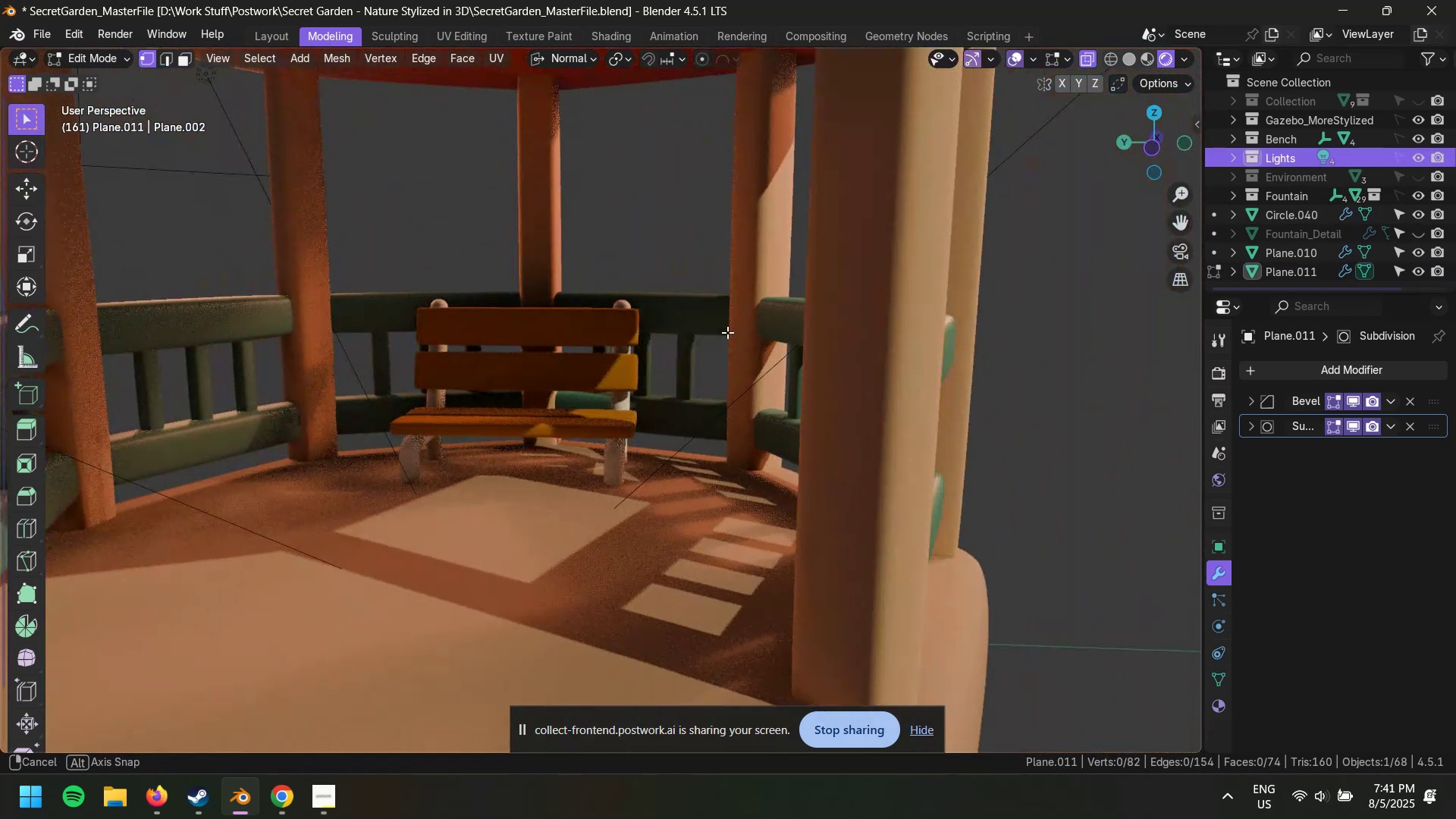 
left_click([1417, 172])
 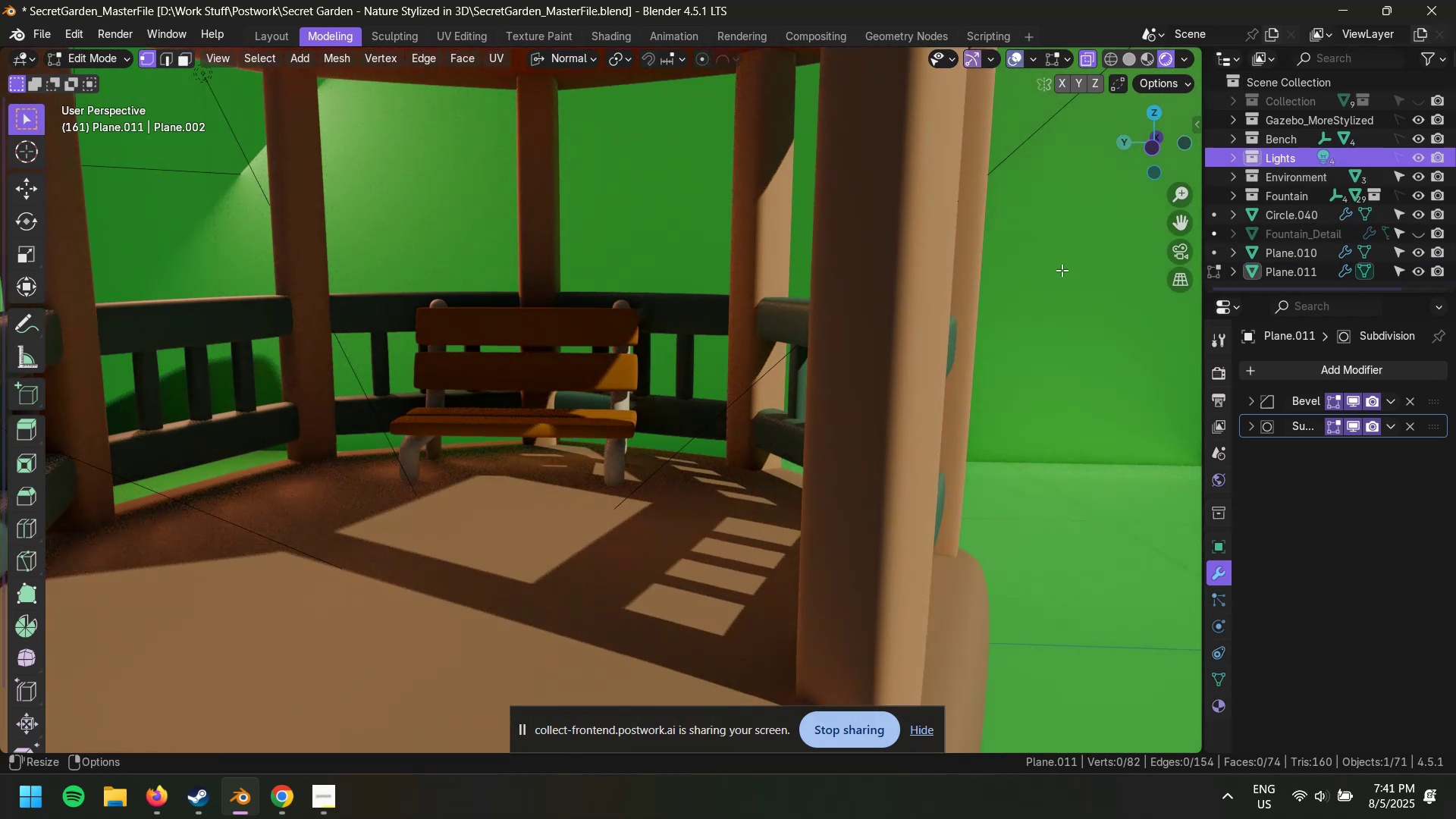 
scroll: coordinate [743, 334], scroll_direction: down, amount: 9.0
 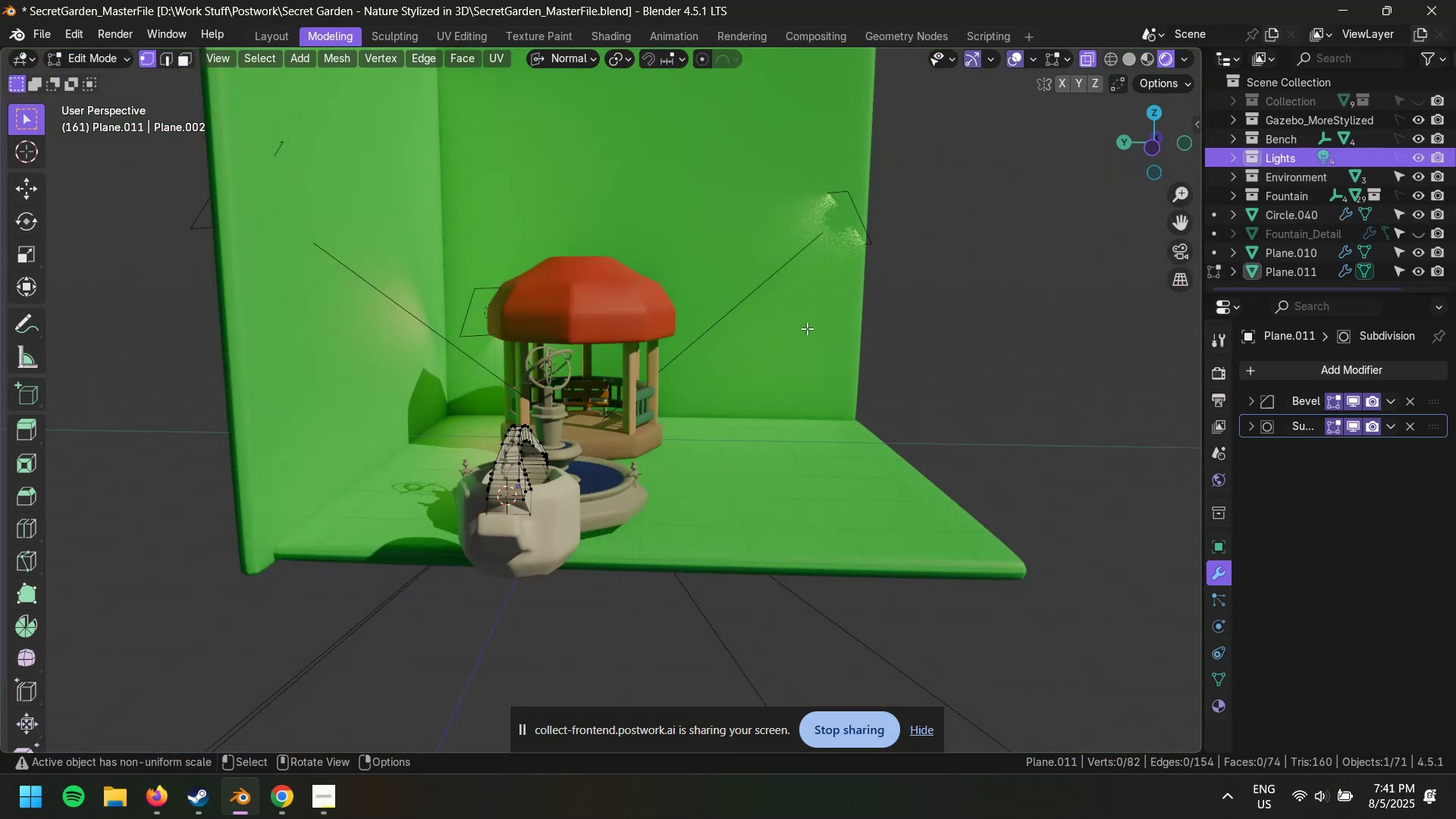 
scroll: coordinate [651, 394], scroll_direction: up, amount: 12.0
 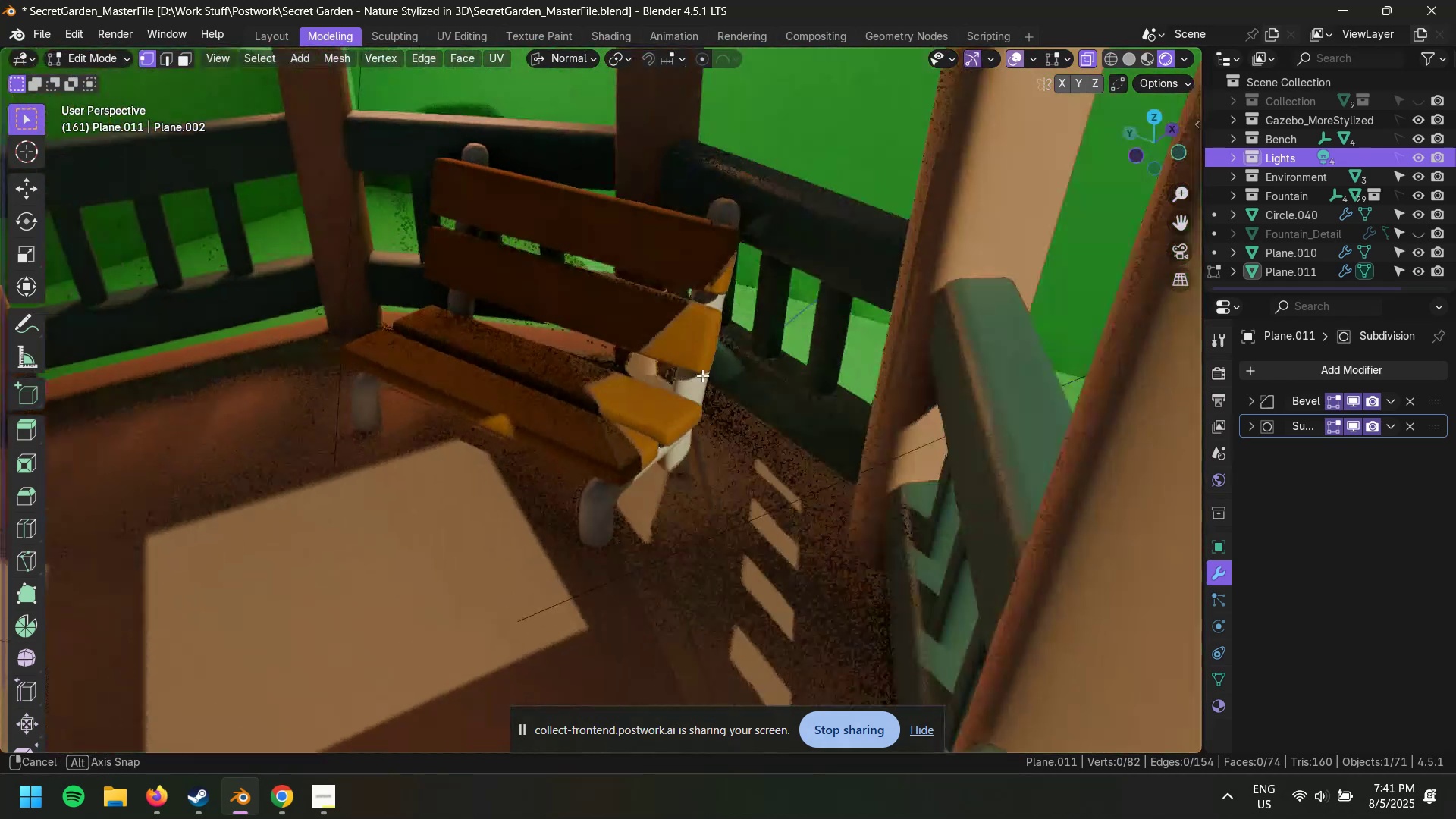 
scroll: coordinate [745, 337], scroll_direction: down, amount: 3.0
 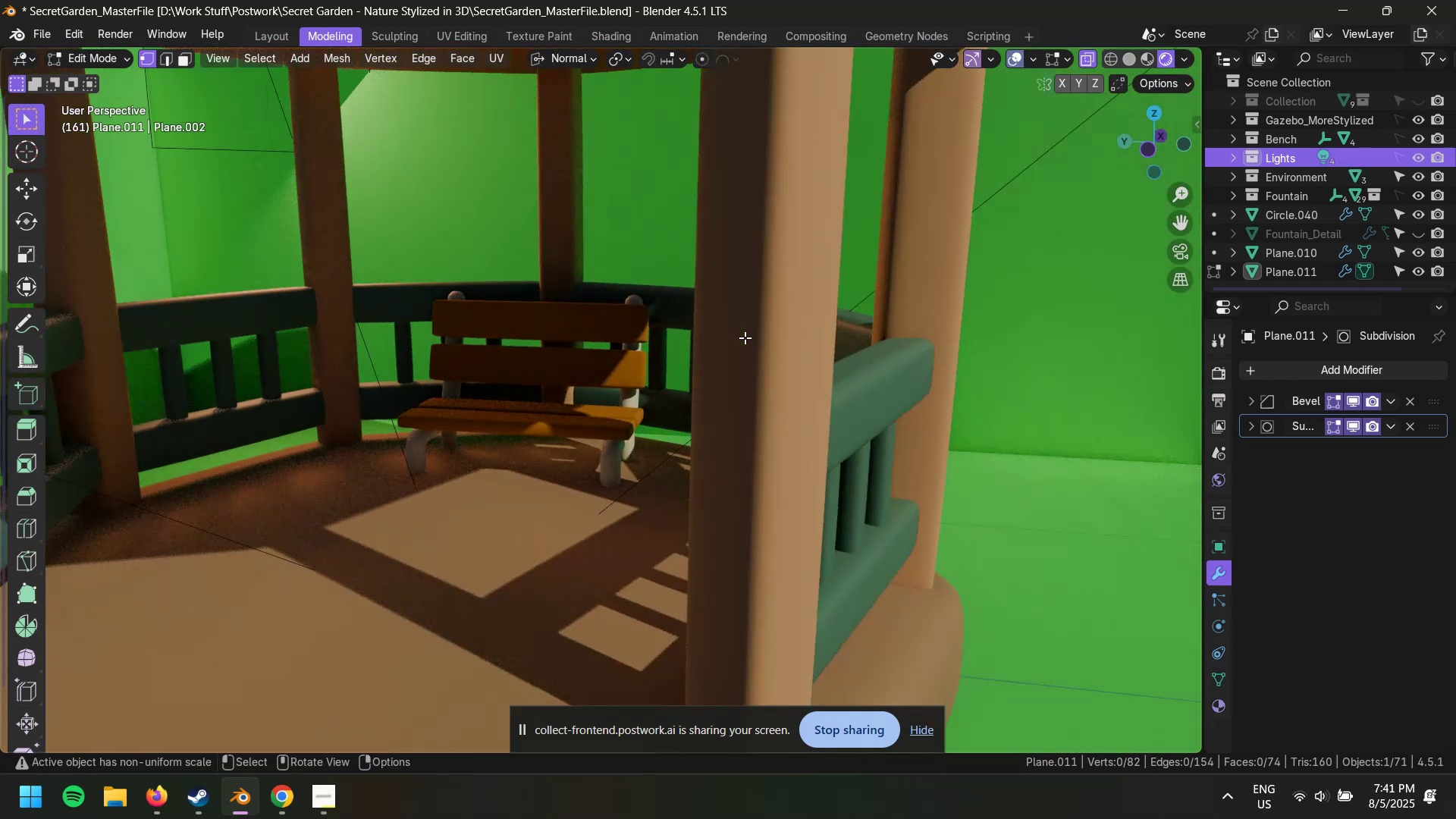 
hold_key(key=ShiftLeft, duration=0.86)
 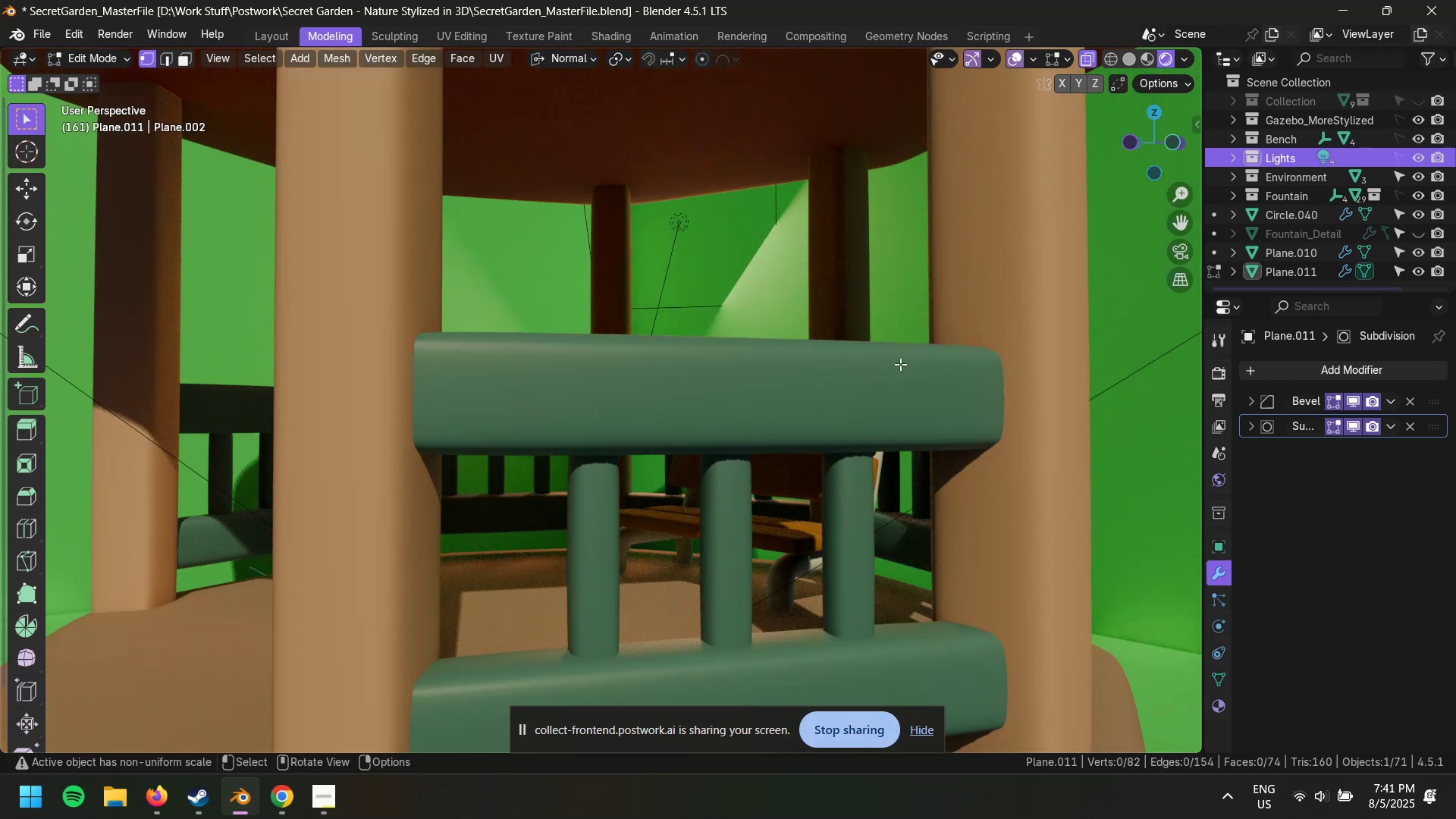 
left_click([1417, 158])
 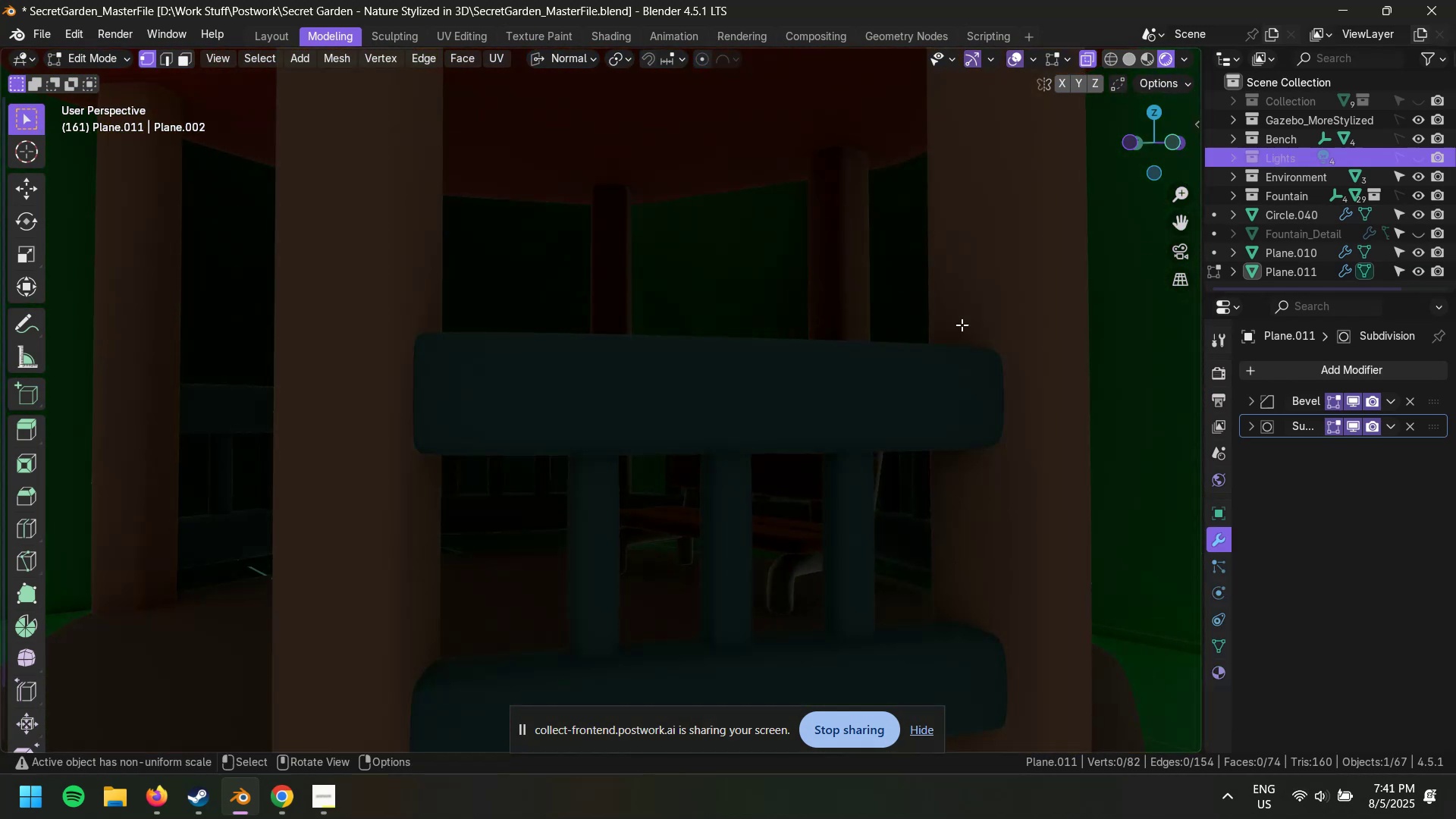 
scroll: coordinate [779, 405], scroll_direction: down, amount: 6.0
 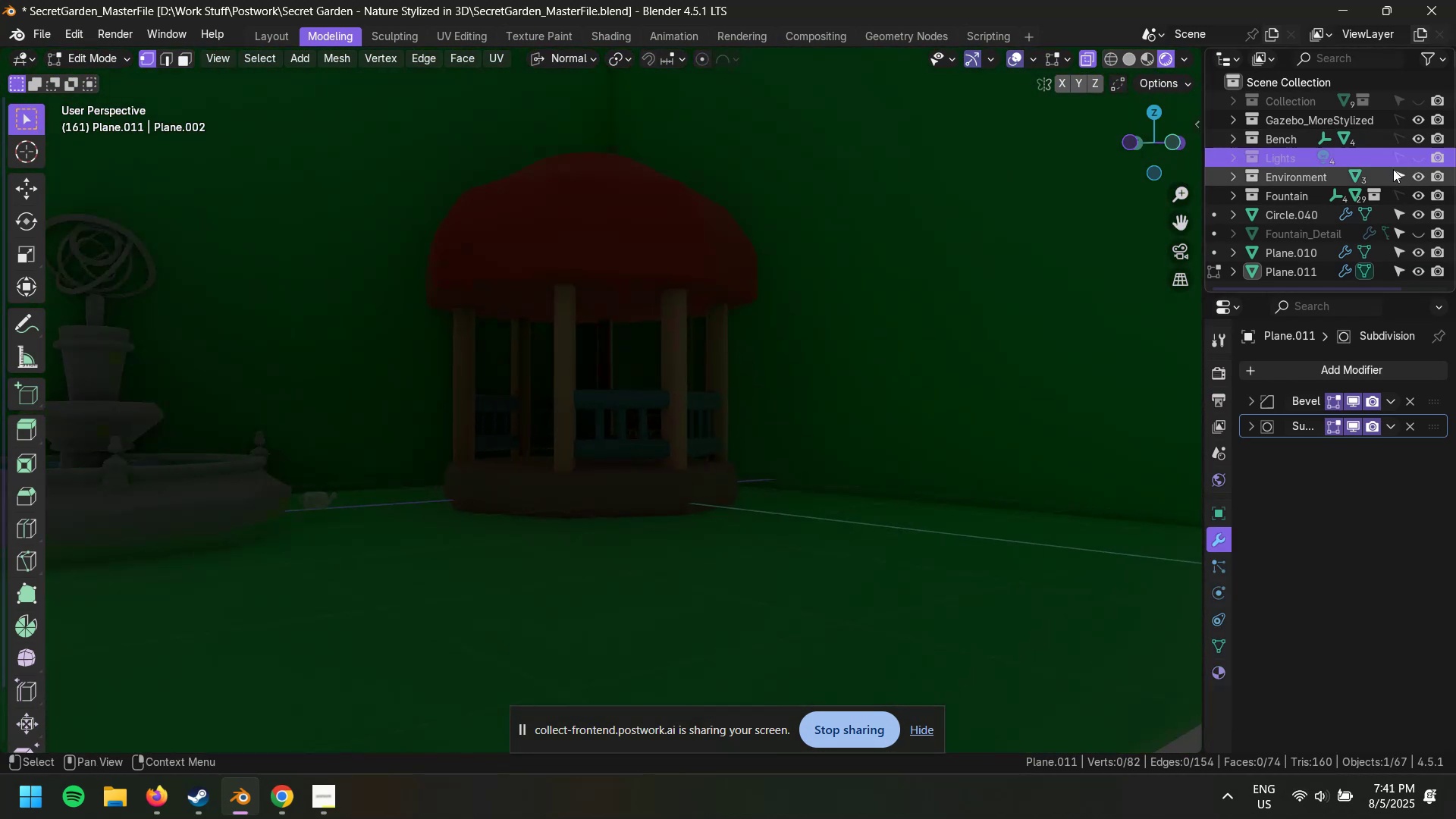 
left_click([1414, 170])
 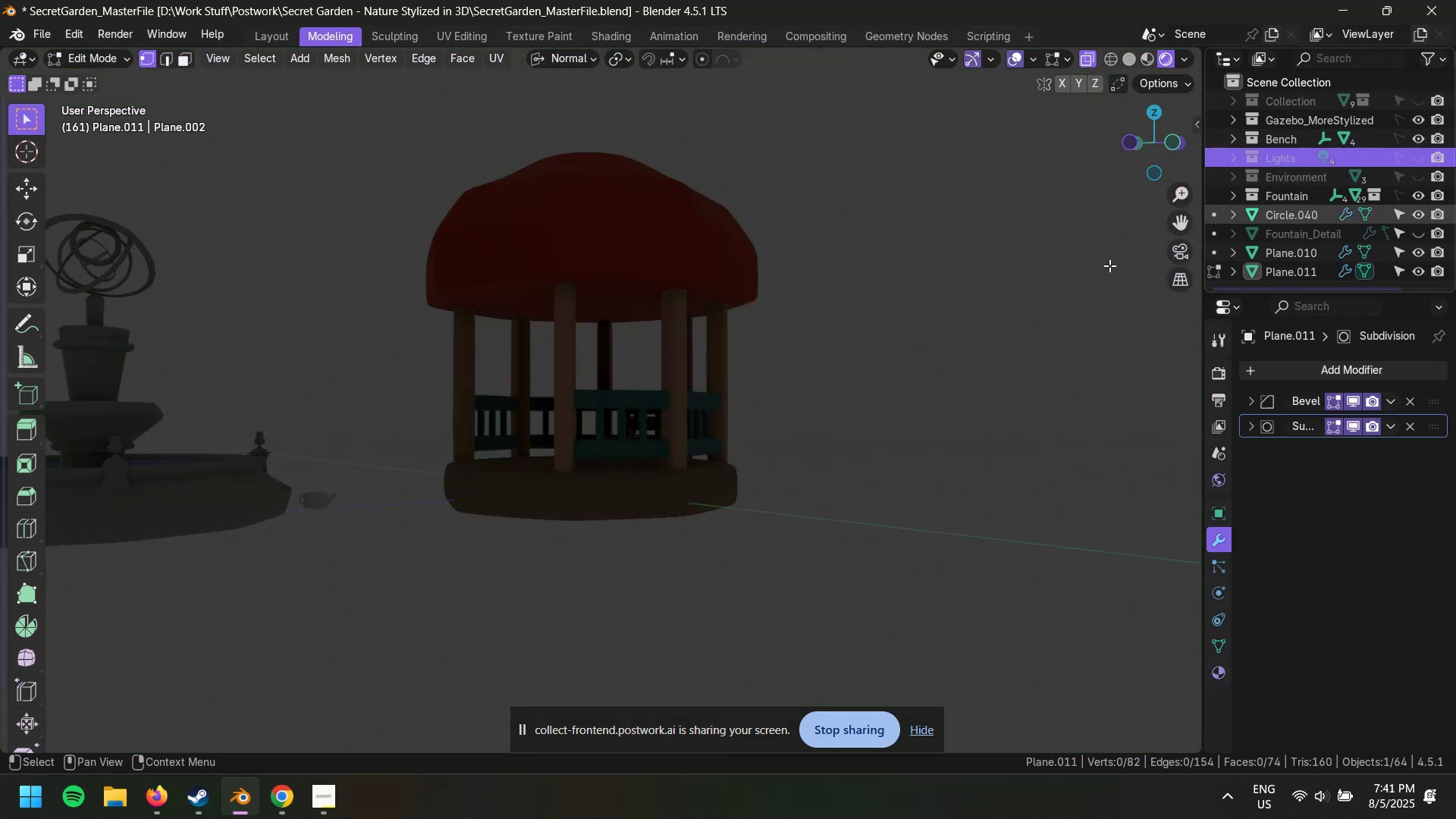 
scroll: coordinate [783, 378], scroll_direction: up, amount: 1.0
 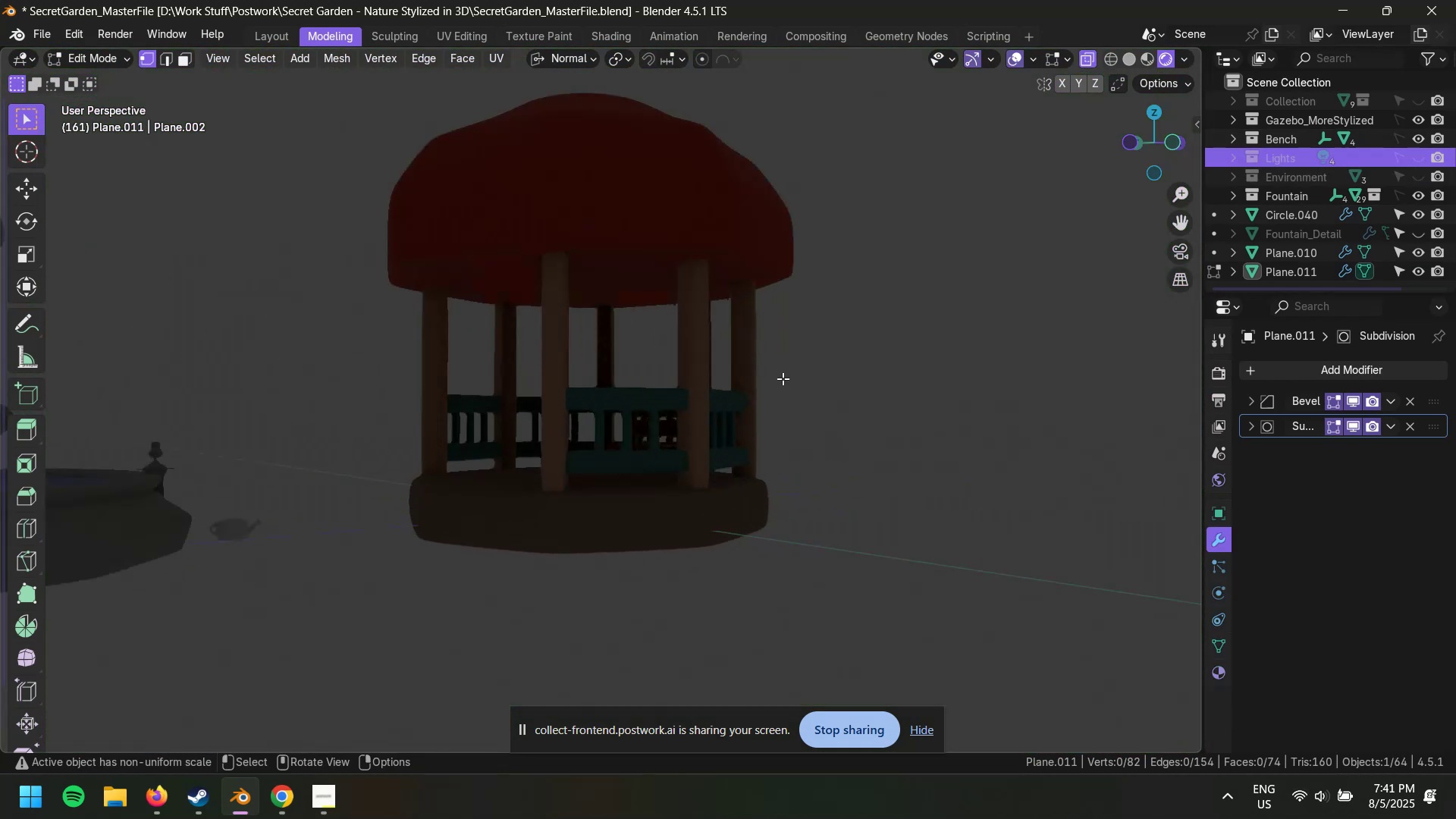 
hold_key(key=Z, duration=0.46)
 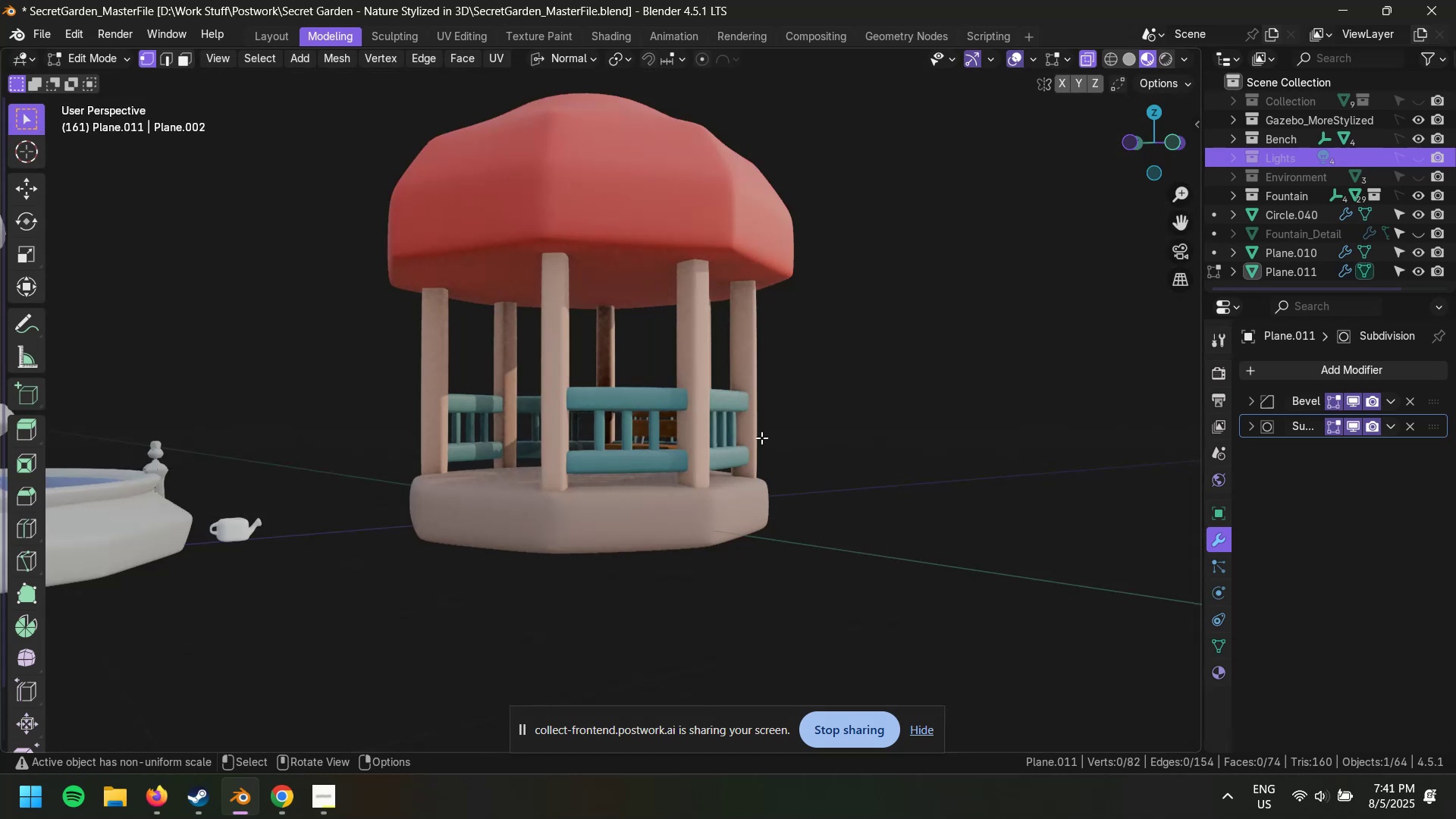 
scroll: coordinate [698, 438], scroll_direction: down, amount: 3.0
 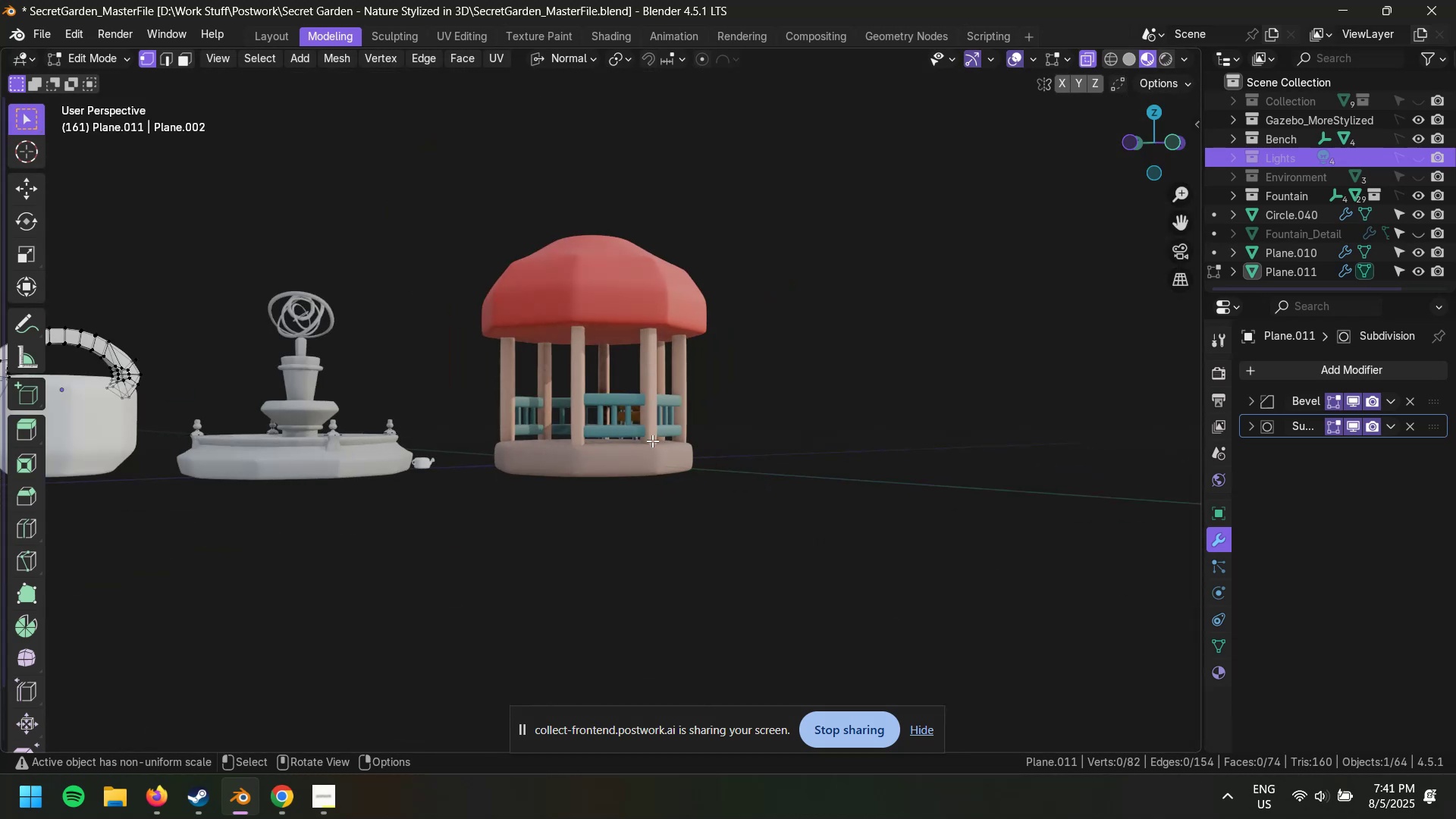 
hold_key(key=ShiftLeft, duration=0.5)
 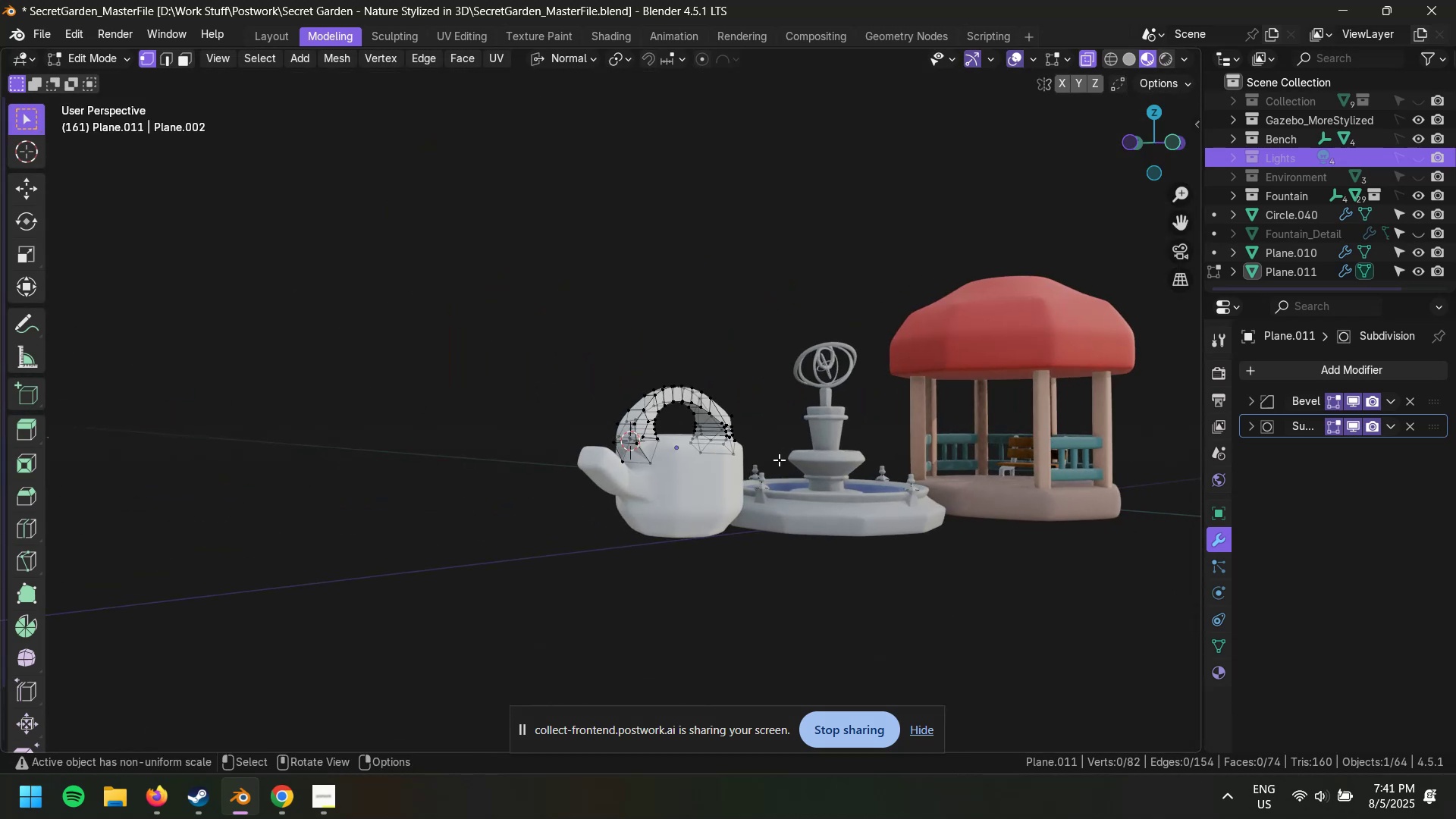 
key(A)
 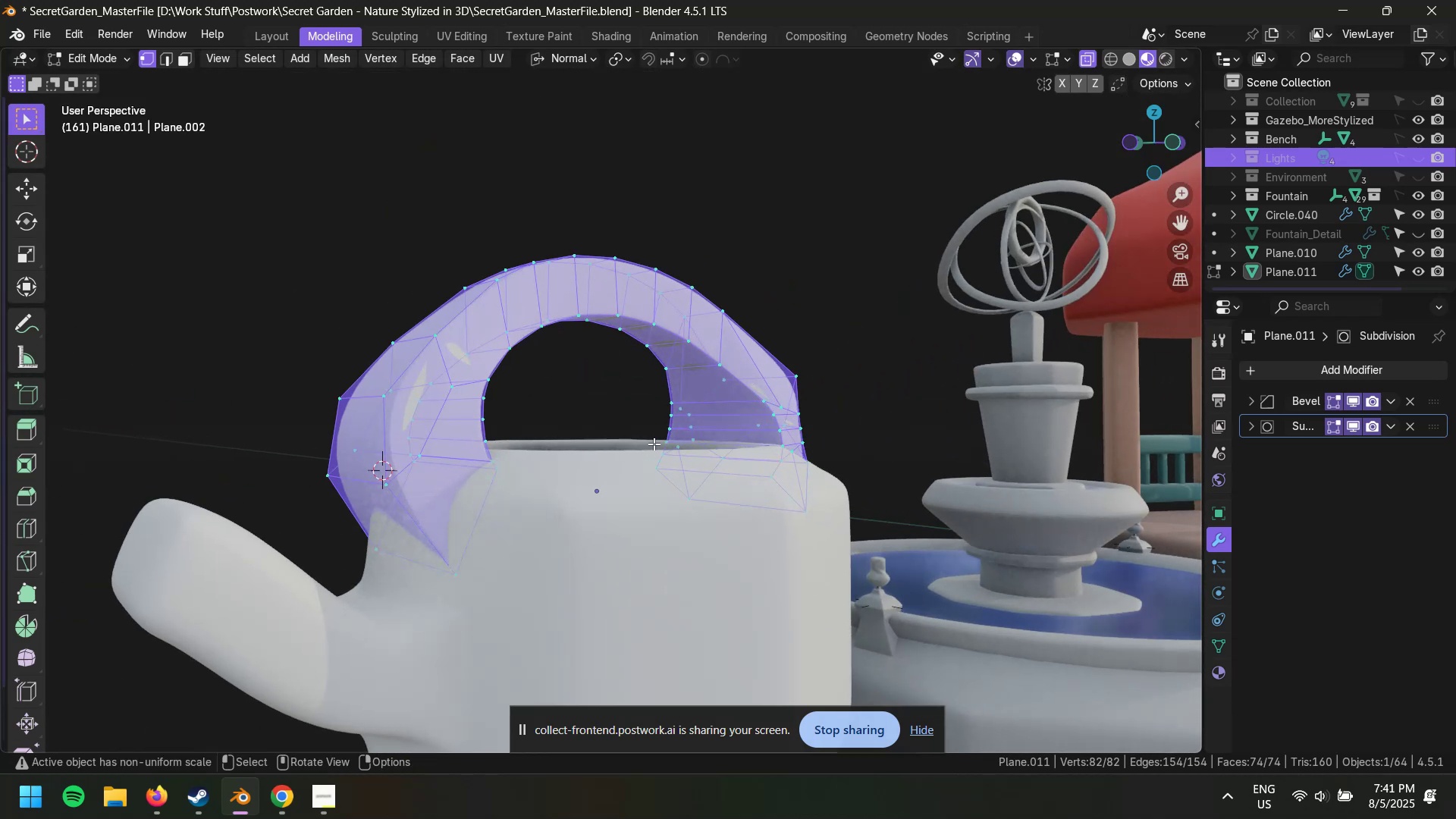 
left_click([600, 402])
 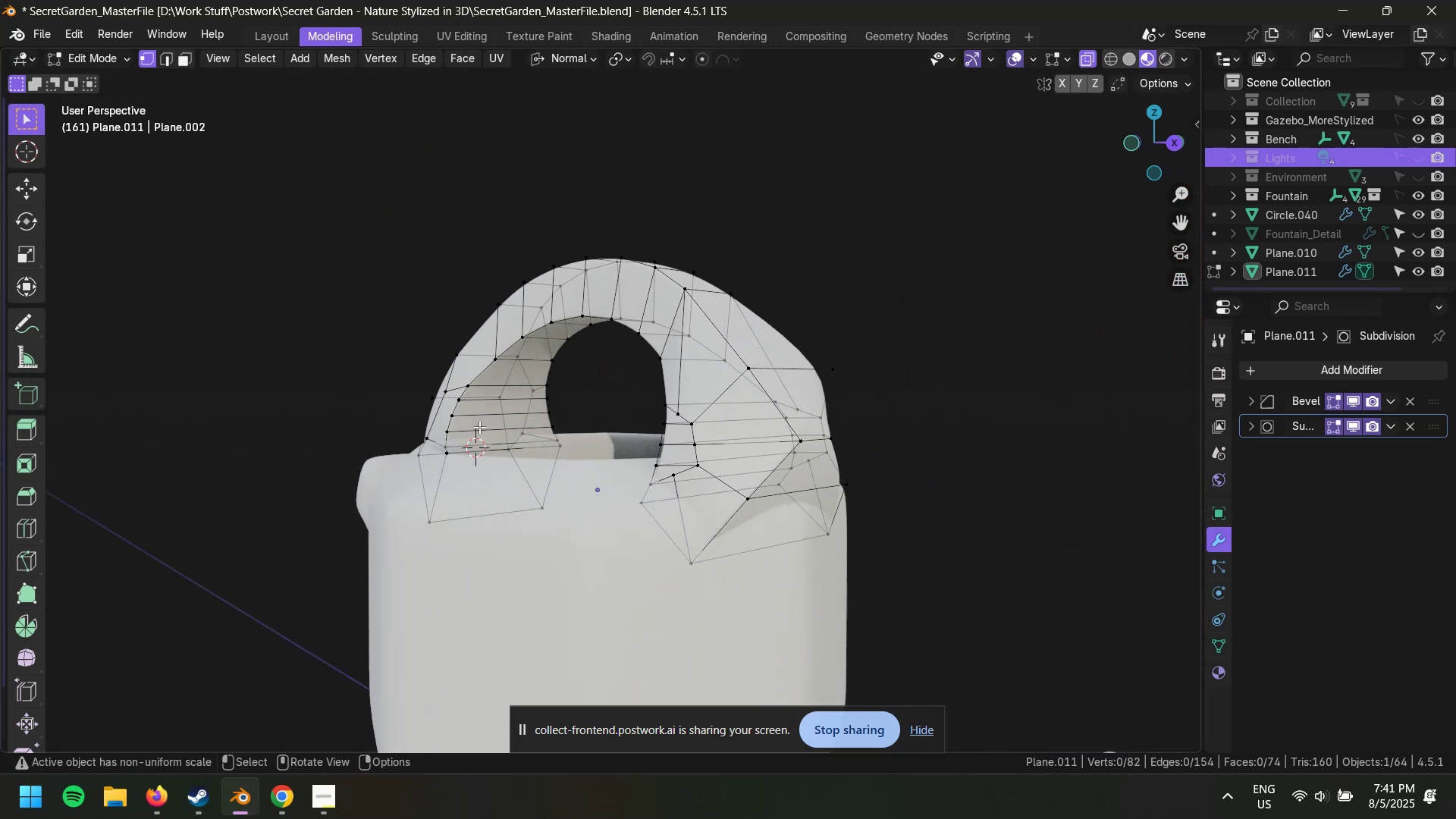 
scroll: coordinate [567, 486], scroll_direction: up, amount: 5.0
 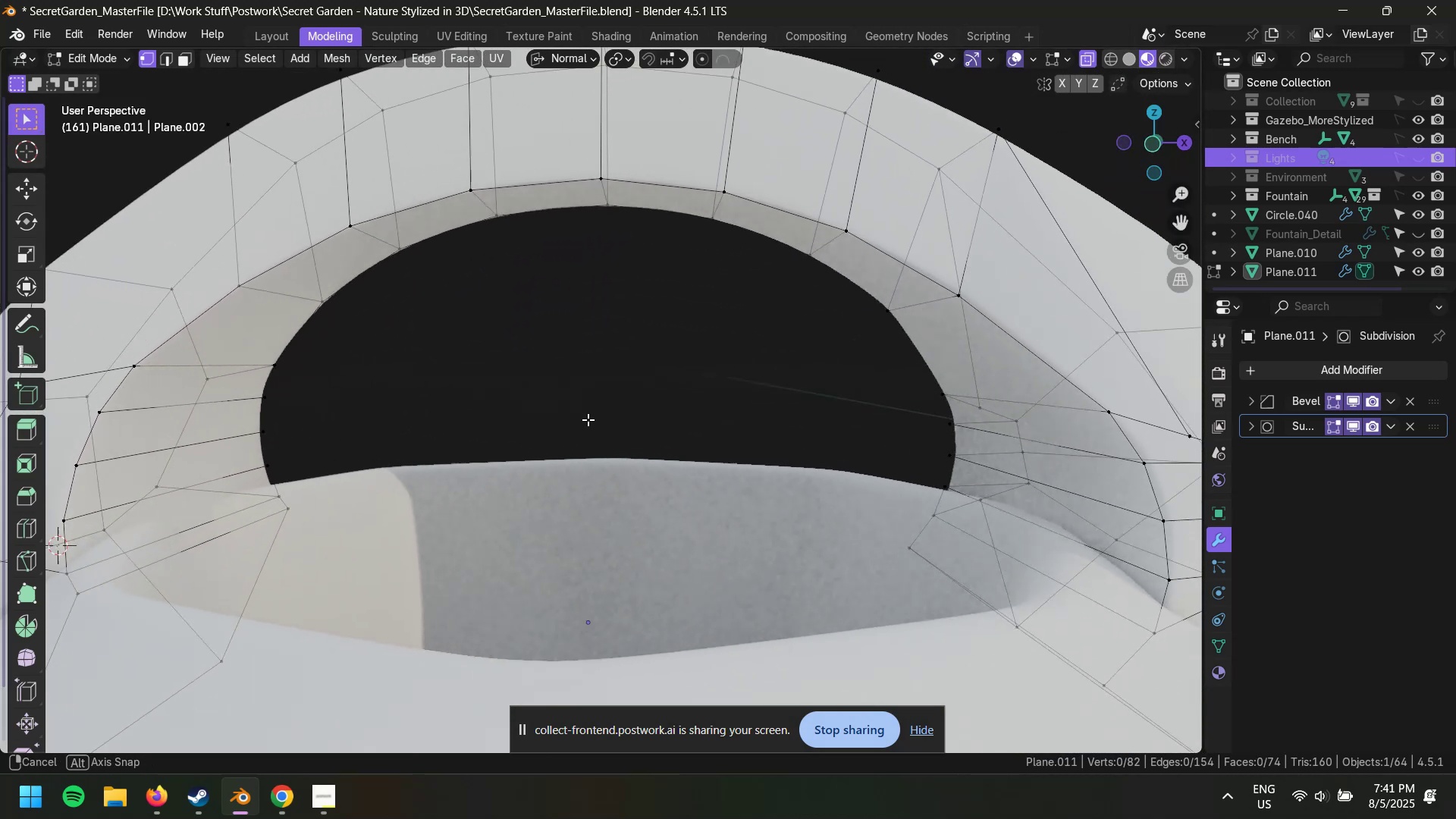 
hold_key(key=ShiftLeft, duration=0.75)
 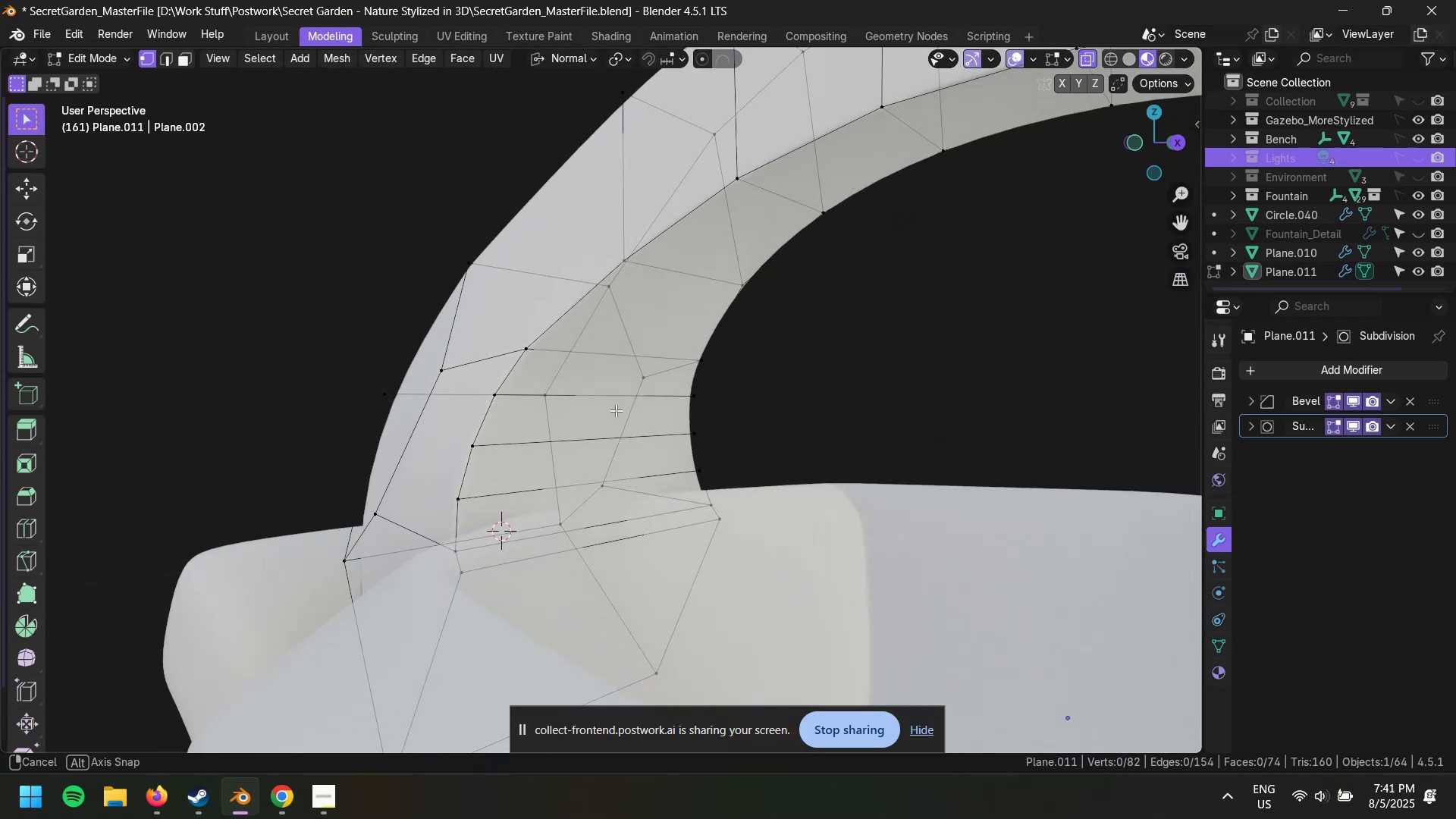 
hold_key(key=2, duration=0.43)
 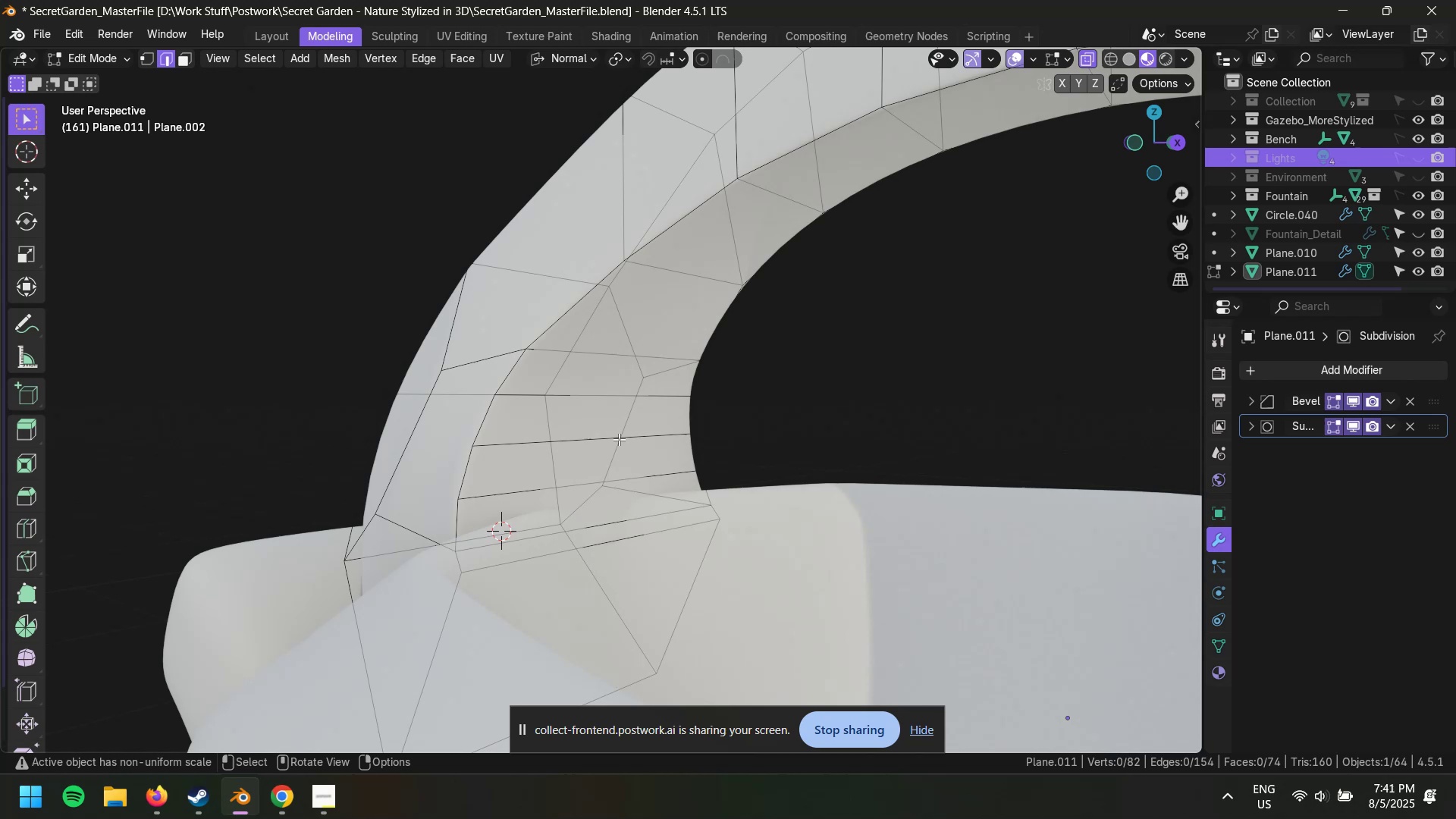 
type(32k)
 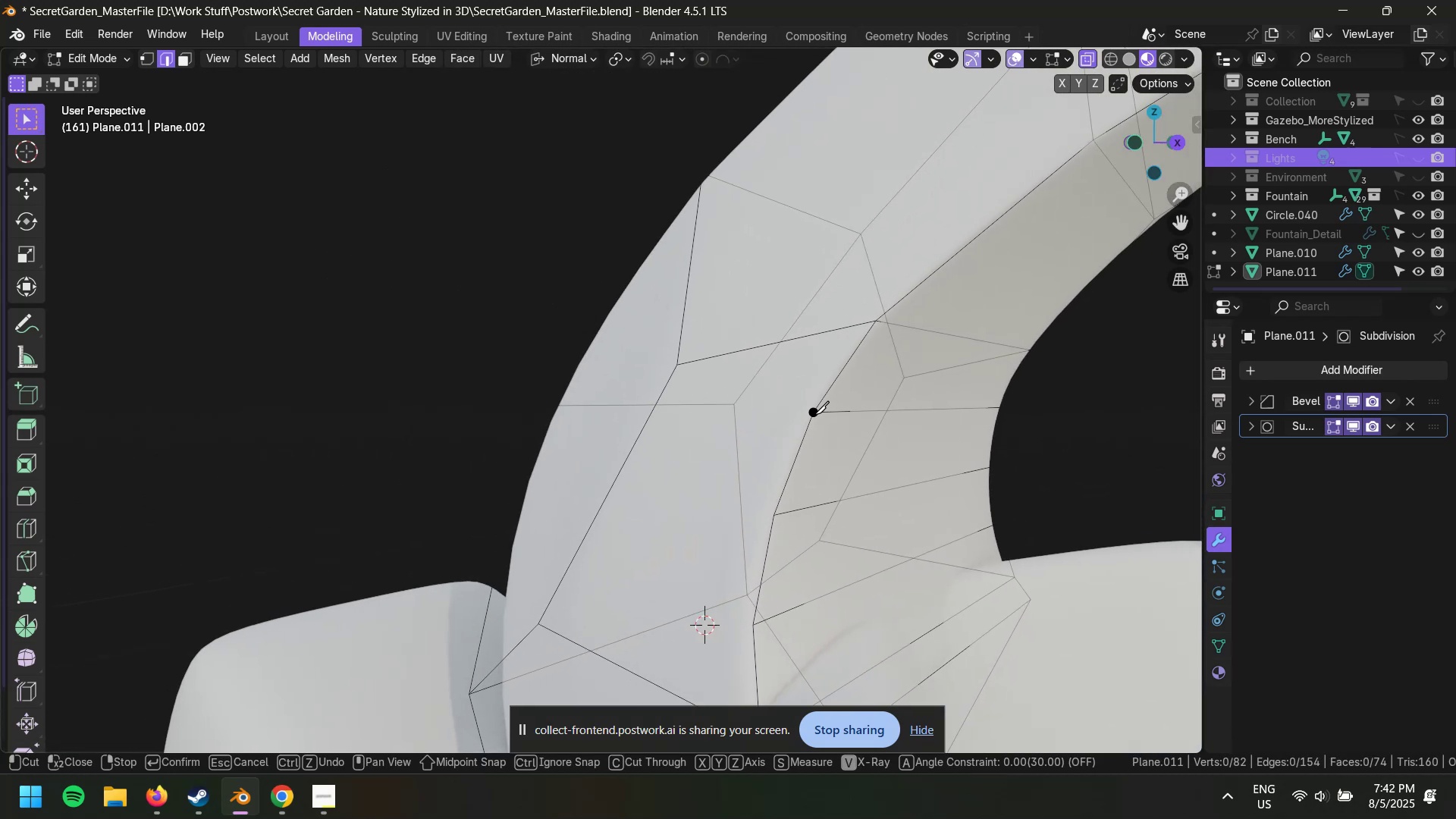 
scroll: coordinate [557, 450], scroll_direction: up, amount: 3.0
 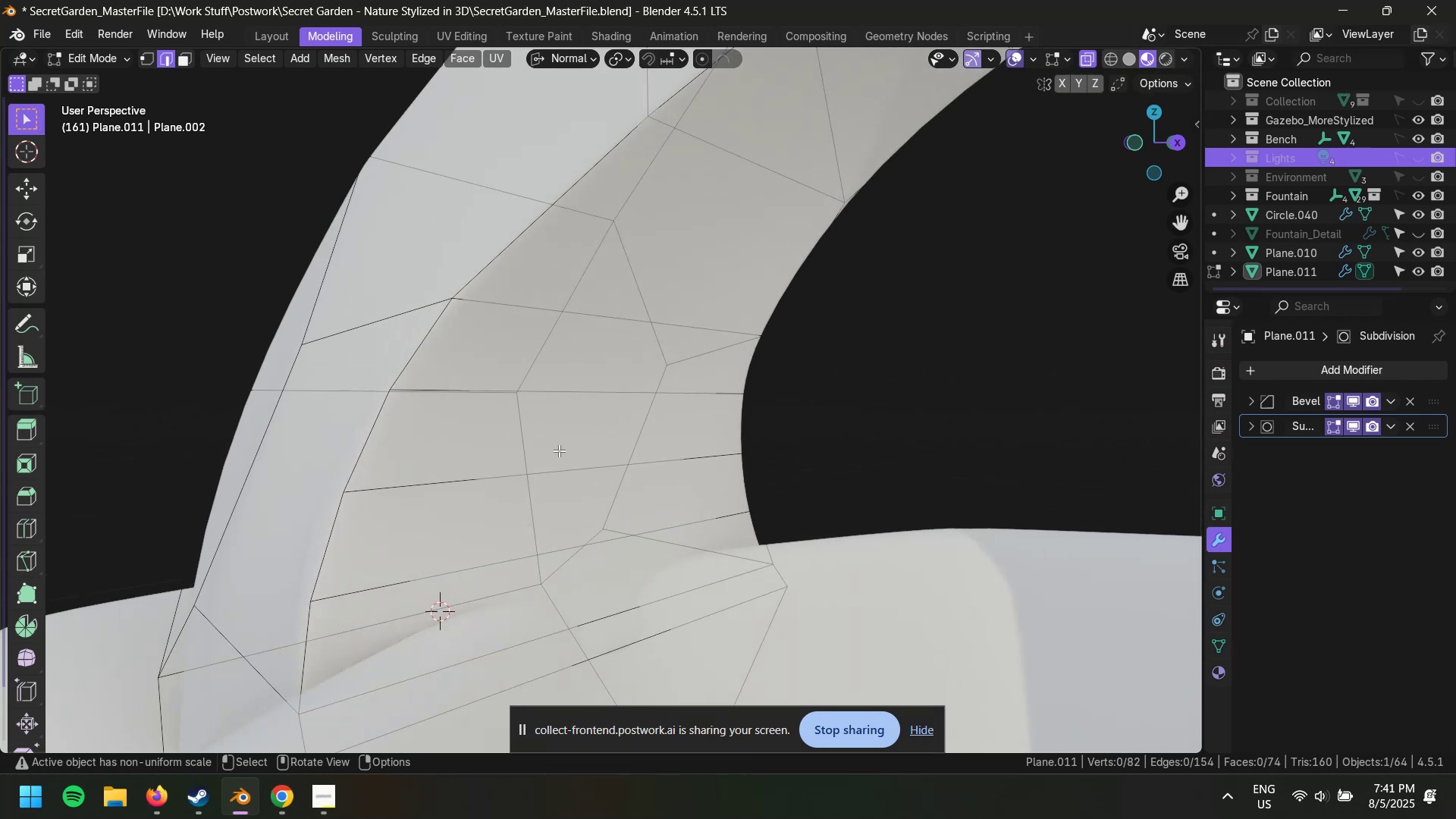 
left_click([814, 414])
 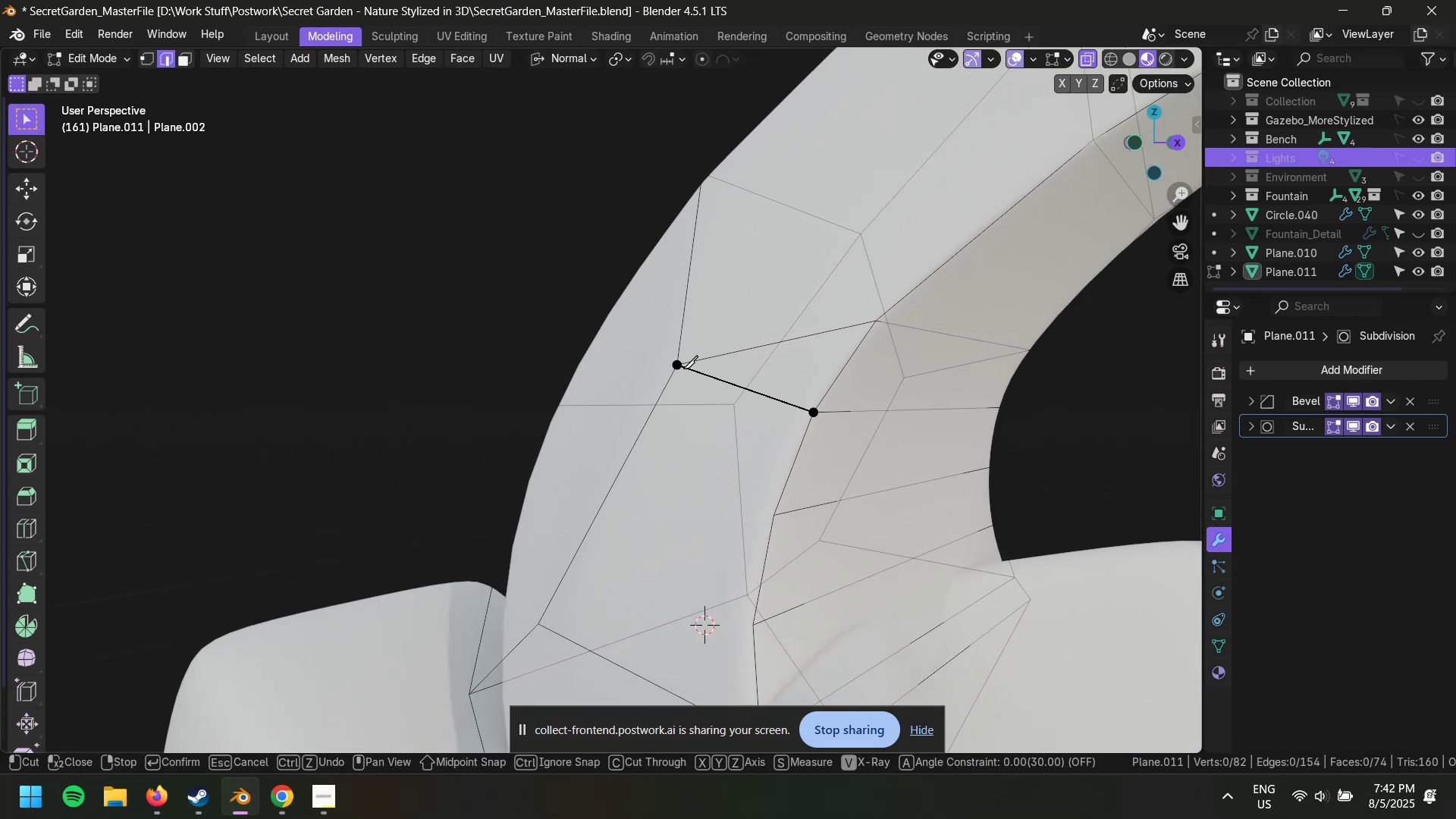 
left_click([683, 369])
 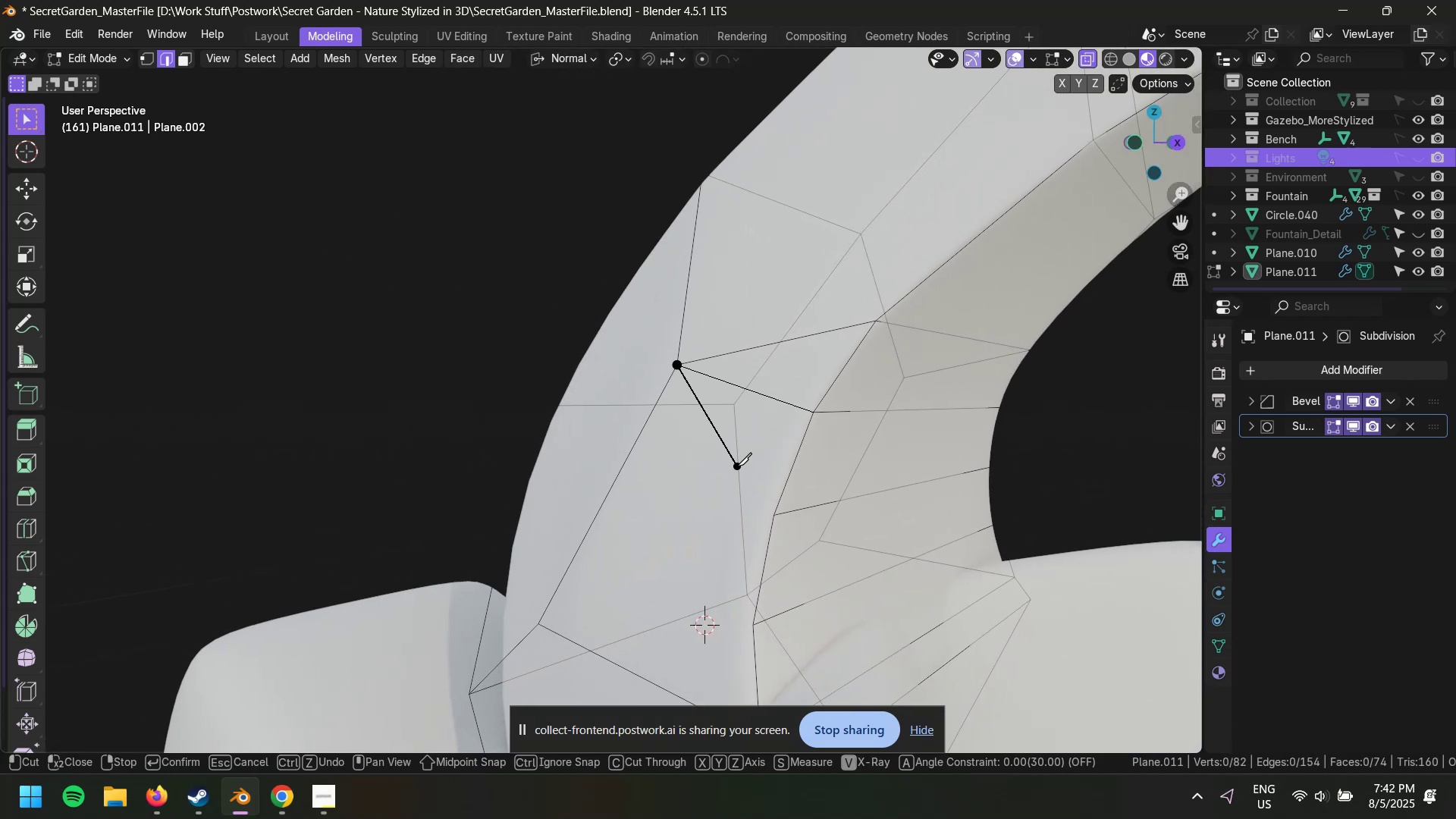 
right_click([744, 455])
 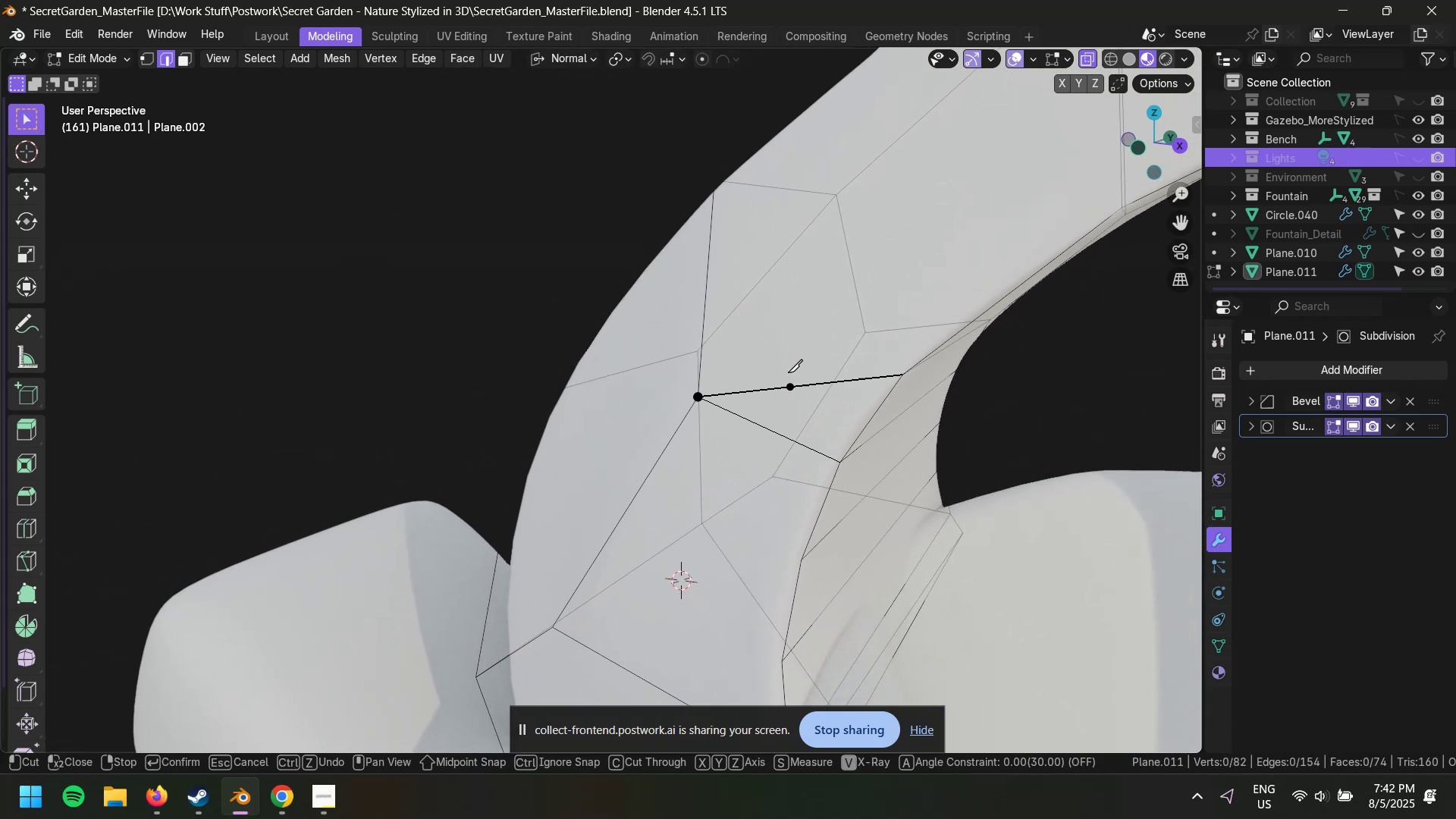 
scroll: coordinate [839, 380], scroll_direction: down, amount: 3.0
 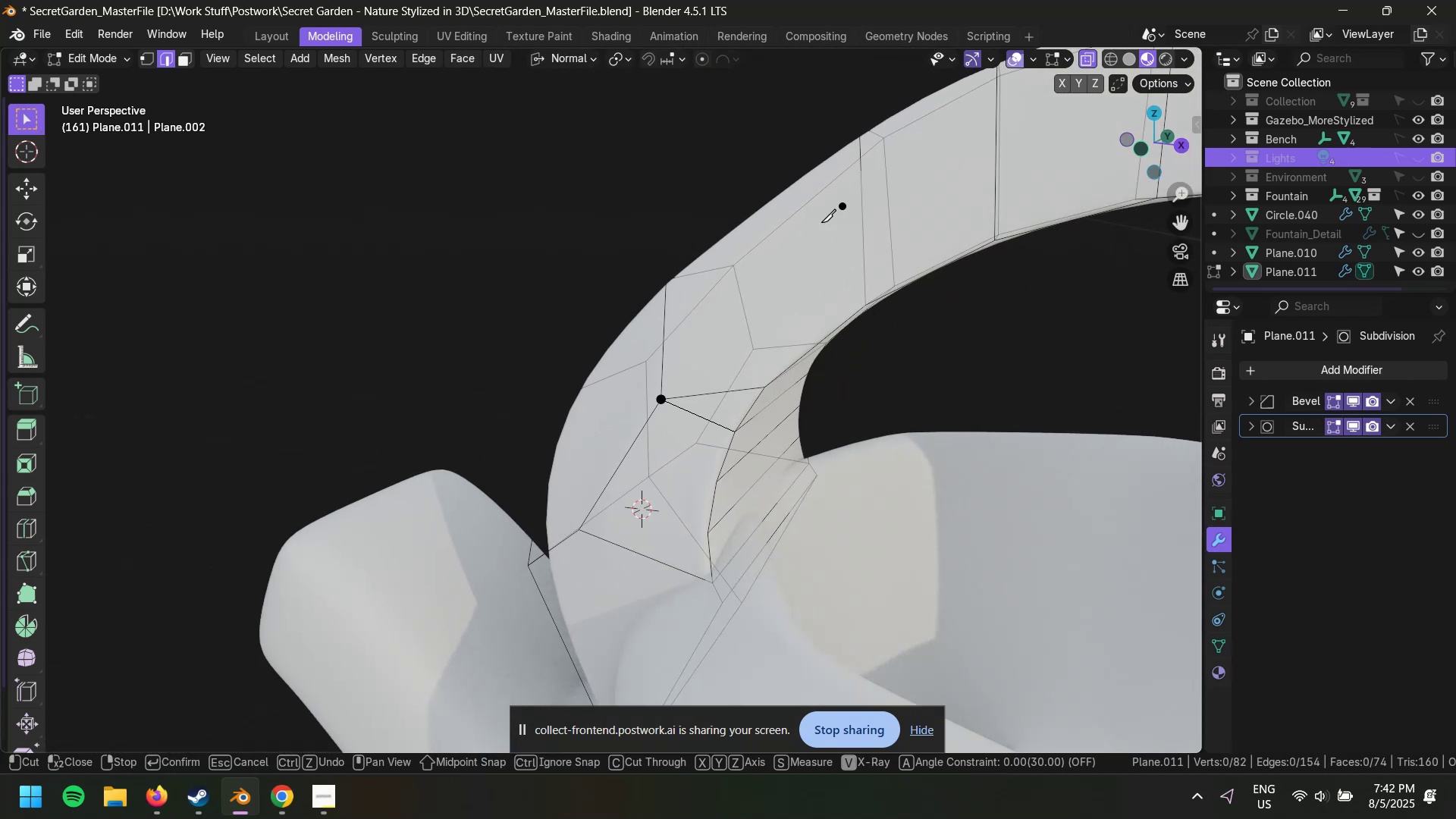 
hold_key(key=ShiftLeft, duration=0.69)
left_click([704, 386])
 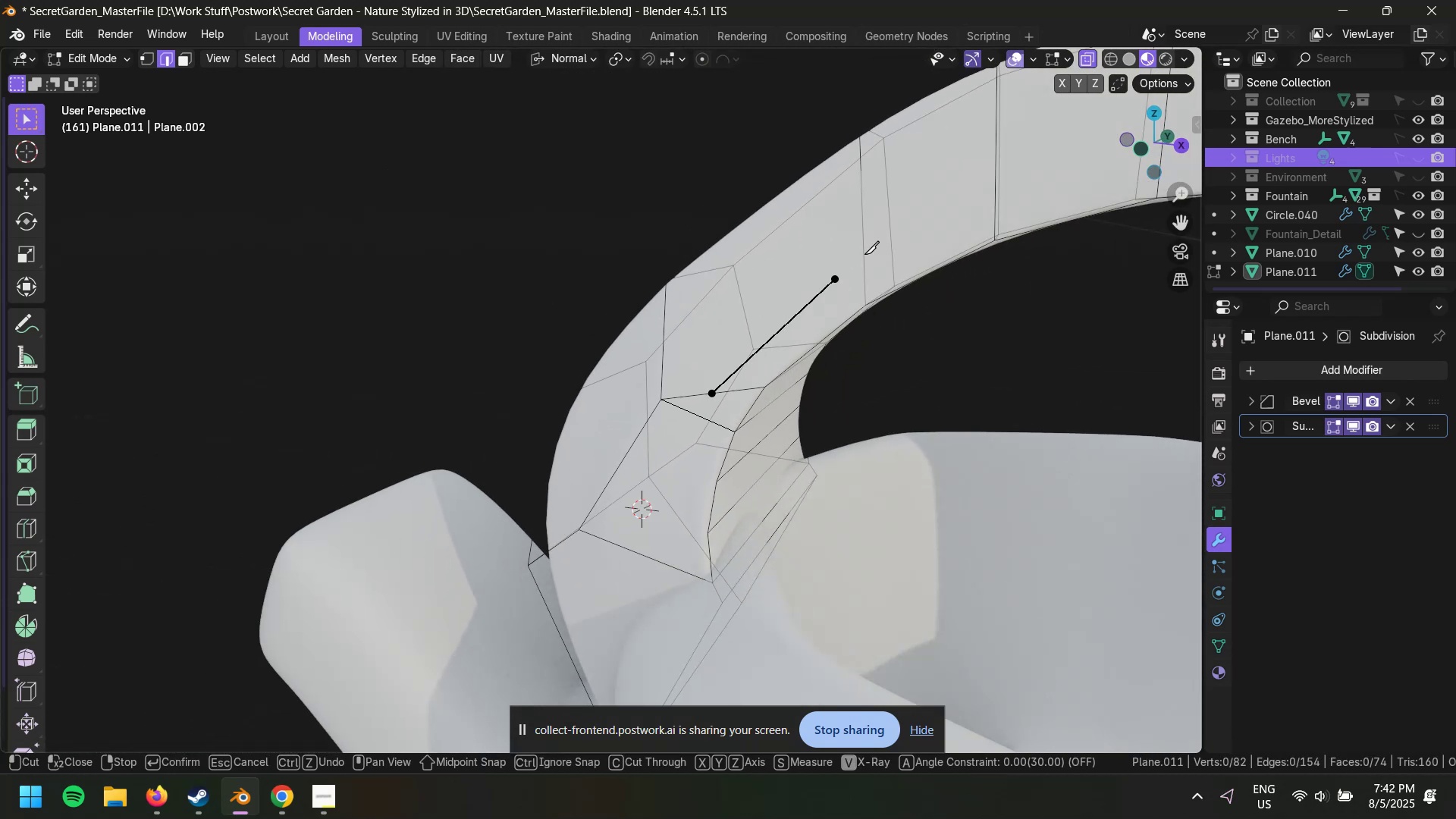 
hold_key(key=ShiftLeft, duration=0.58)
 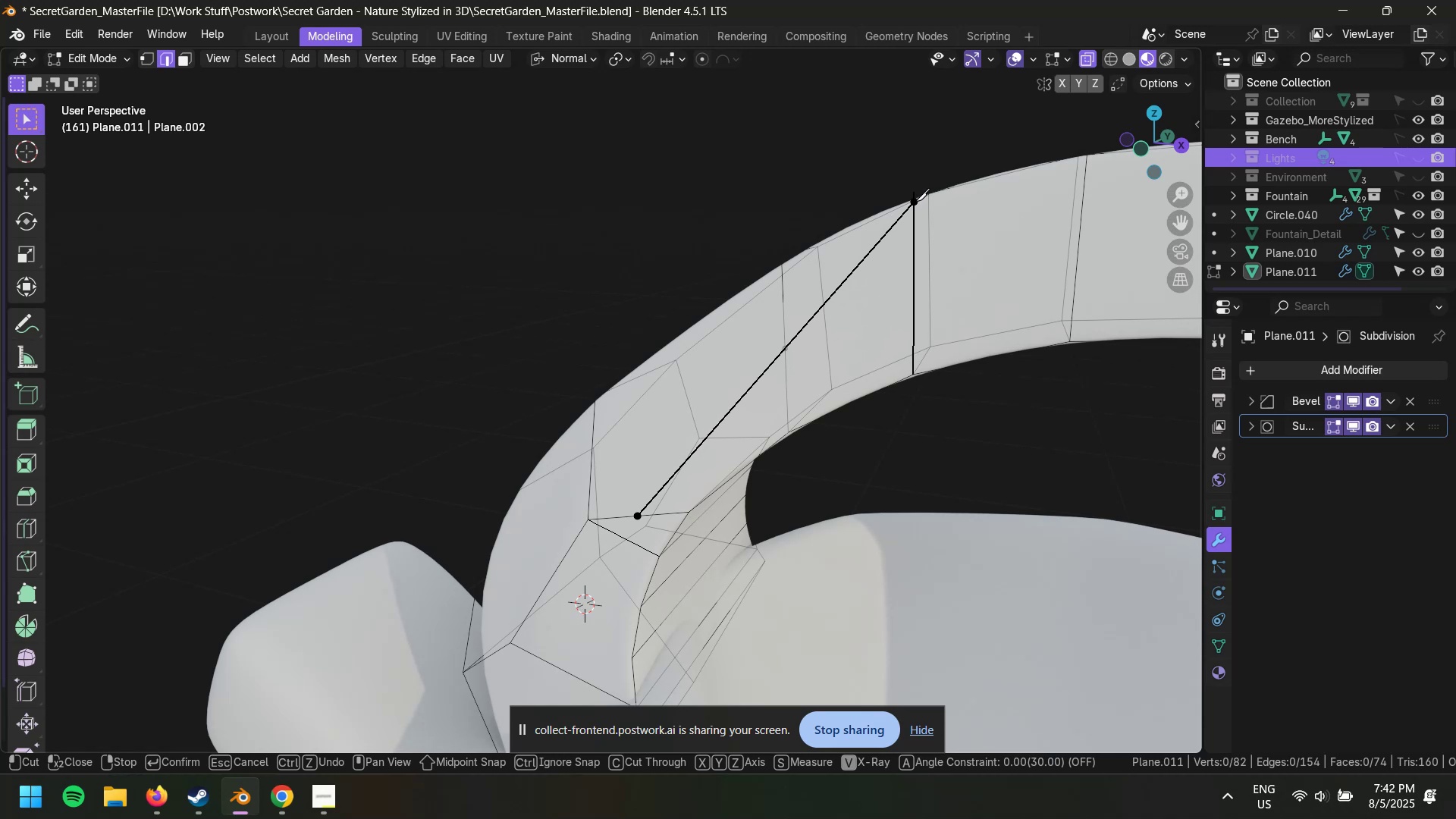 
left_click([915, 191])
 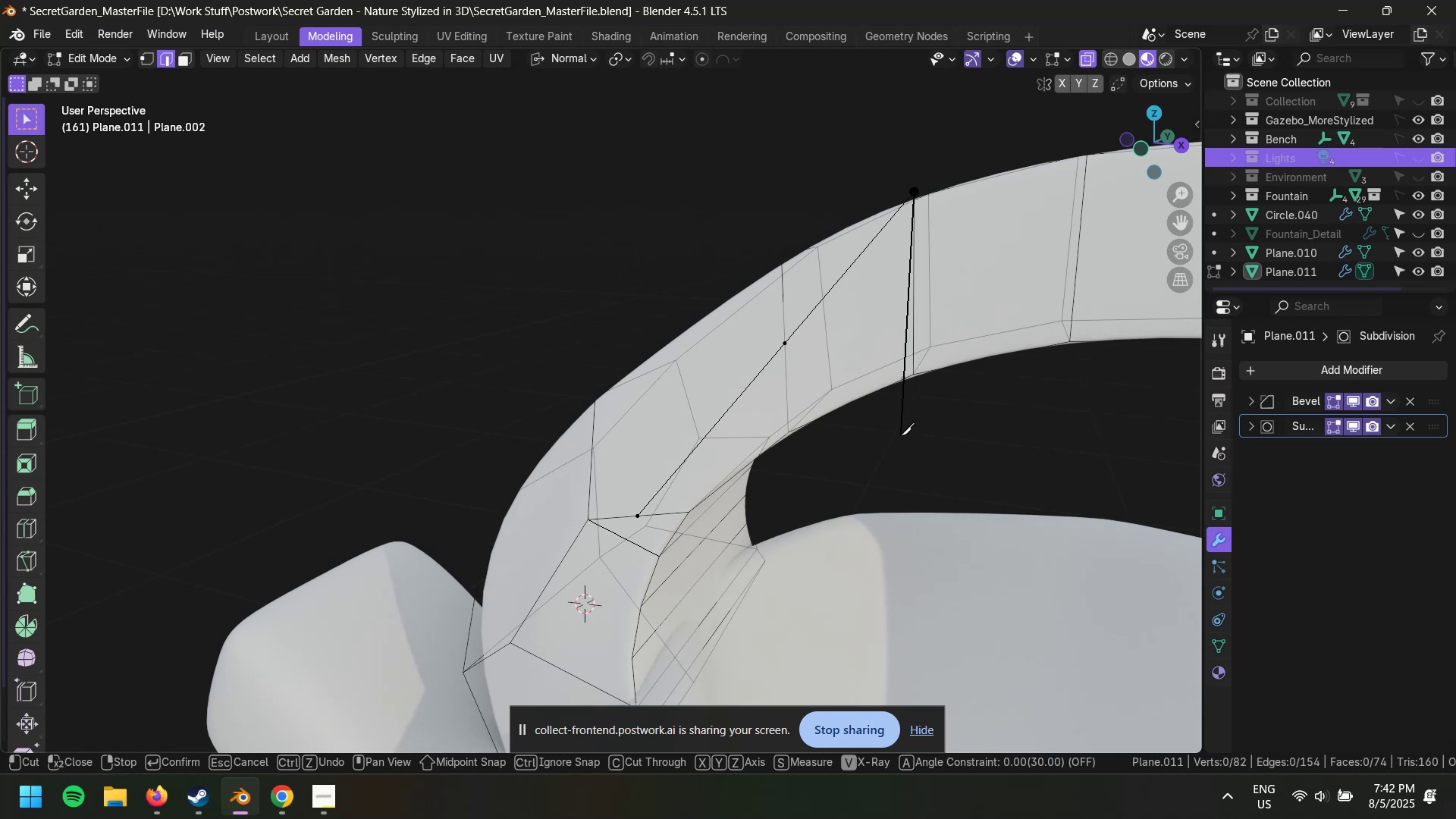 
right_click([899, 436])
 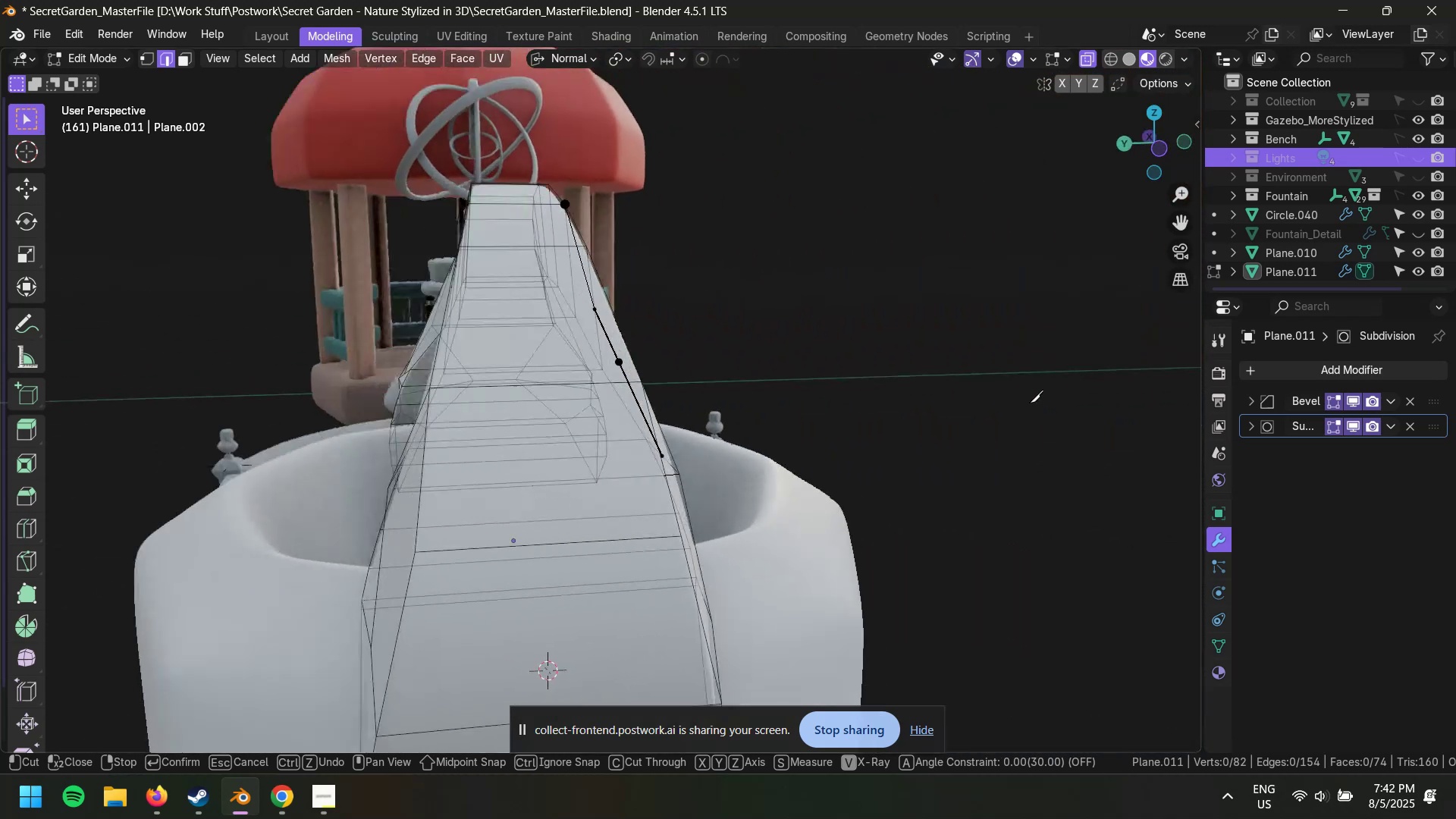 
hold_key(key=ShiftLeft, duration=0.69)
 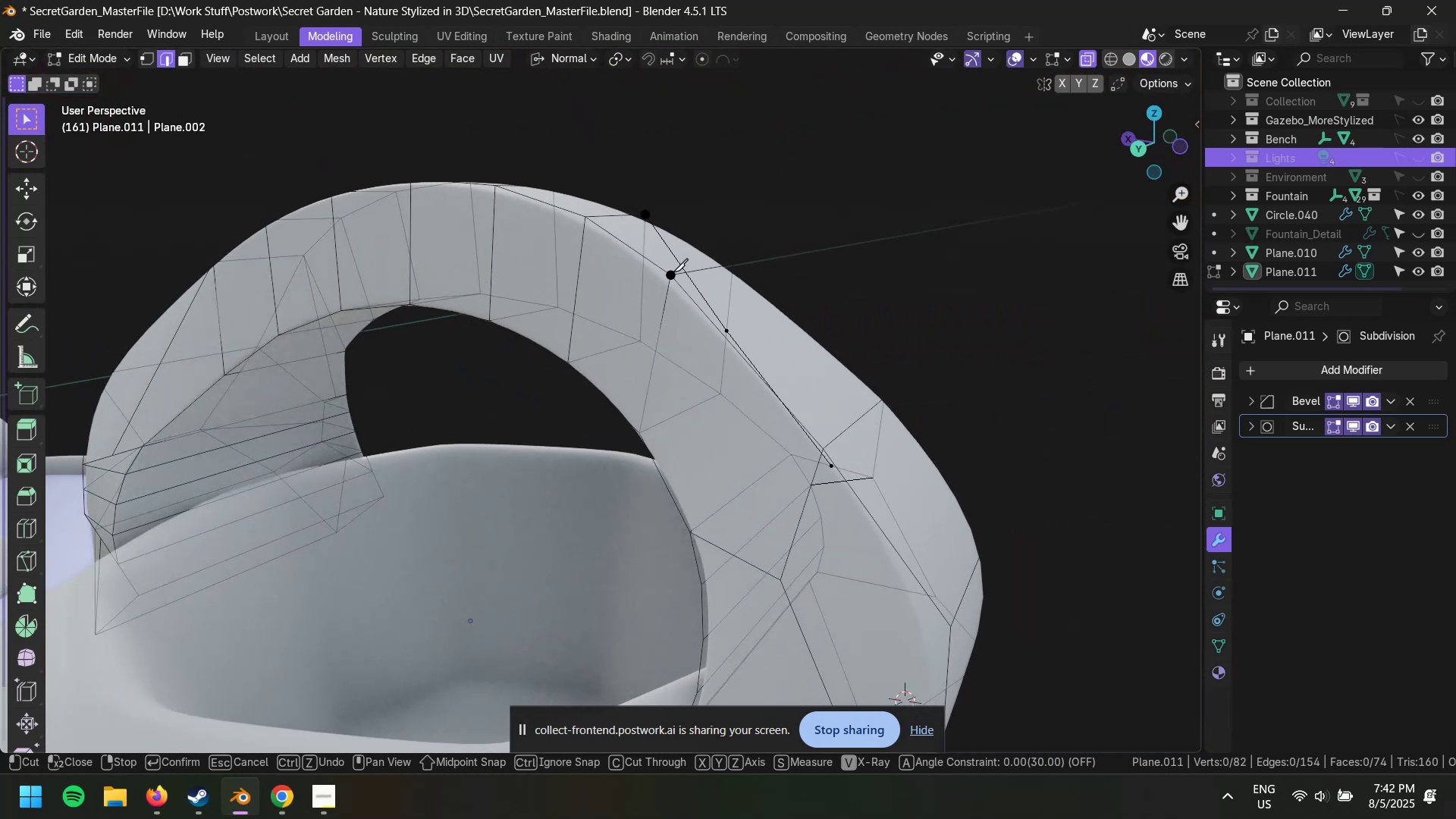 
left_click([671, 273])
 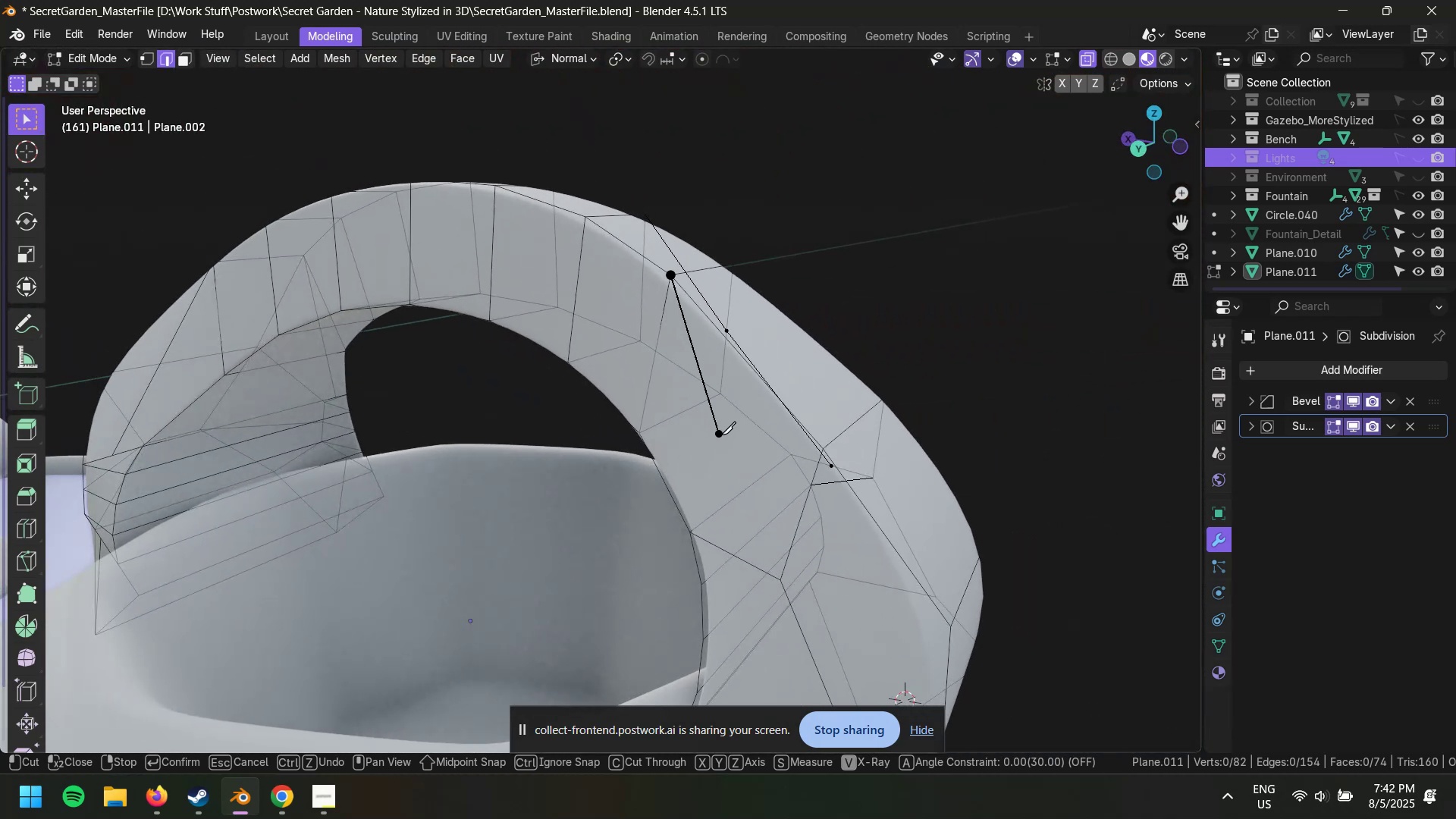 
hold_key(key=ShiftLeft, duration=0.79)
 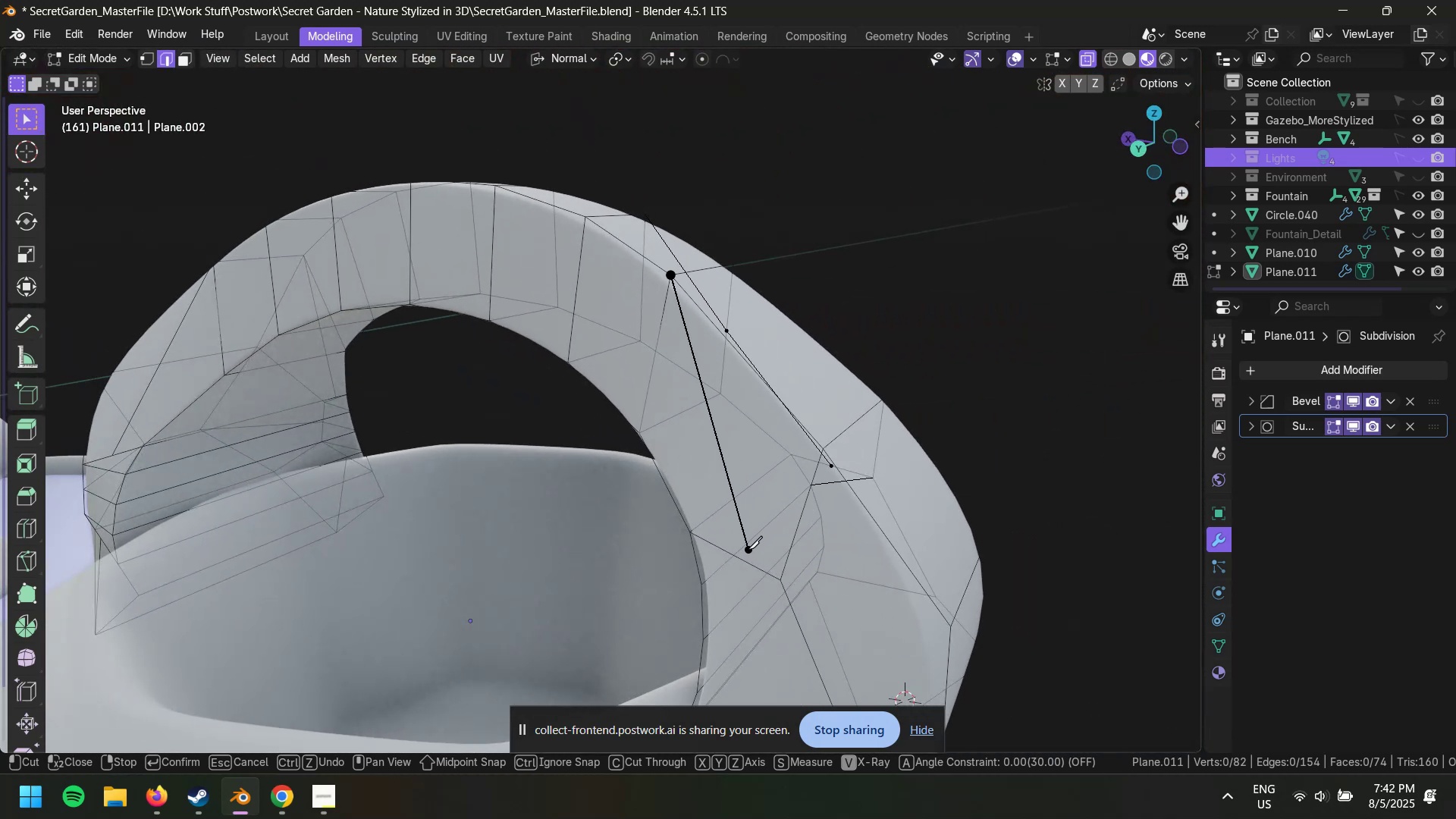 
hold_key(key=ShiftLeft, duration=0.74)
left_click([733, 552])
 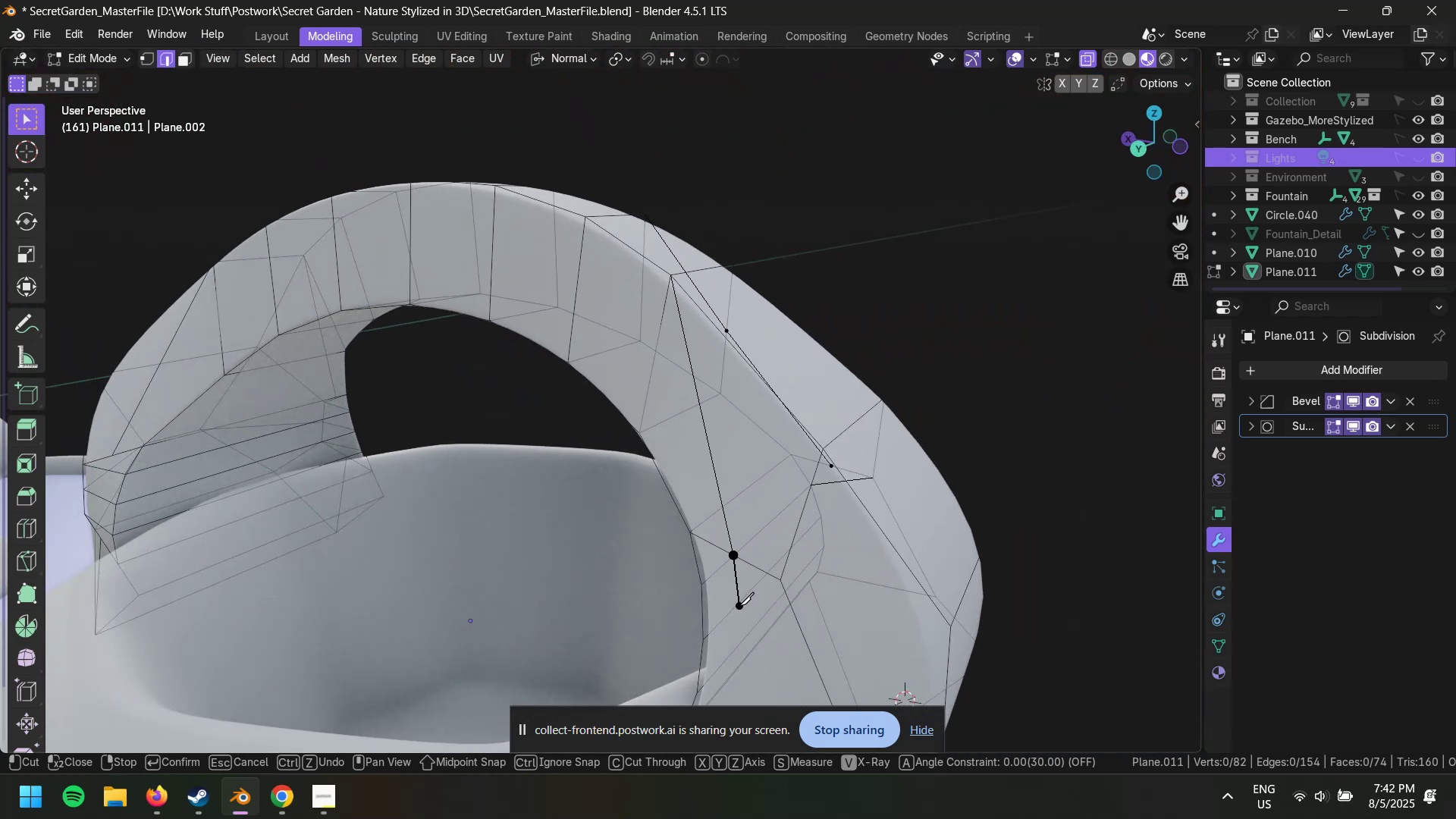 
right_click([739, 605])
 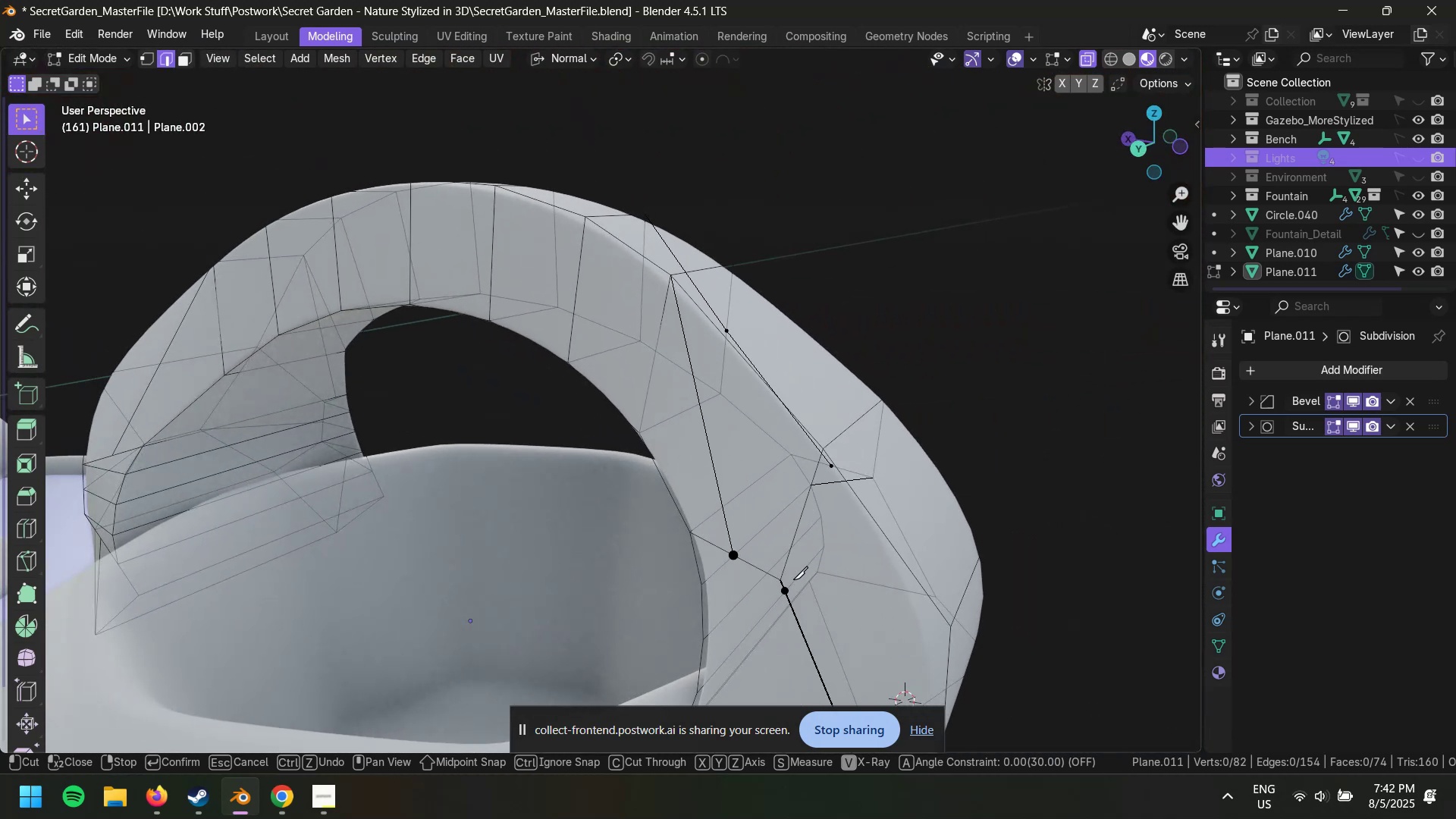 
scroll: coordinate [764, 580], scroll_direction: up, amount: 2.0
 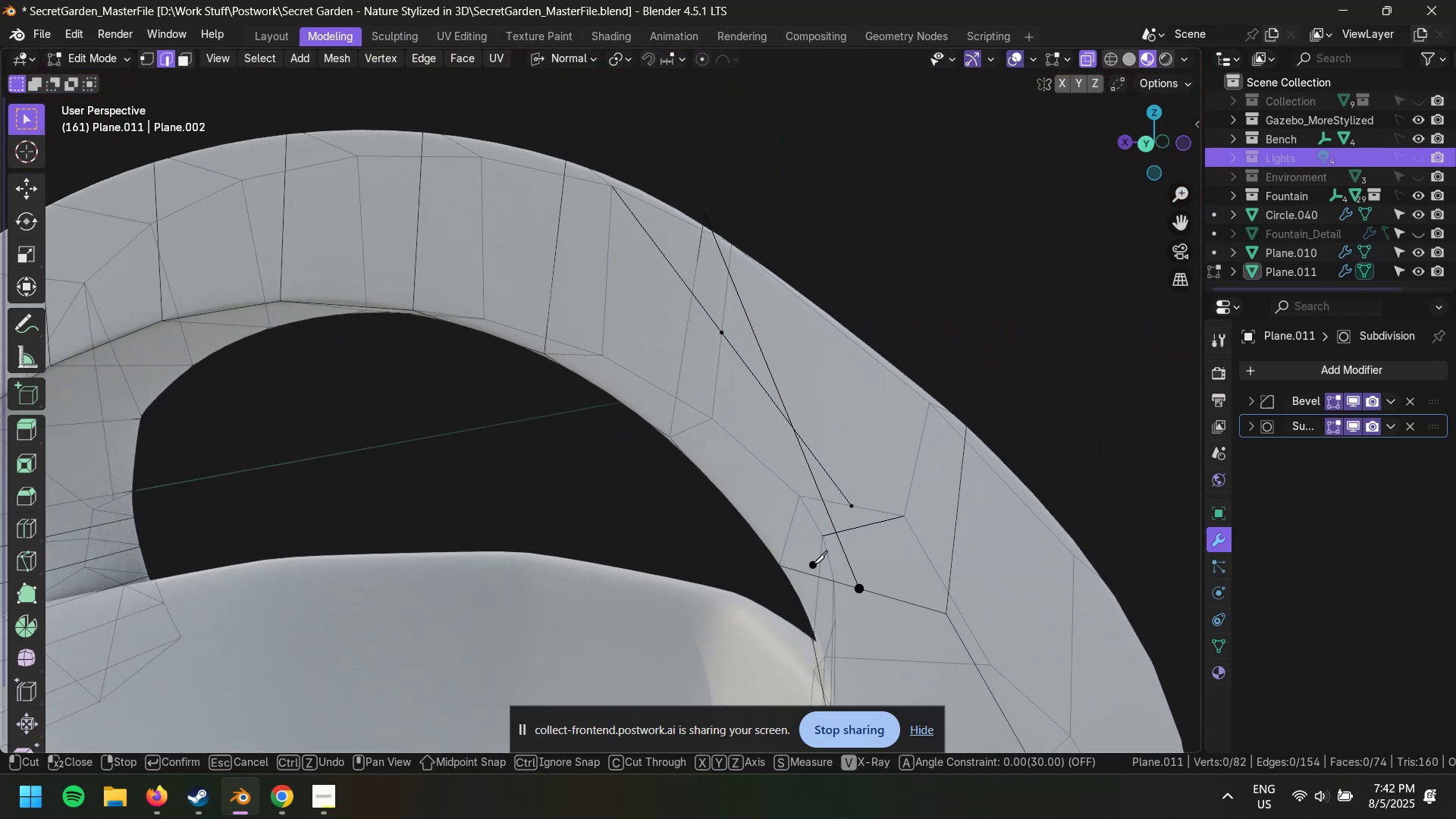 
key(Enter)
 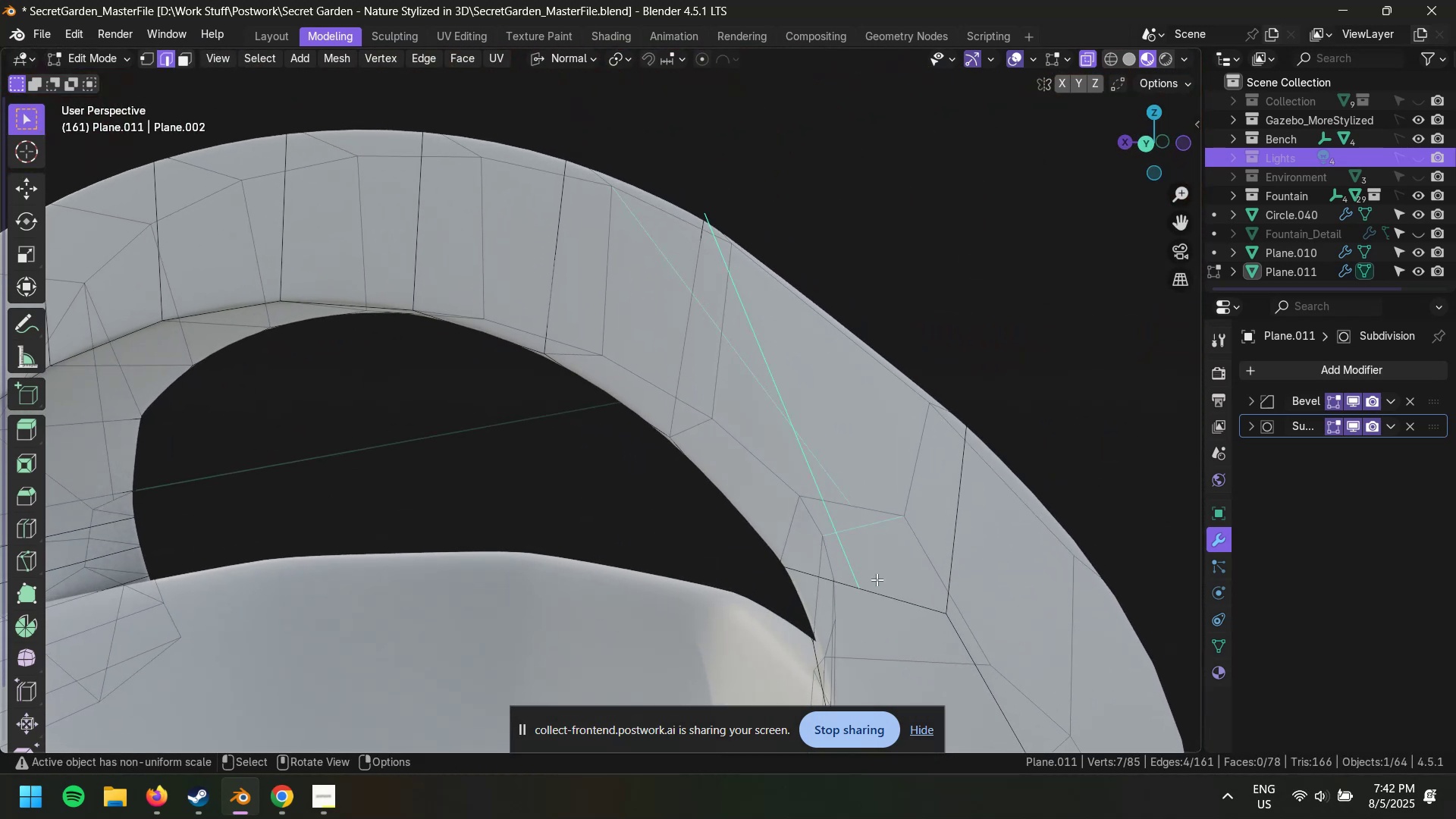 
hold_key(key=ShiftLeft, duration=0.44)
 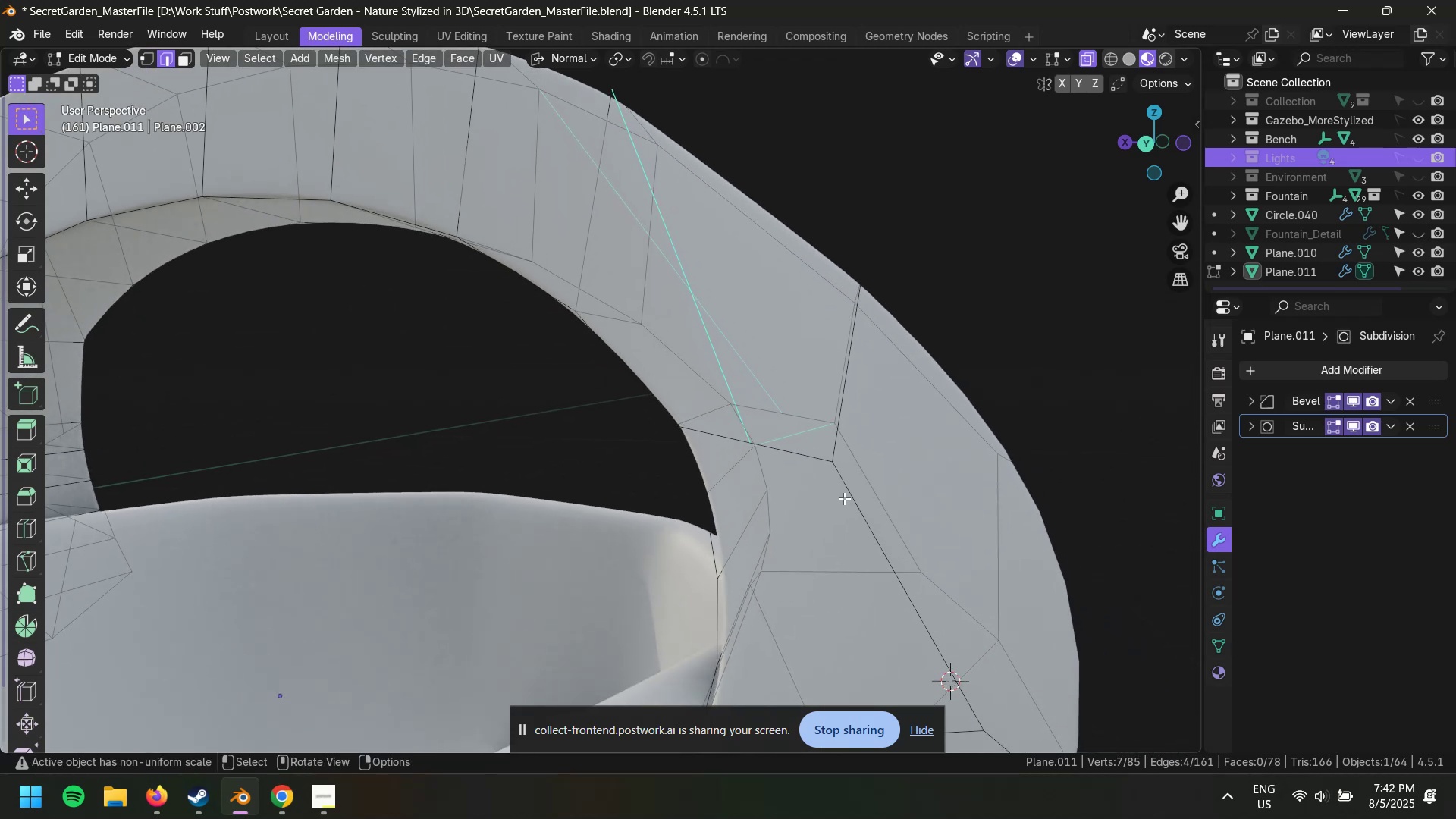 
key(K)
 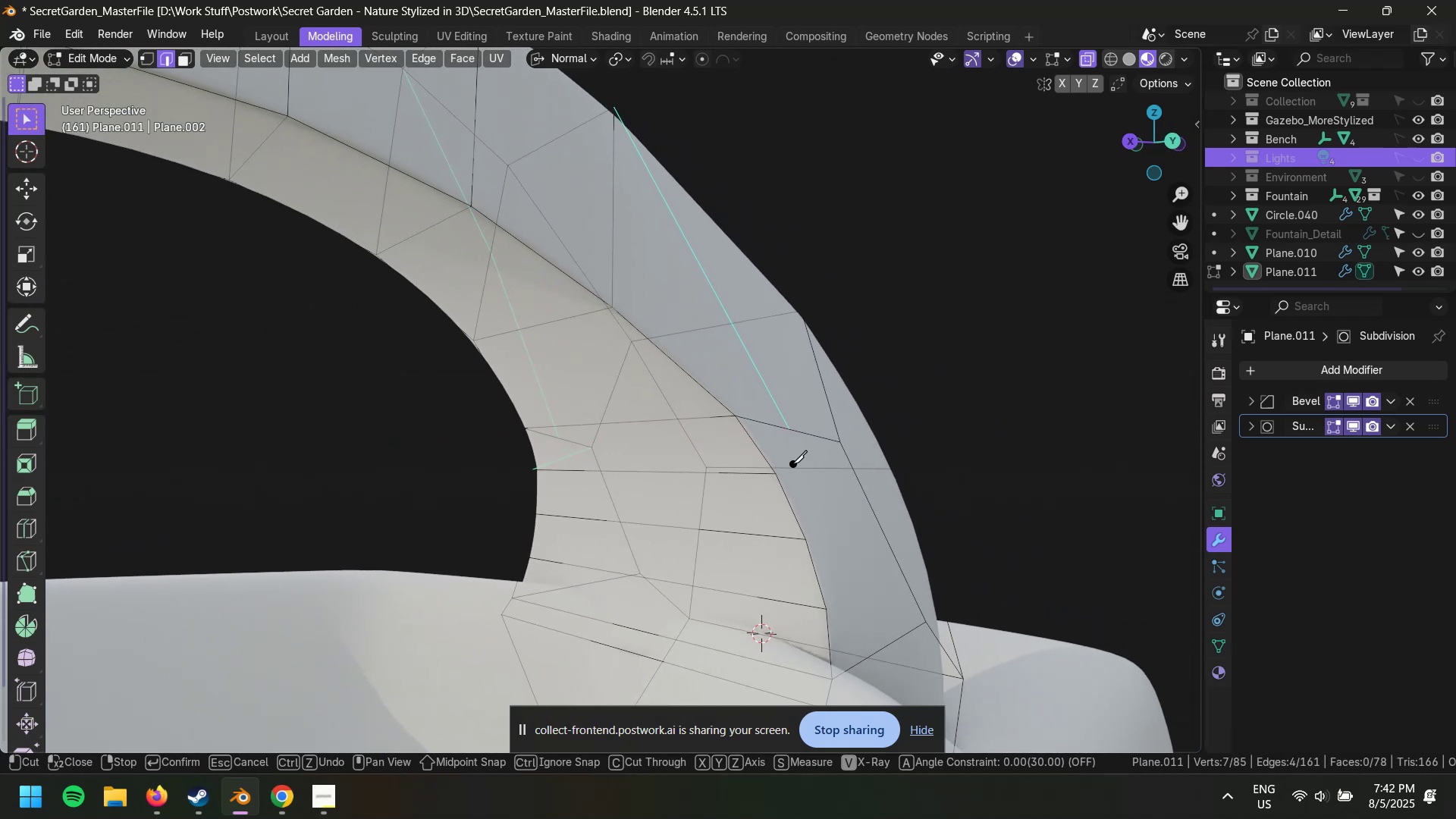 
left_click([772, 472])
 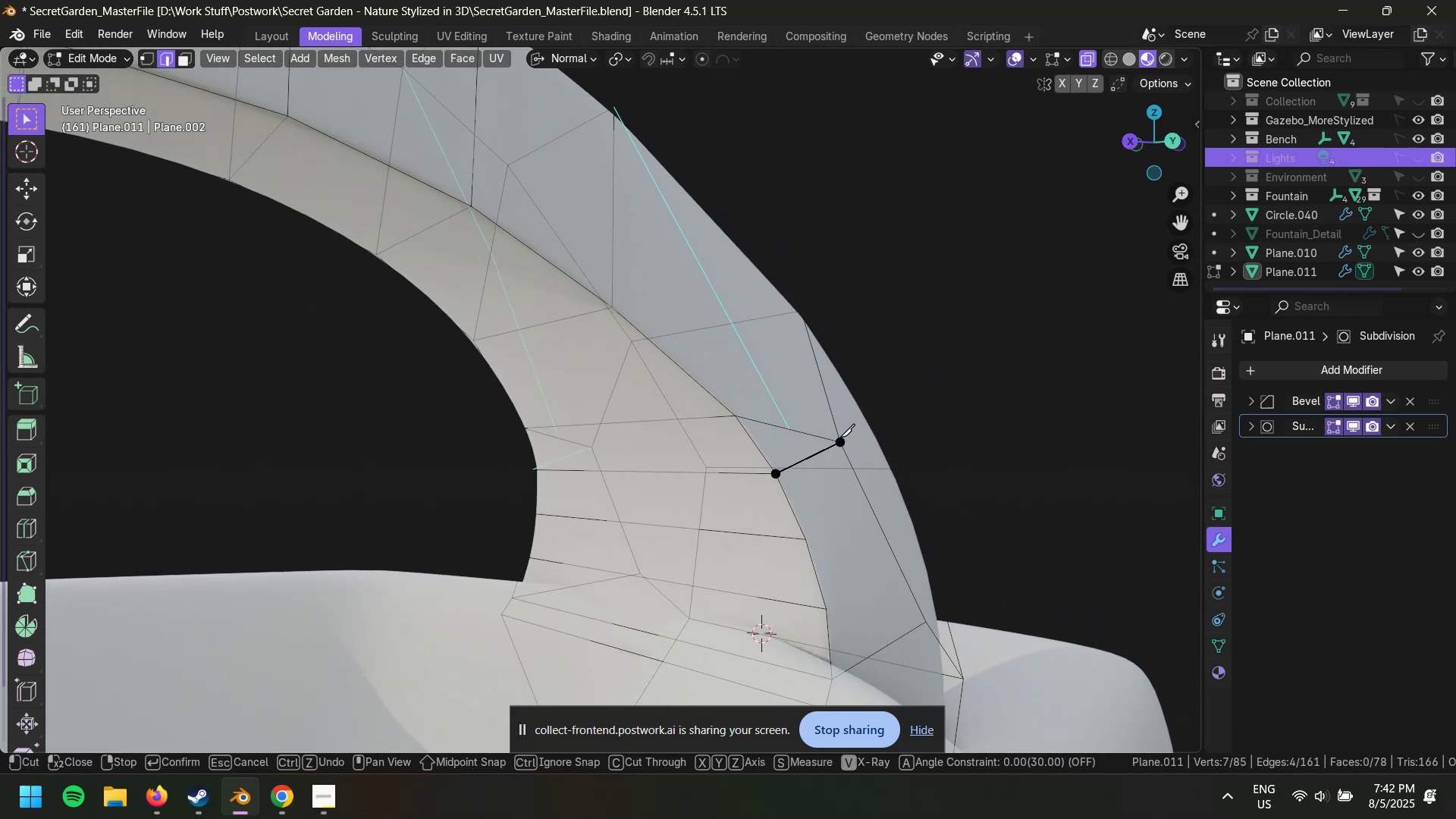 
left_click([840, 440])
 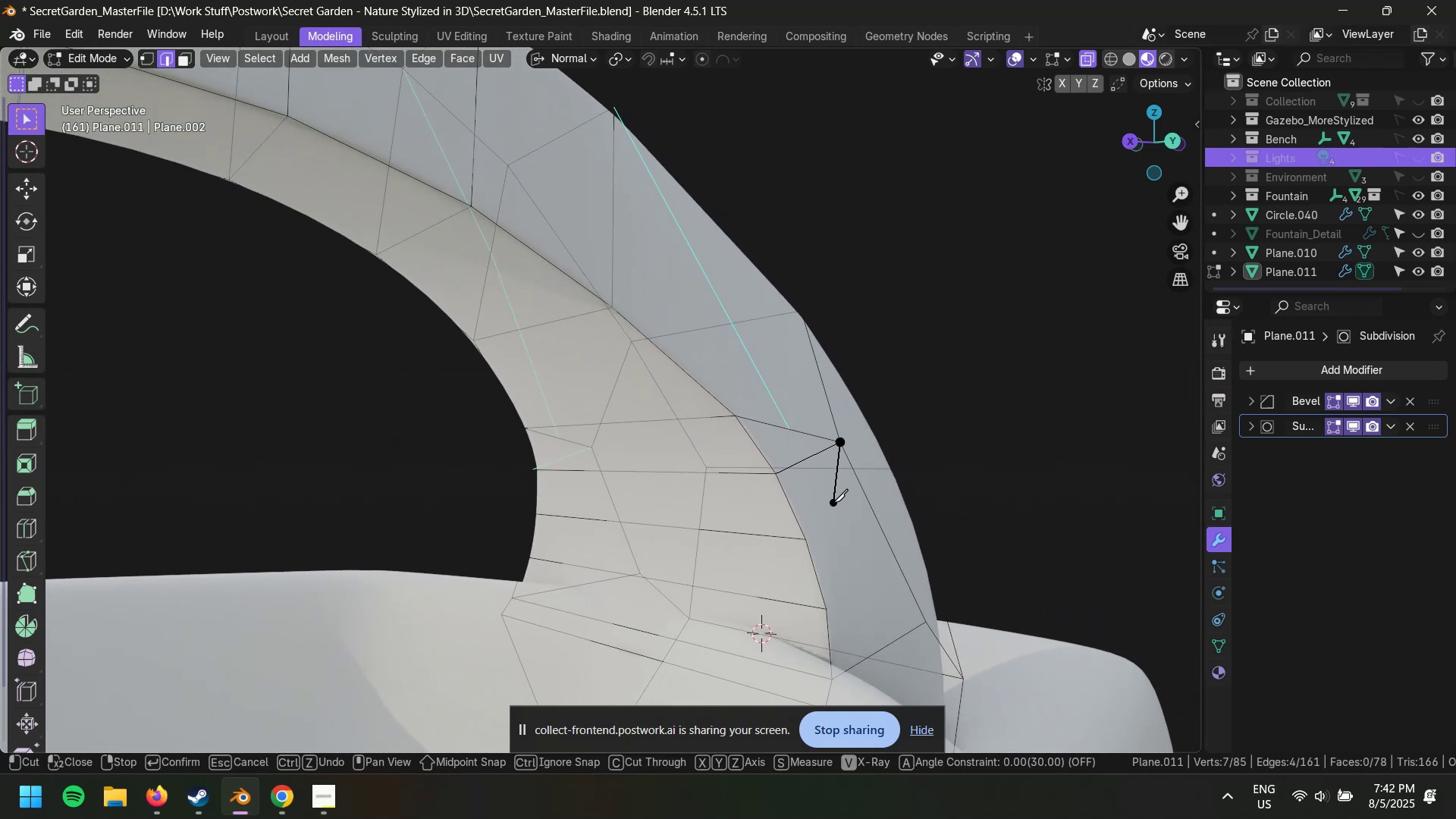 
key(Enter)
 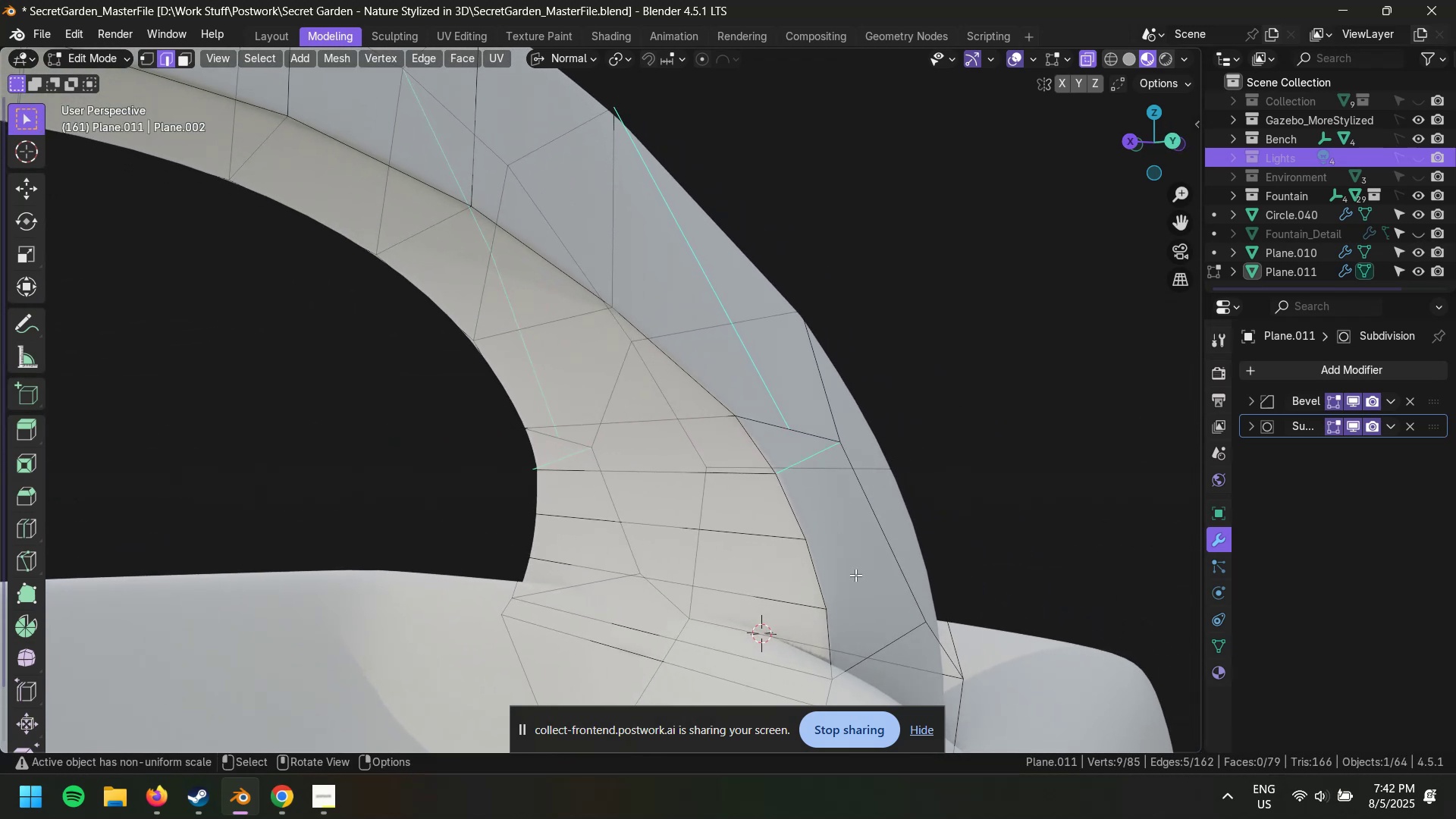 
hold_key(key=ShiftLeft, duration=0.49)
 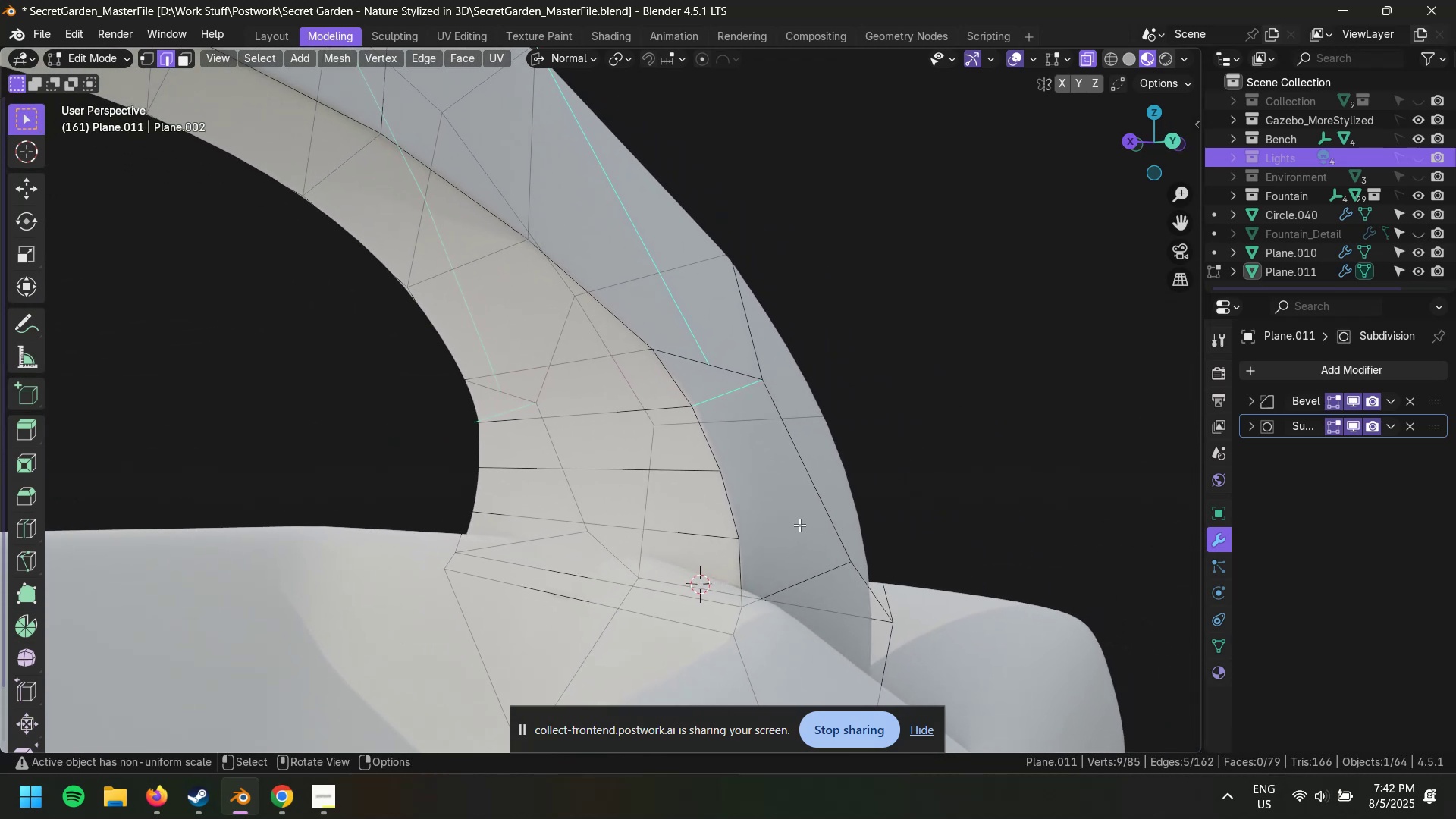 
key(K)
 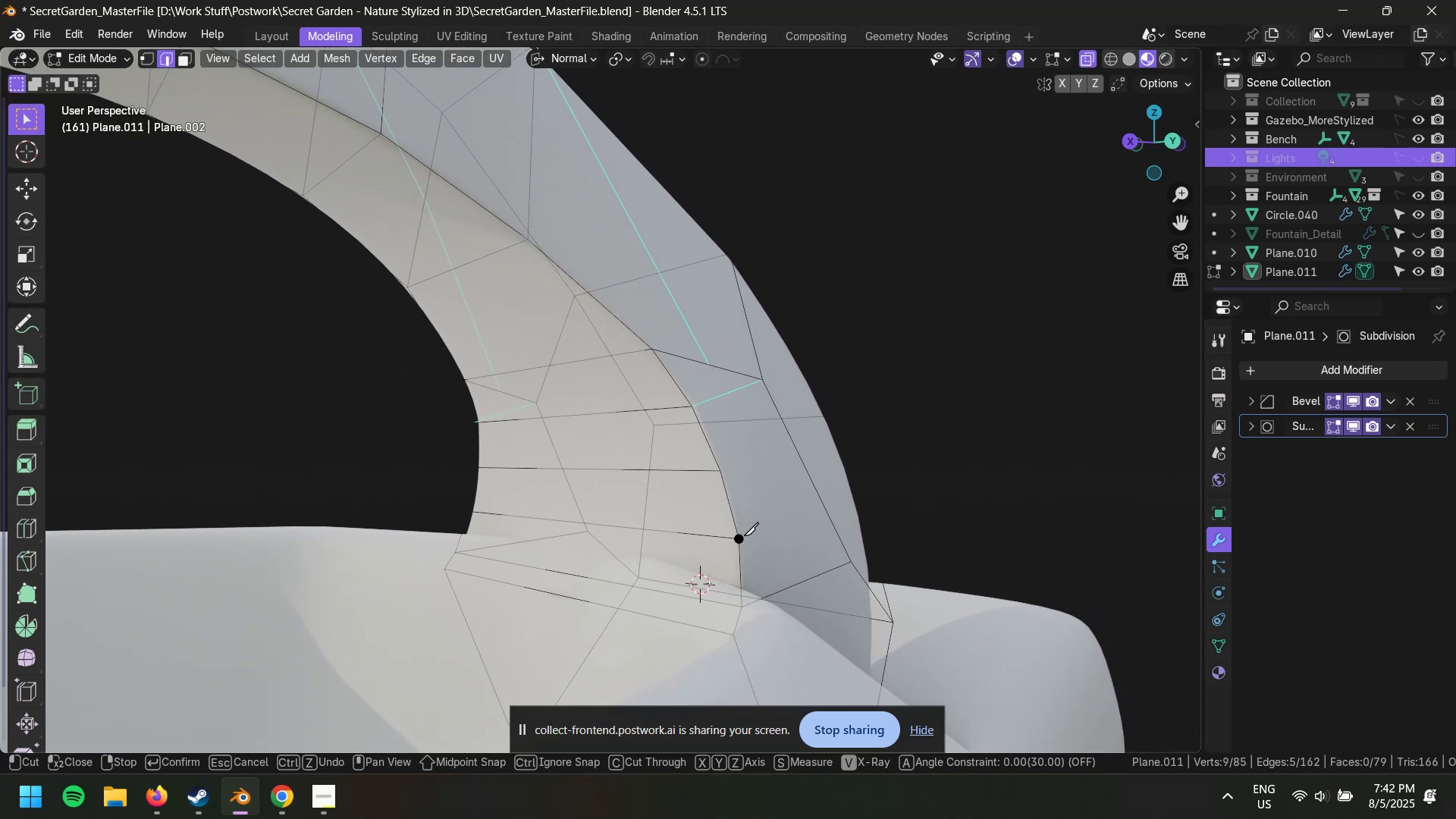 
left_click([744, 535])
 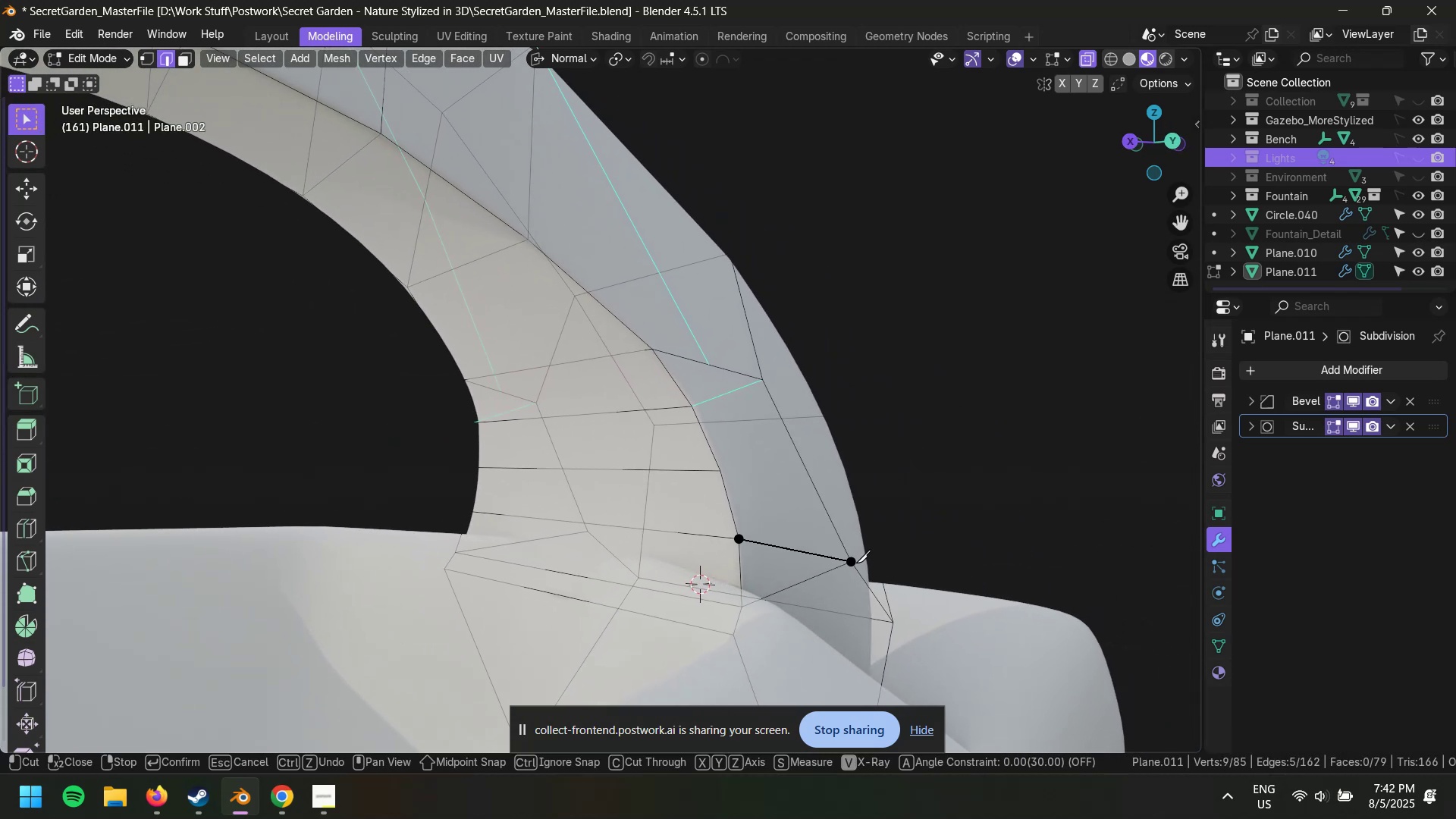 
left_click([853, 560])
 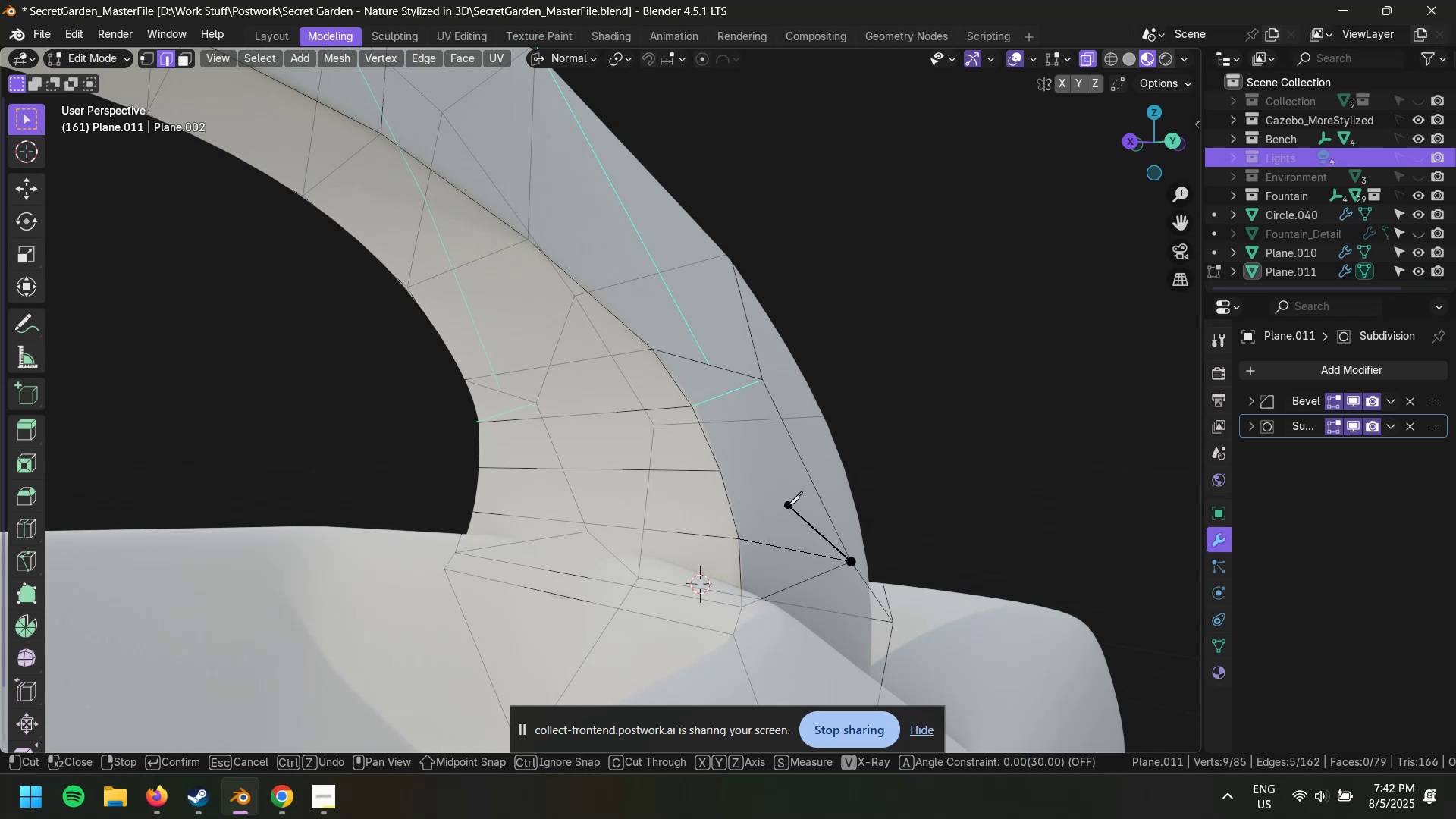 
key(Enter)
 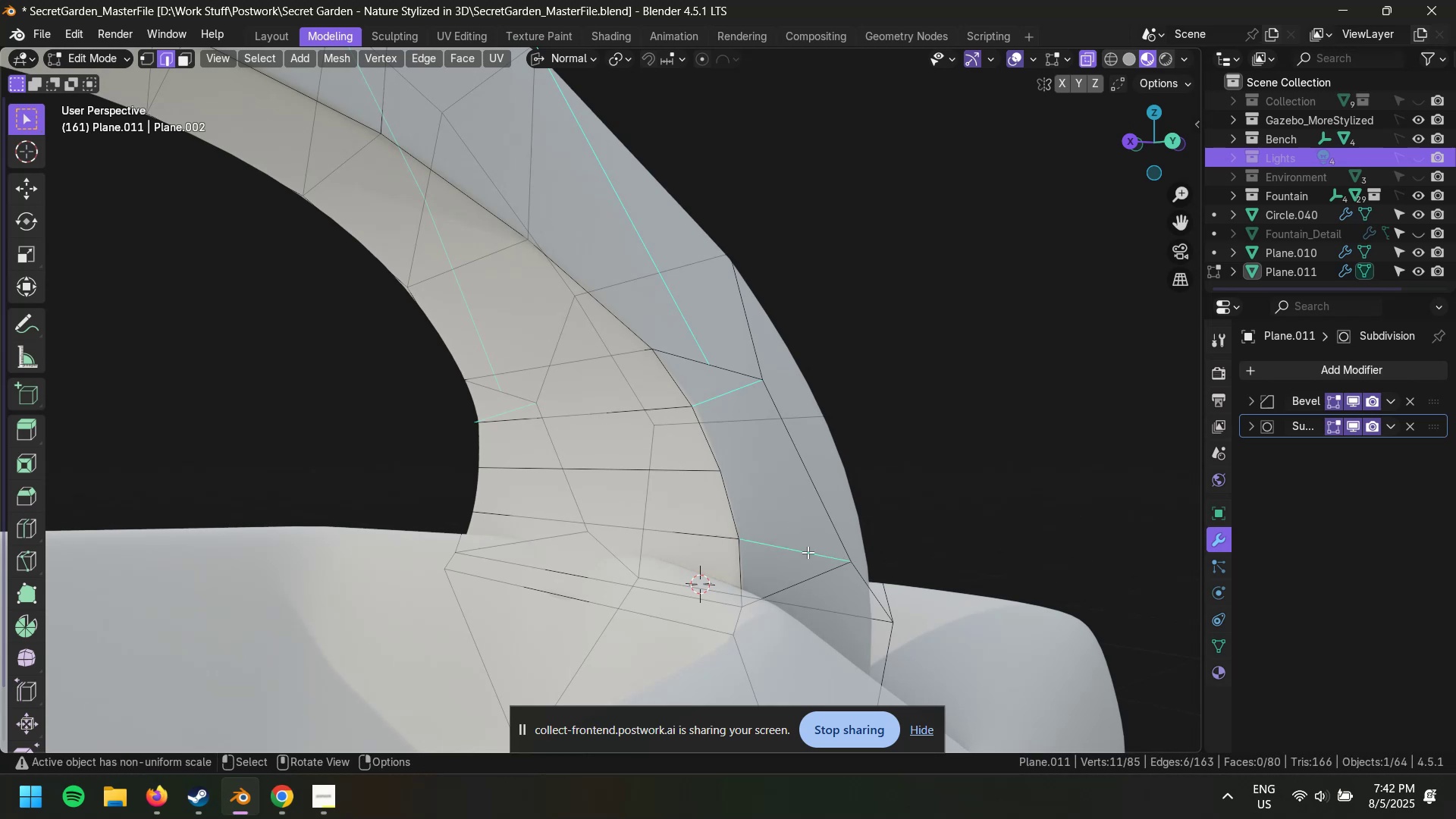 
hold_key(key=ShiftLeft, duration=0.62)
 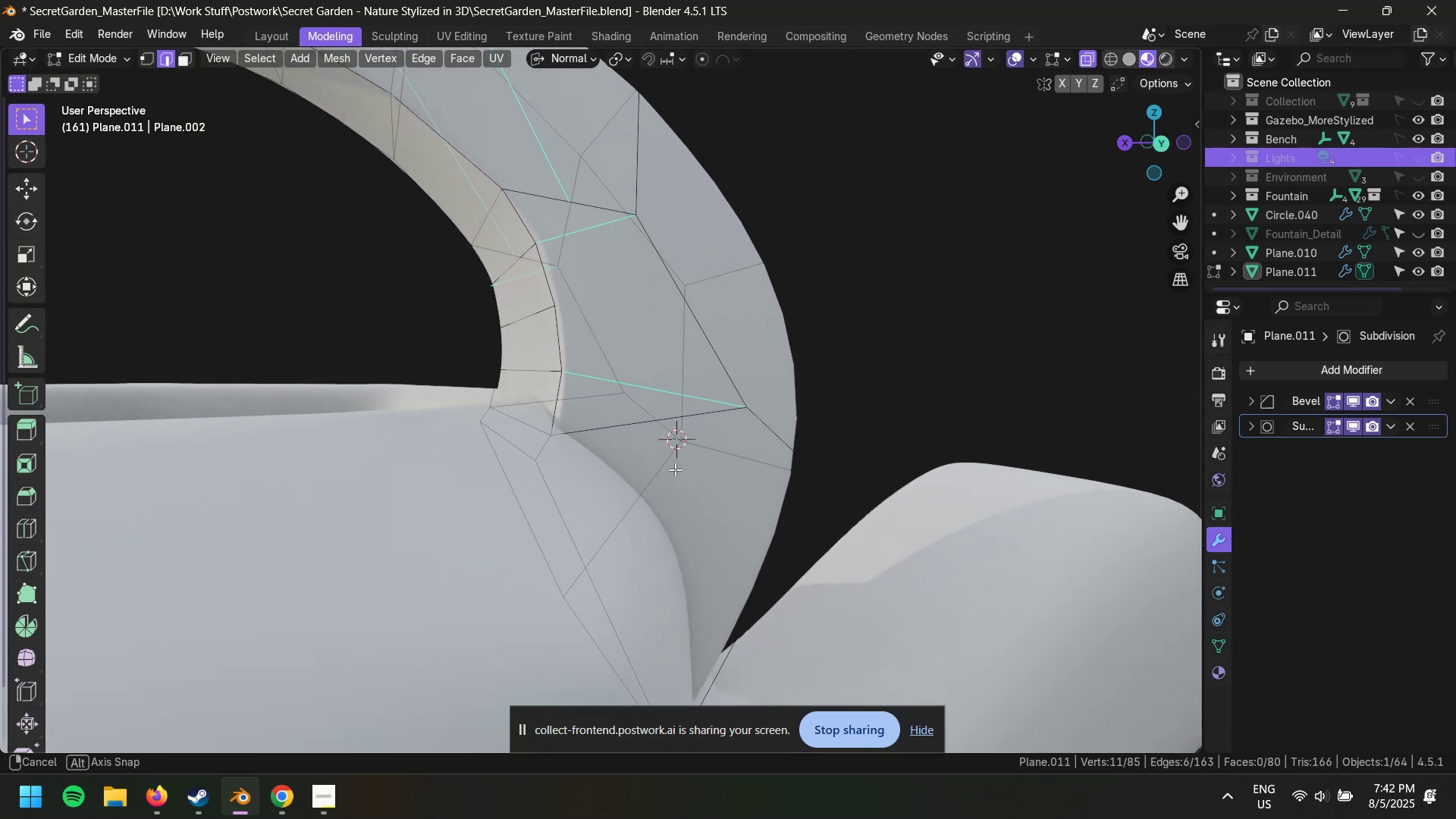 
hold_key(key=ShiftLeft, duration=0.67)
 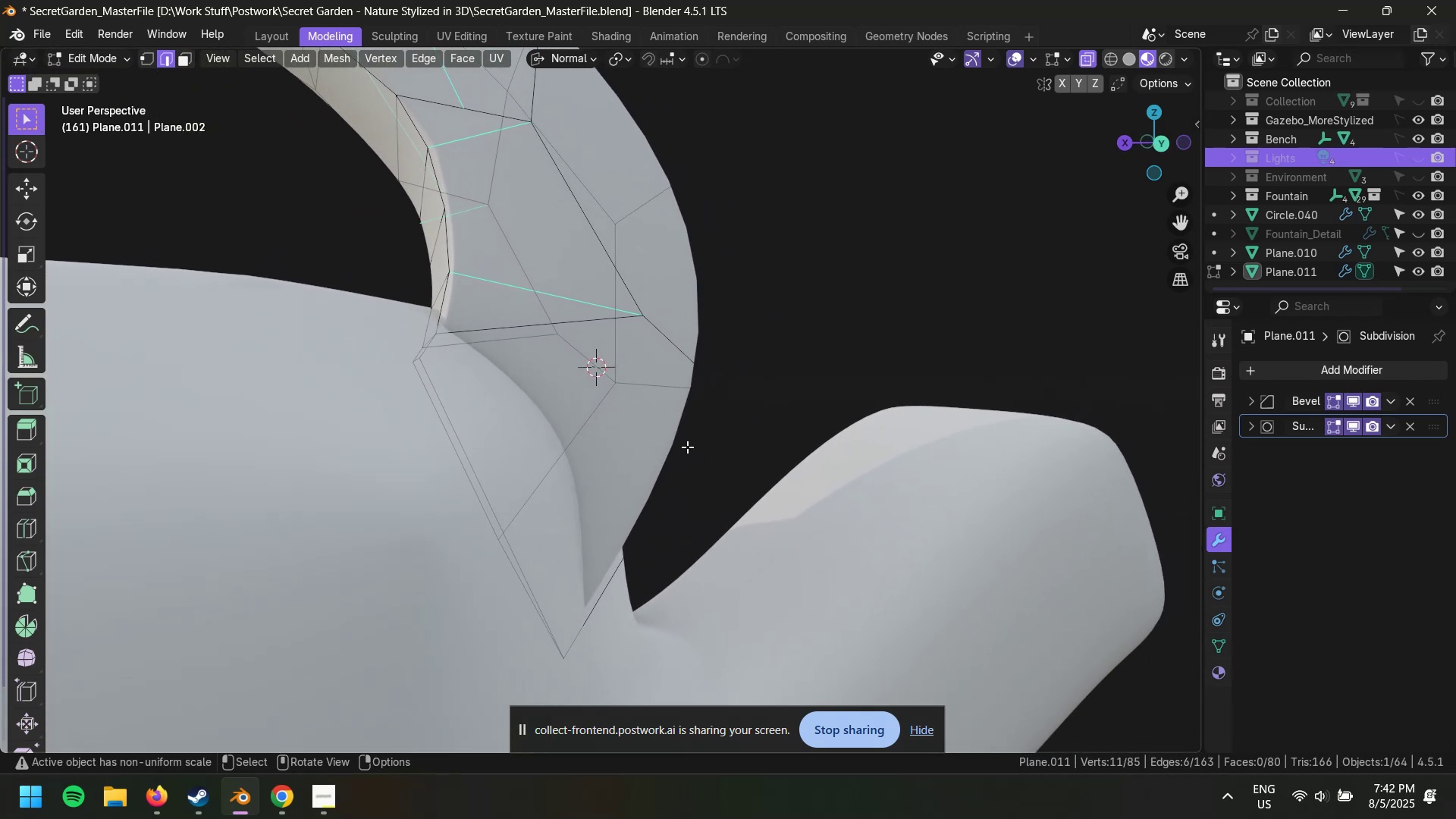 
key(K)
 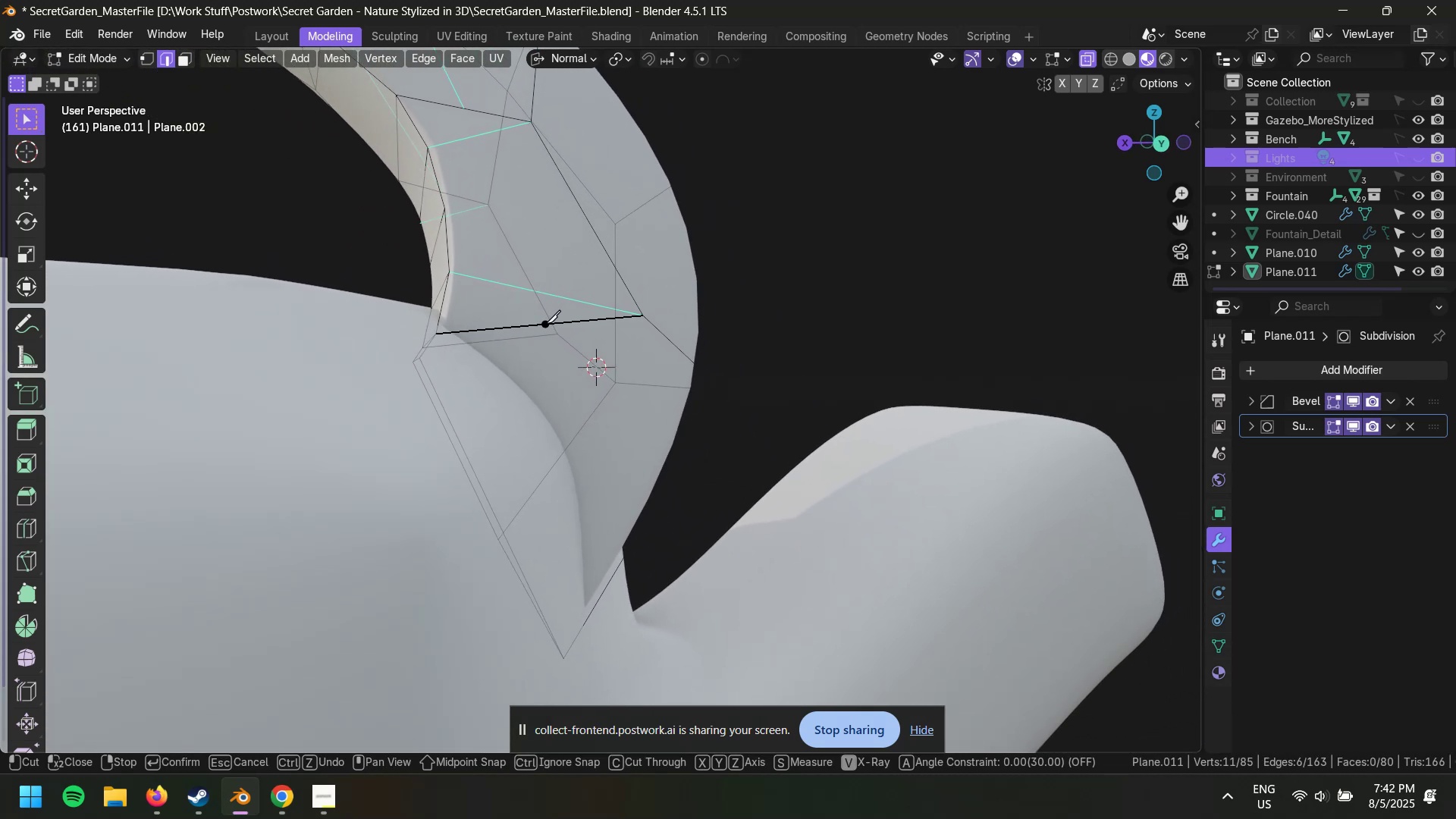 
hold_key(key=ShiftLeft, duration=1.09)
left_click([541, 327])
 